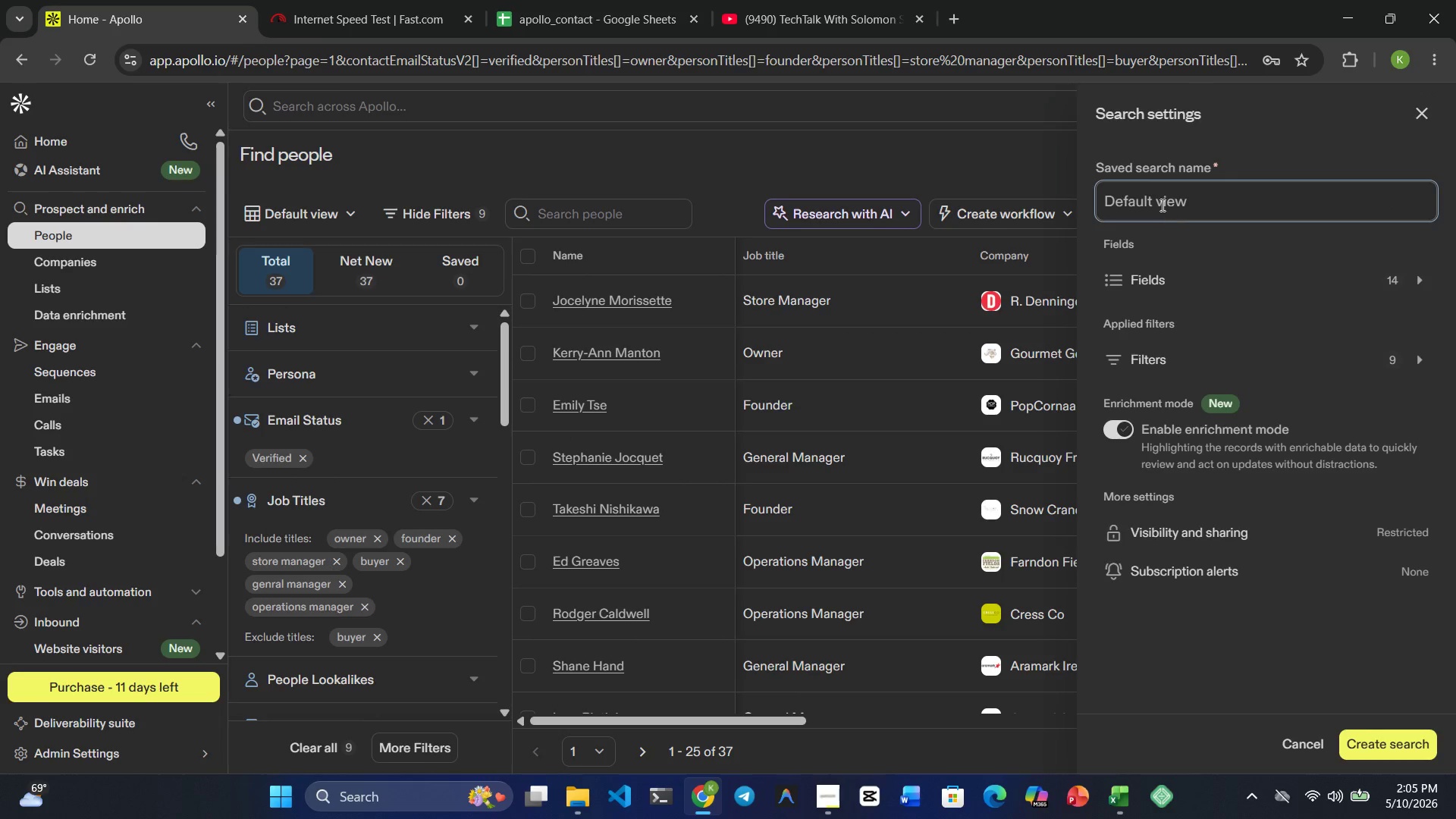 
double_click([1156, 202])
 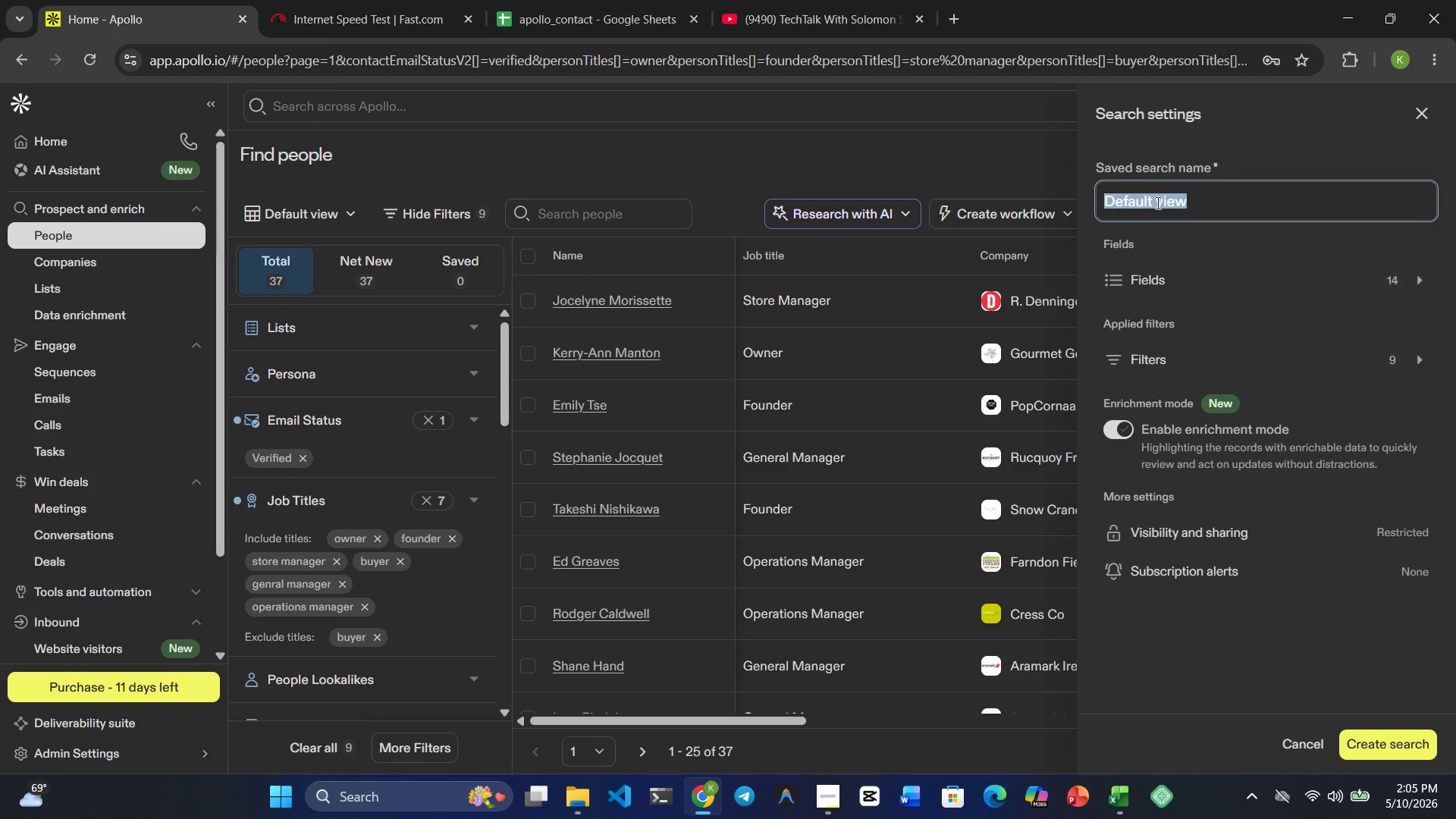 
triple_click([1156, 202])
 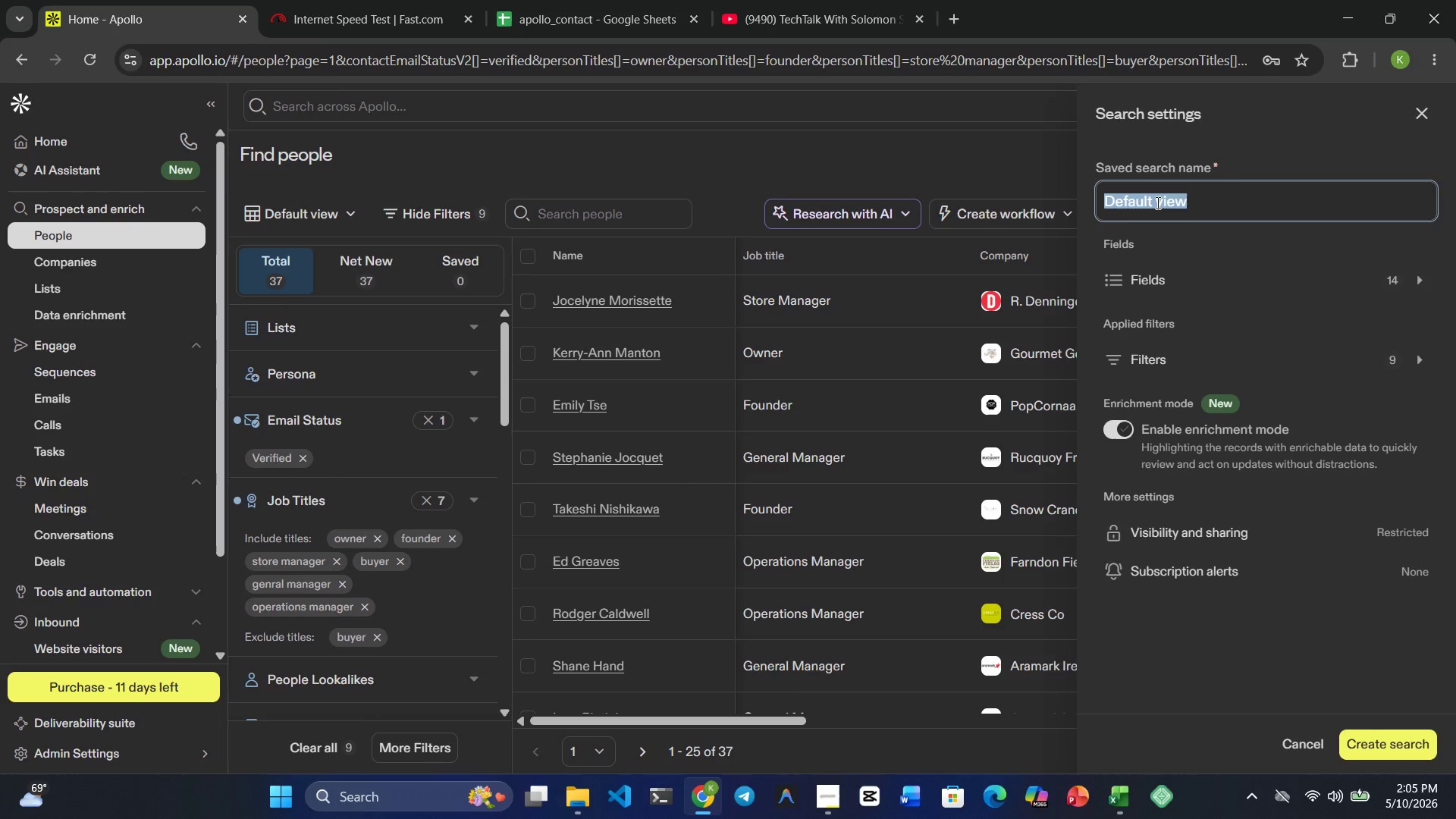 
type(Heritage Harvest )
 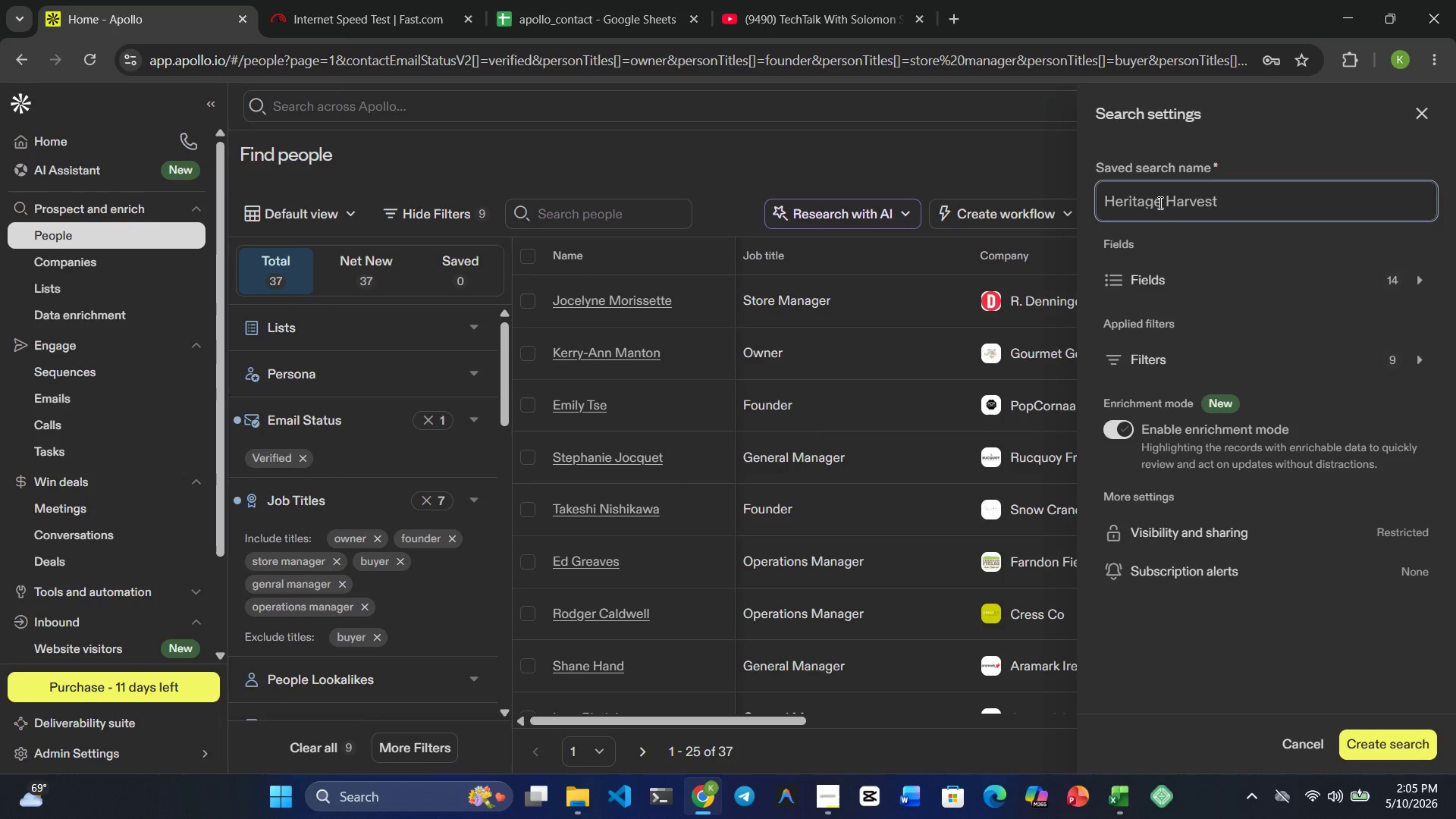 
hold_key(key=ShiftRight, duration=0.45)
 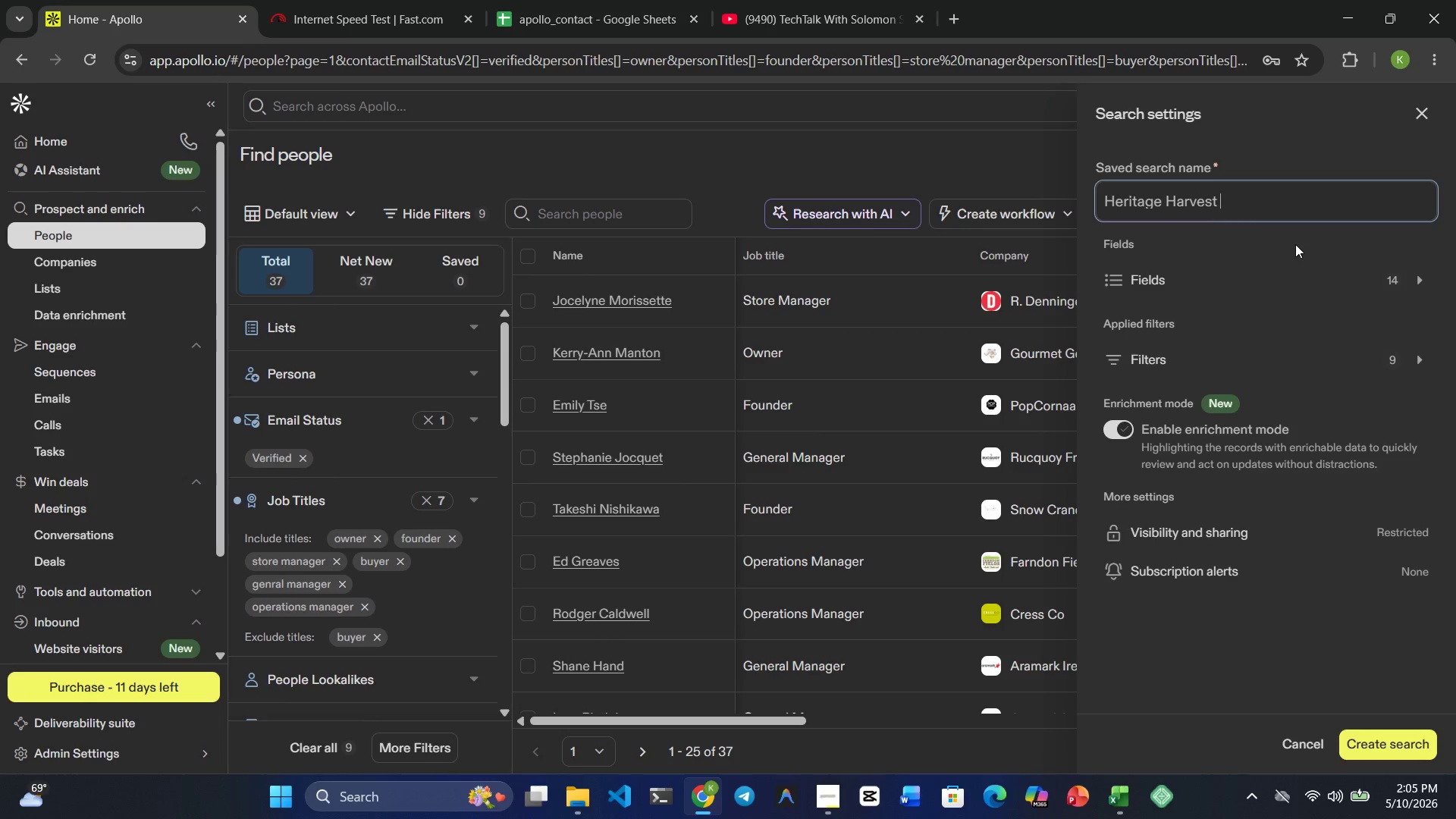 
type(Boutique )
 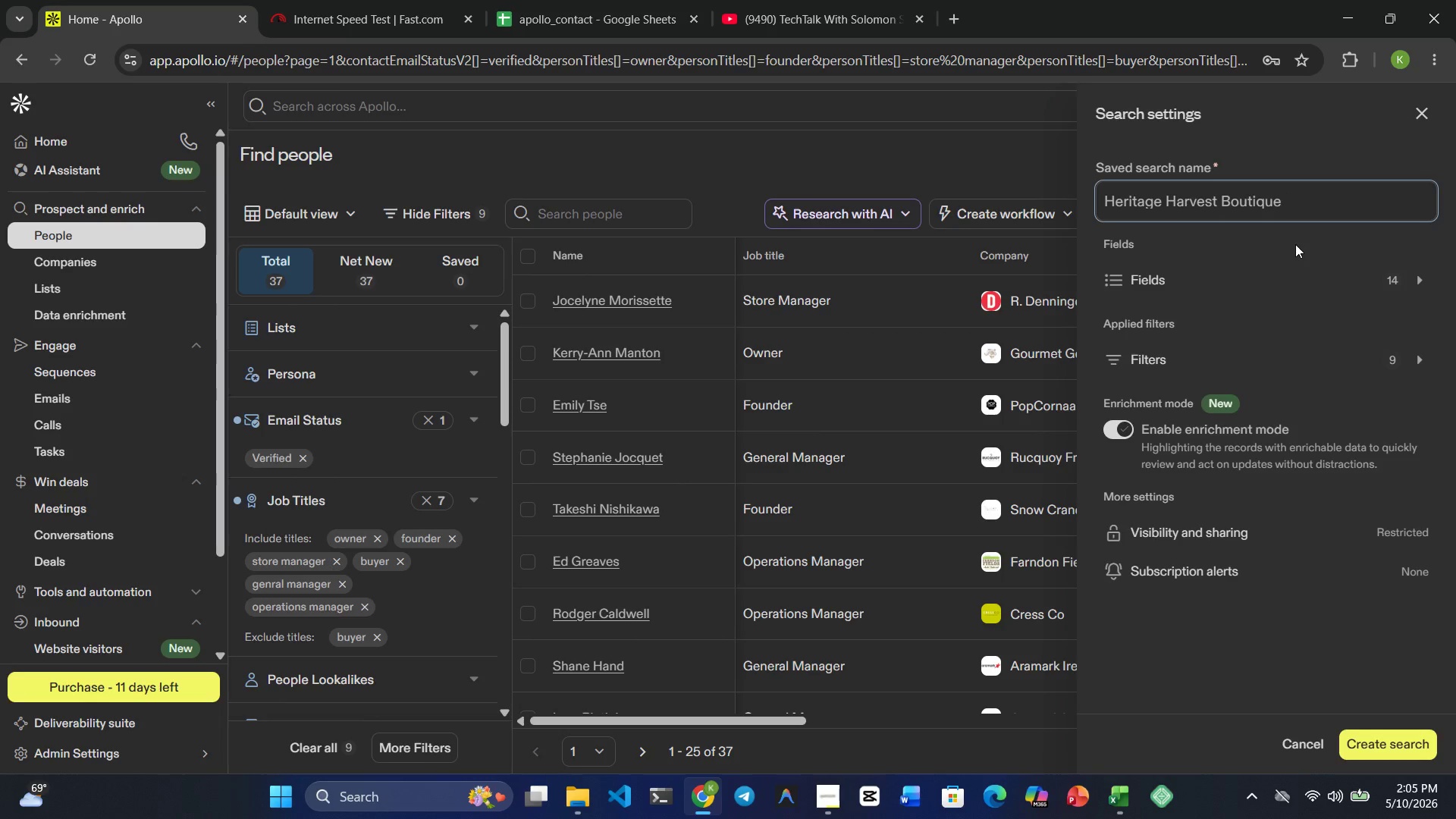 
type(Retailers)
 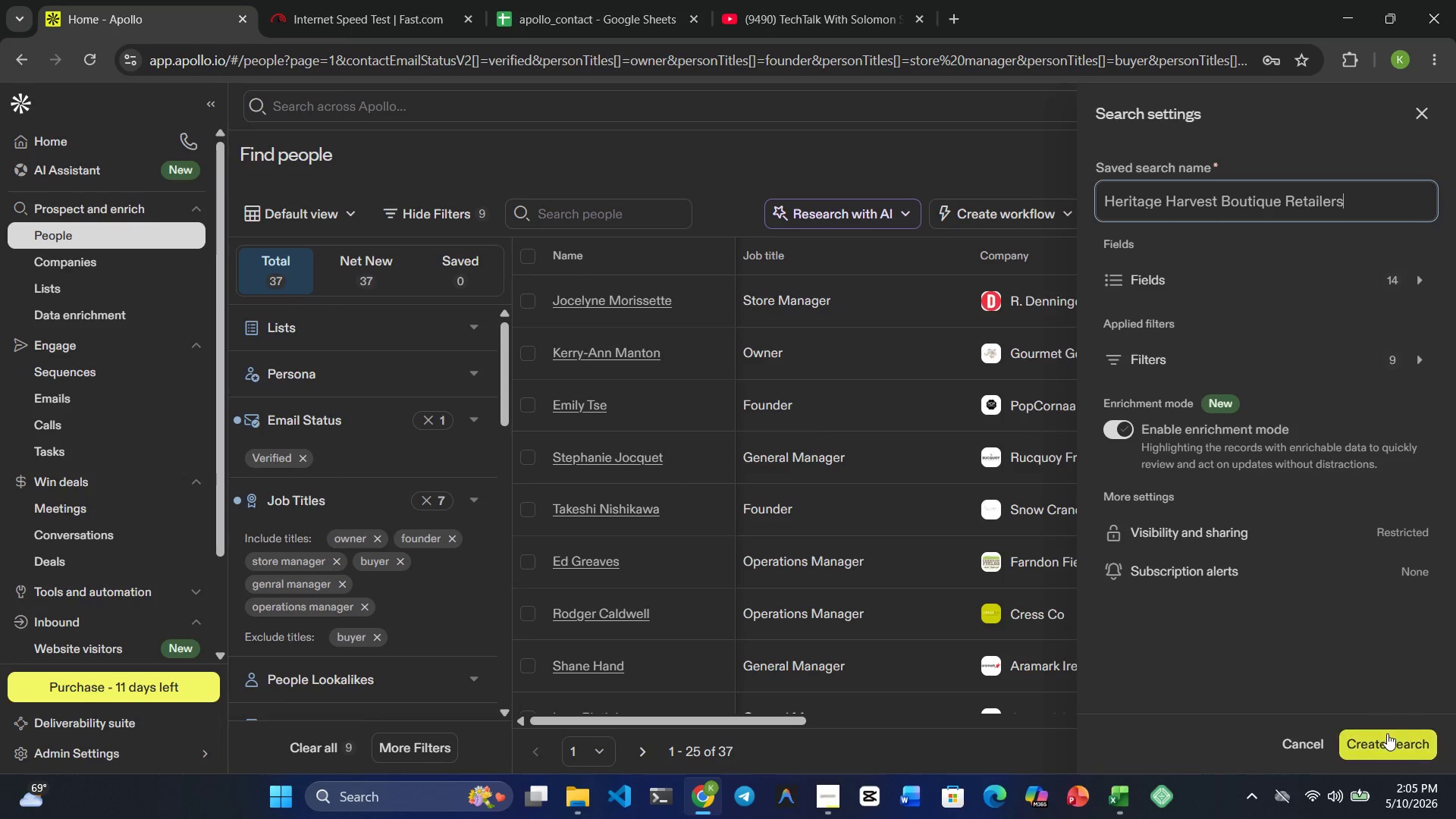 
left_click([1386, 735])
 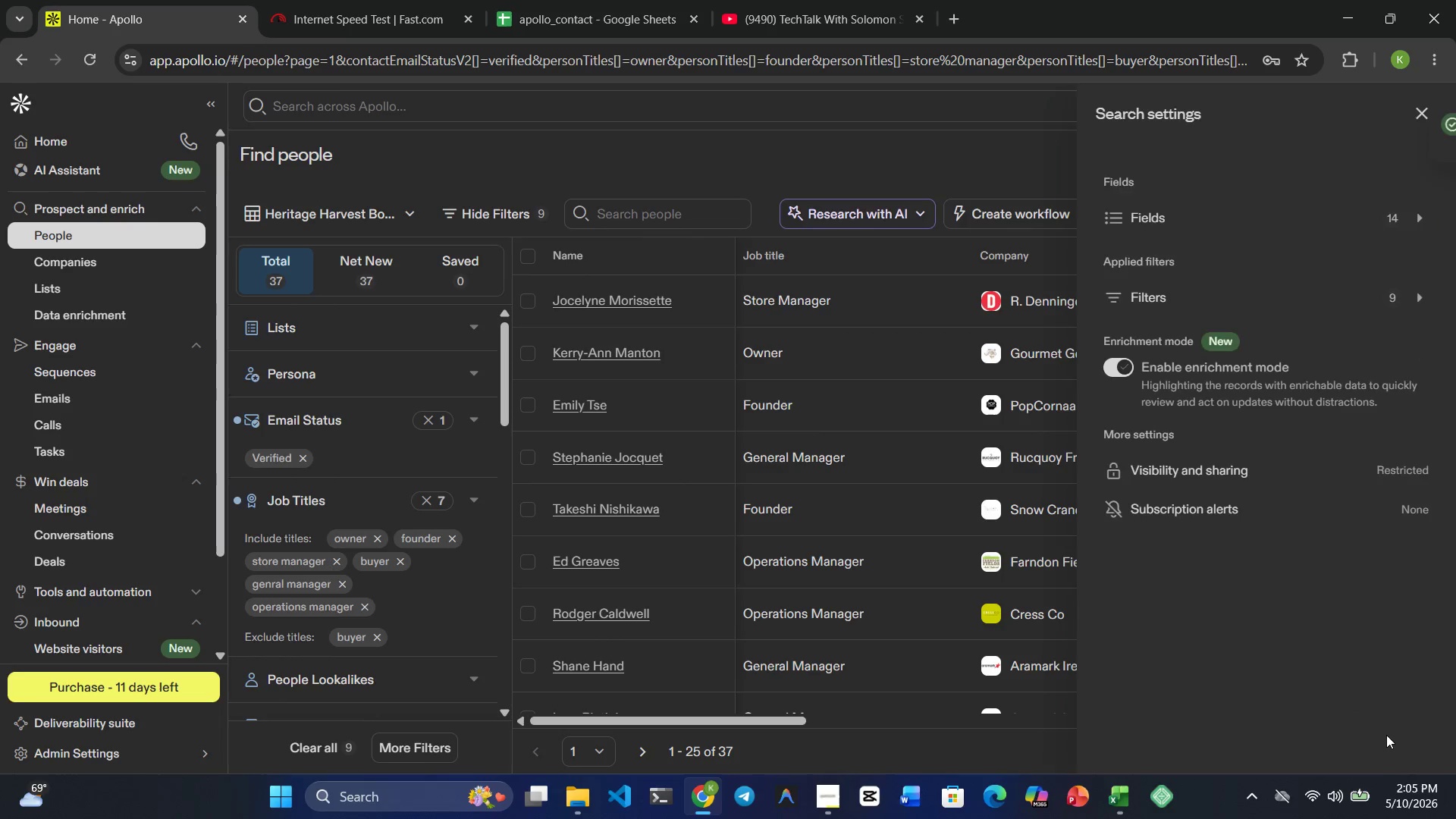 
wait(8.16)
 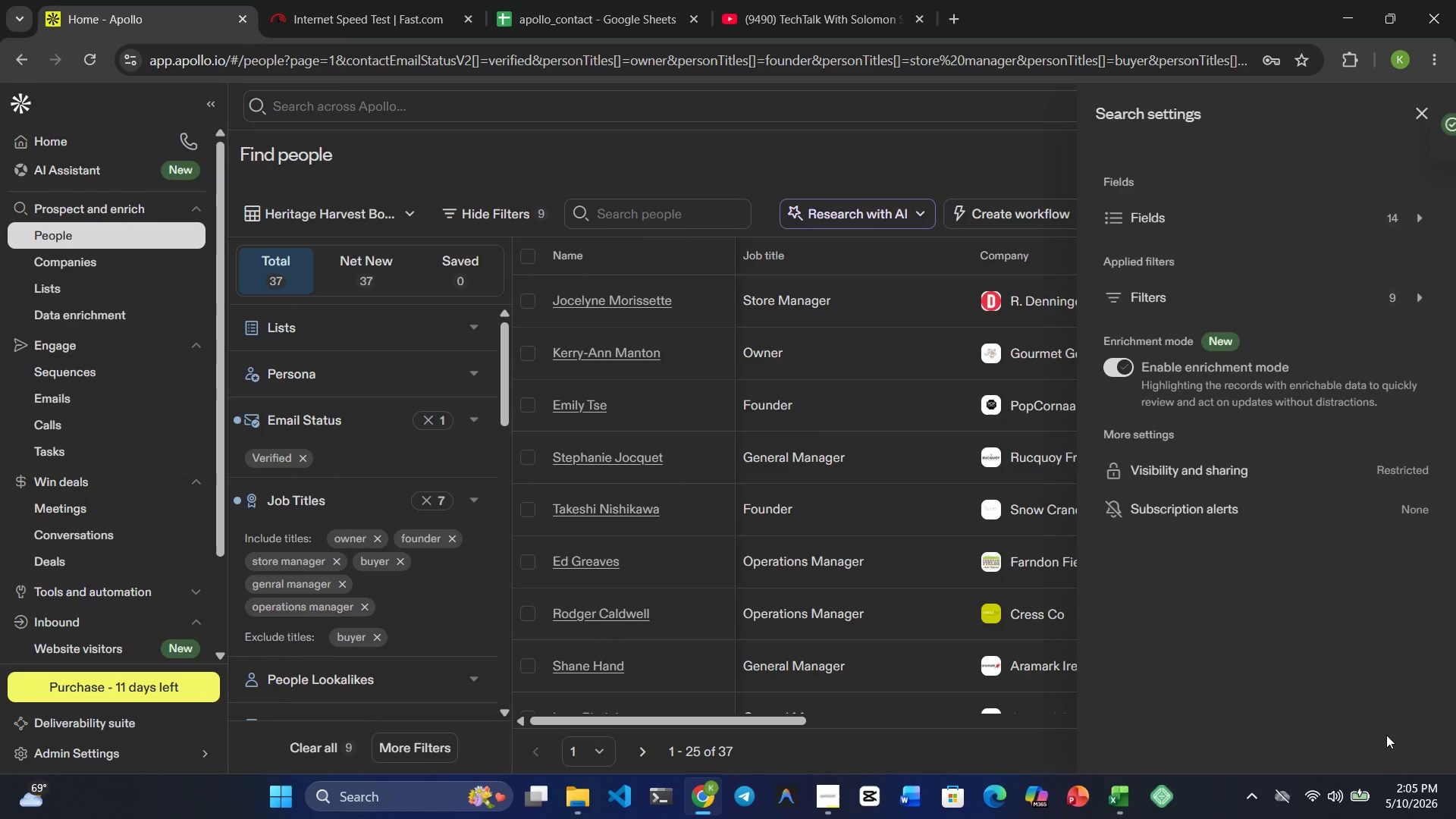 
left_click([102, 375])
 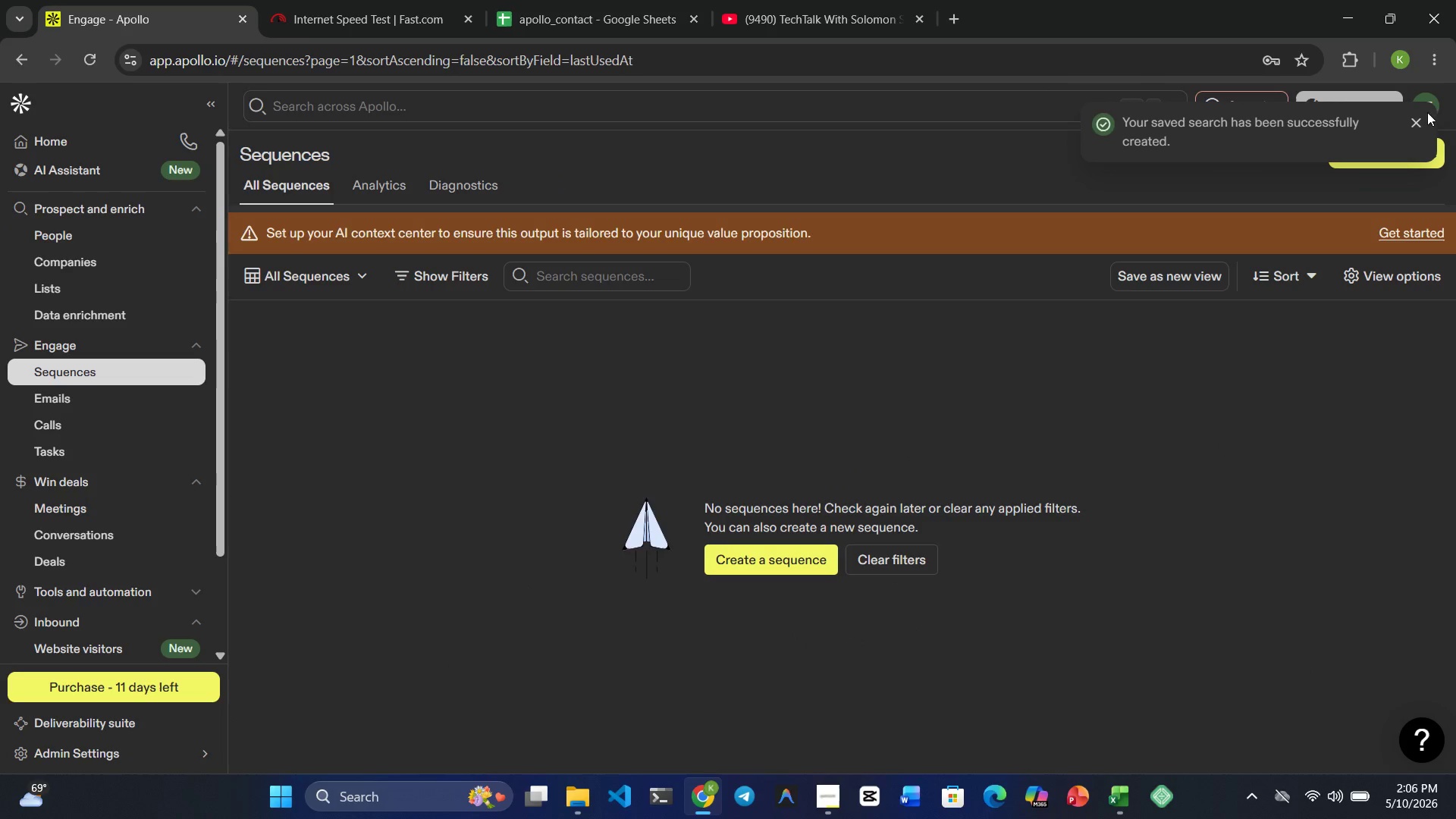 
left_click([1414, 125])
 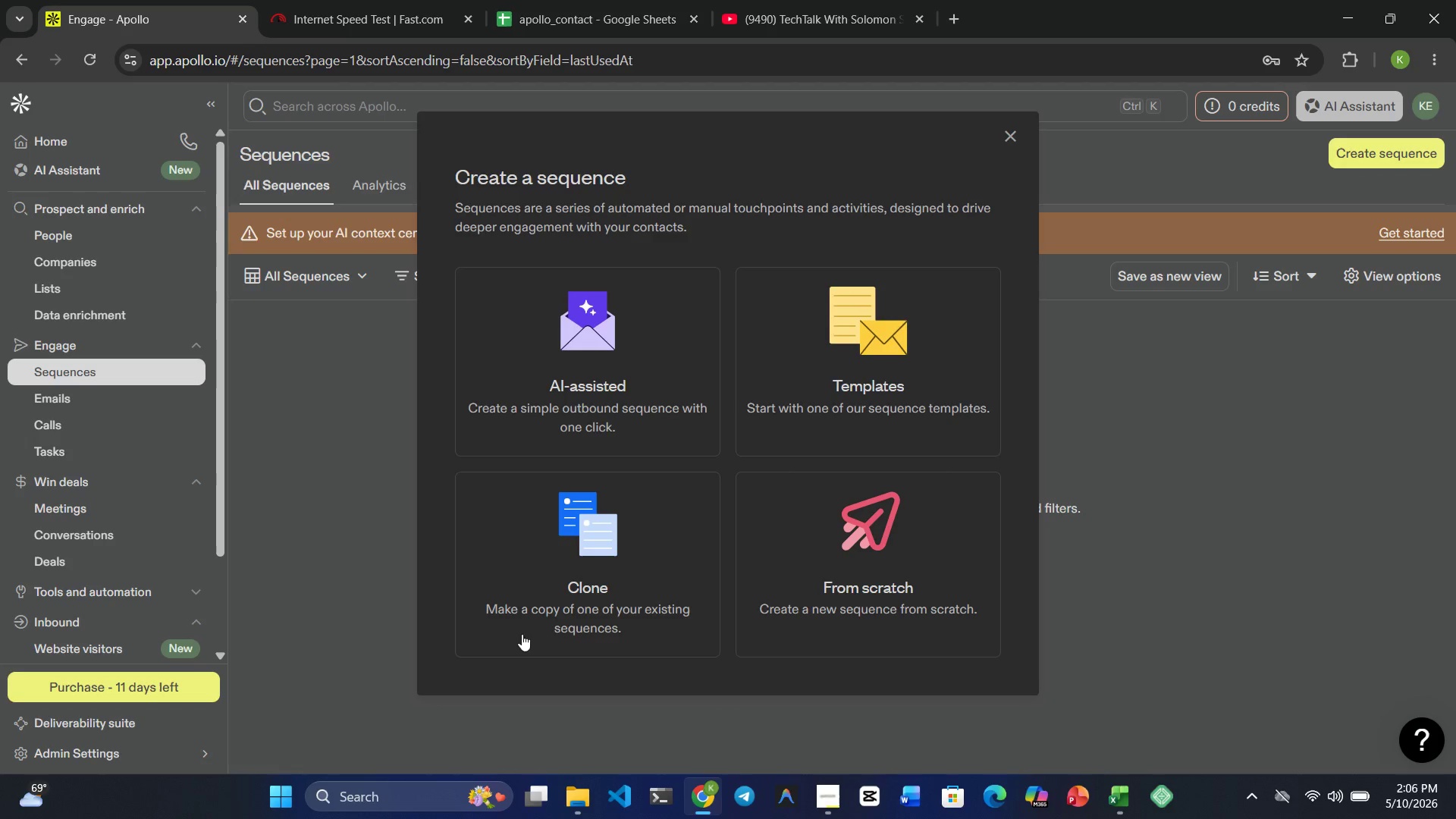 
left_click([920, 569])
 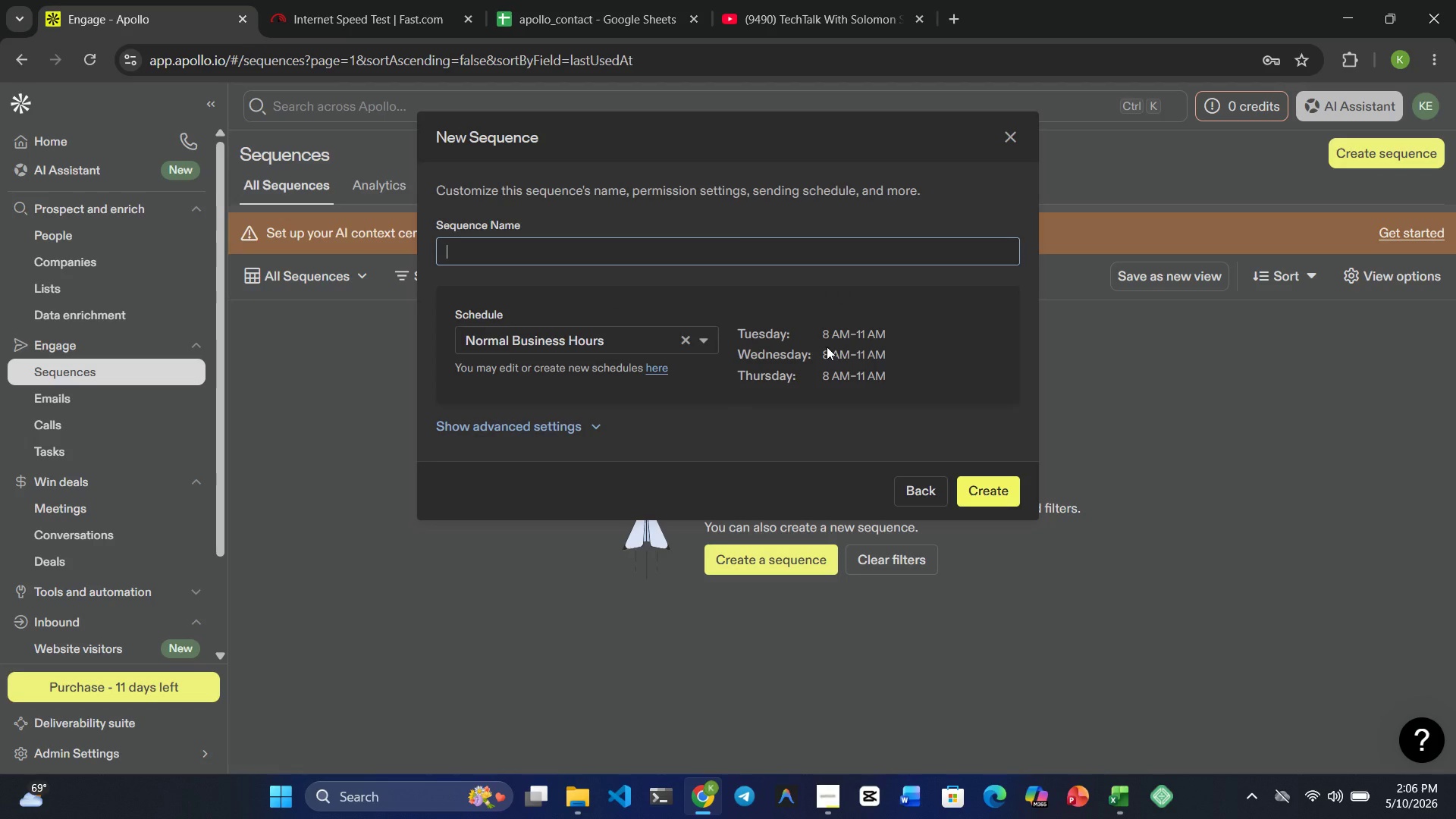 
wait(5.02)
 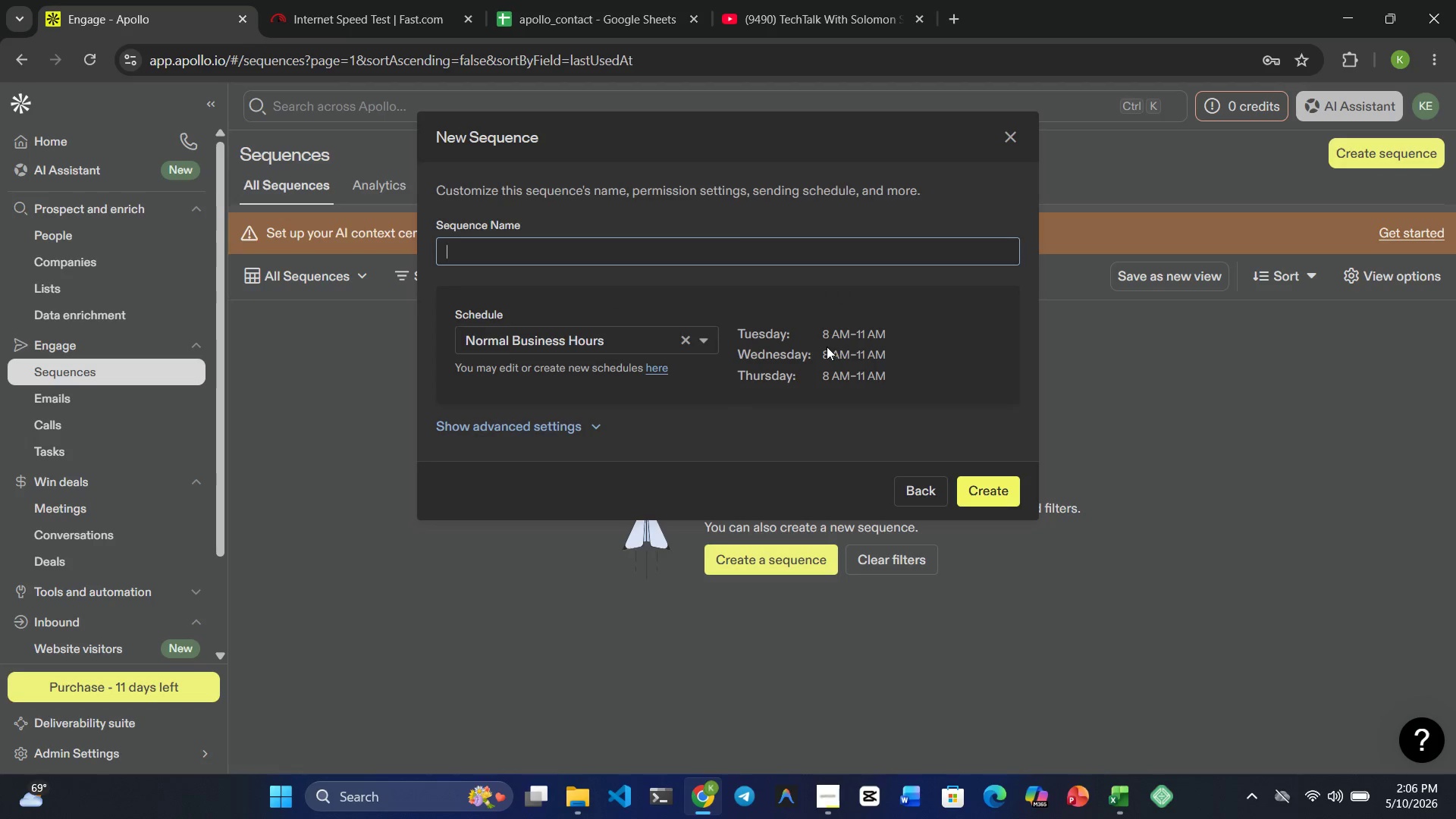 
type(Heritage Harvest Pairing Program)
 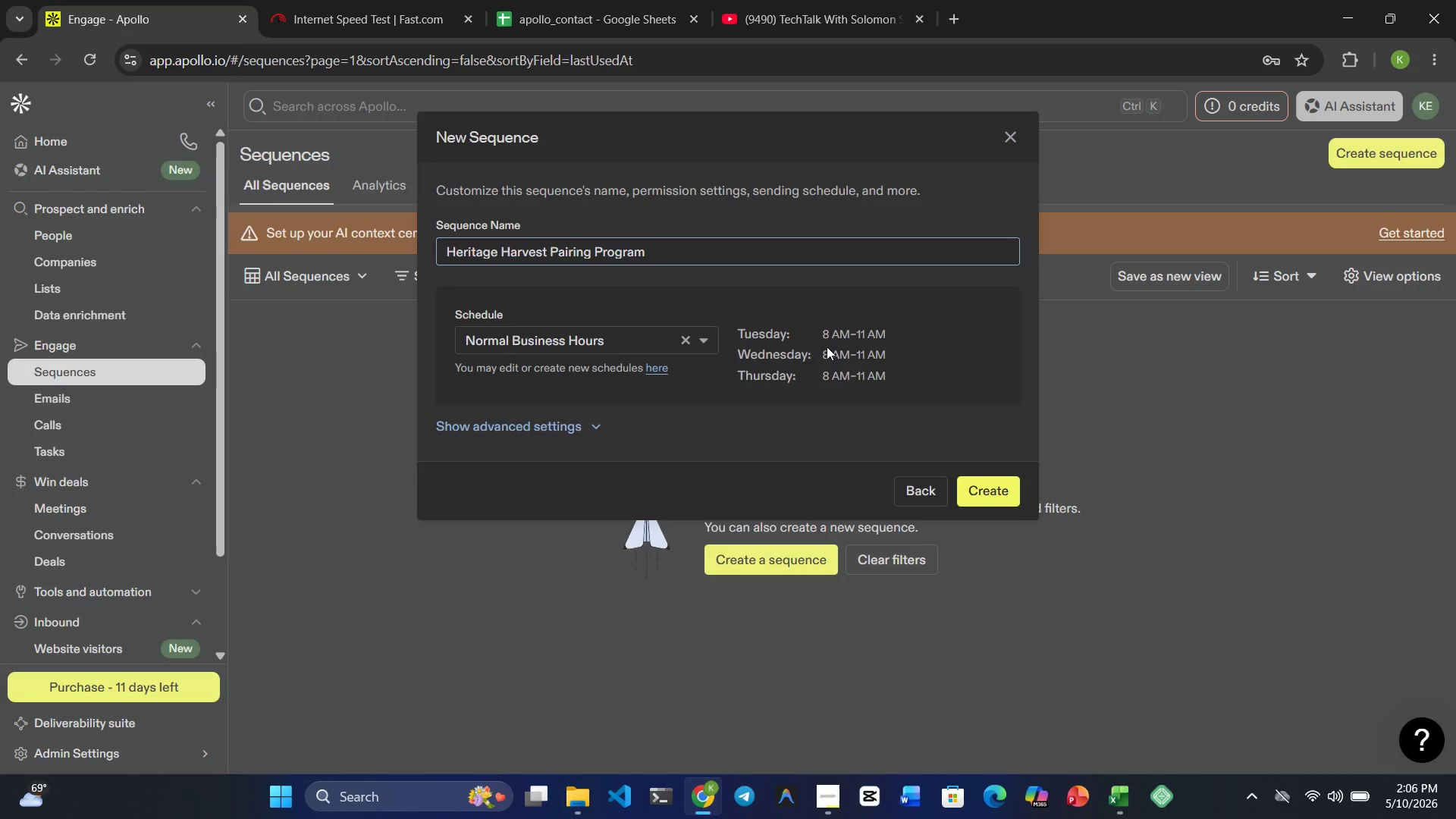 
left_click([983, 487])
 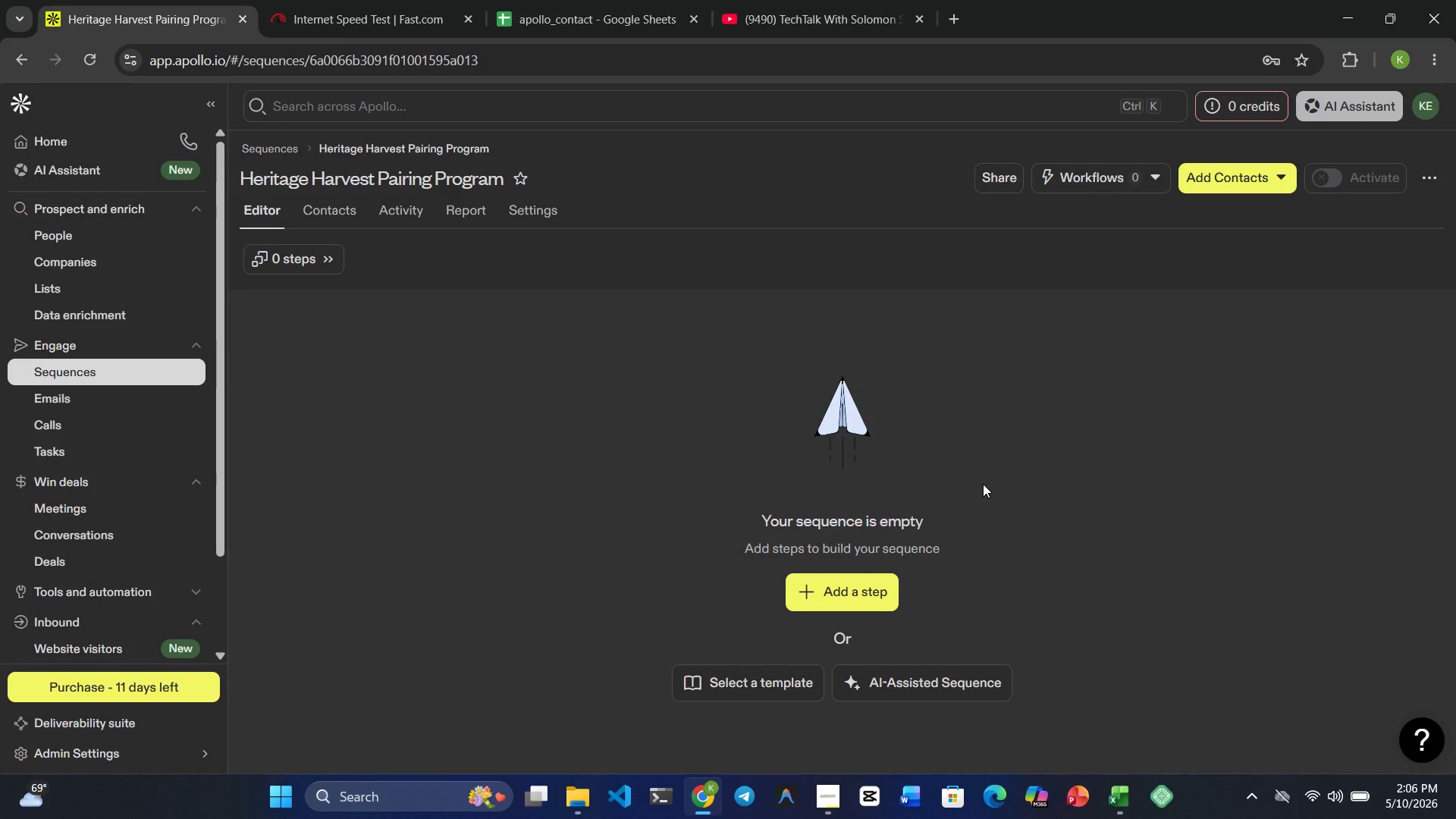 
wait(16.97)
 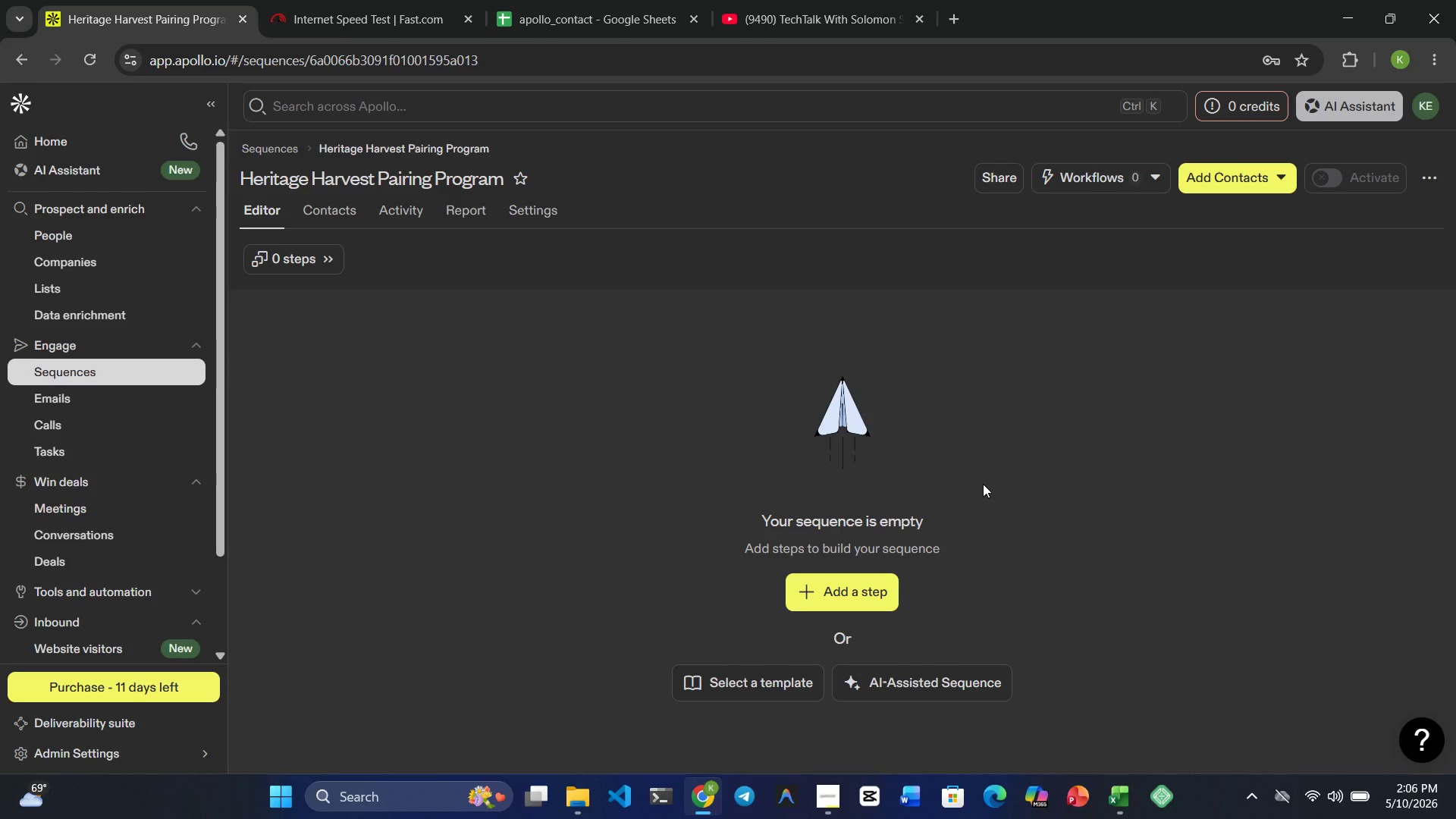 
left_click([875, 573])
 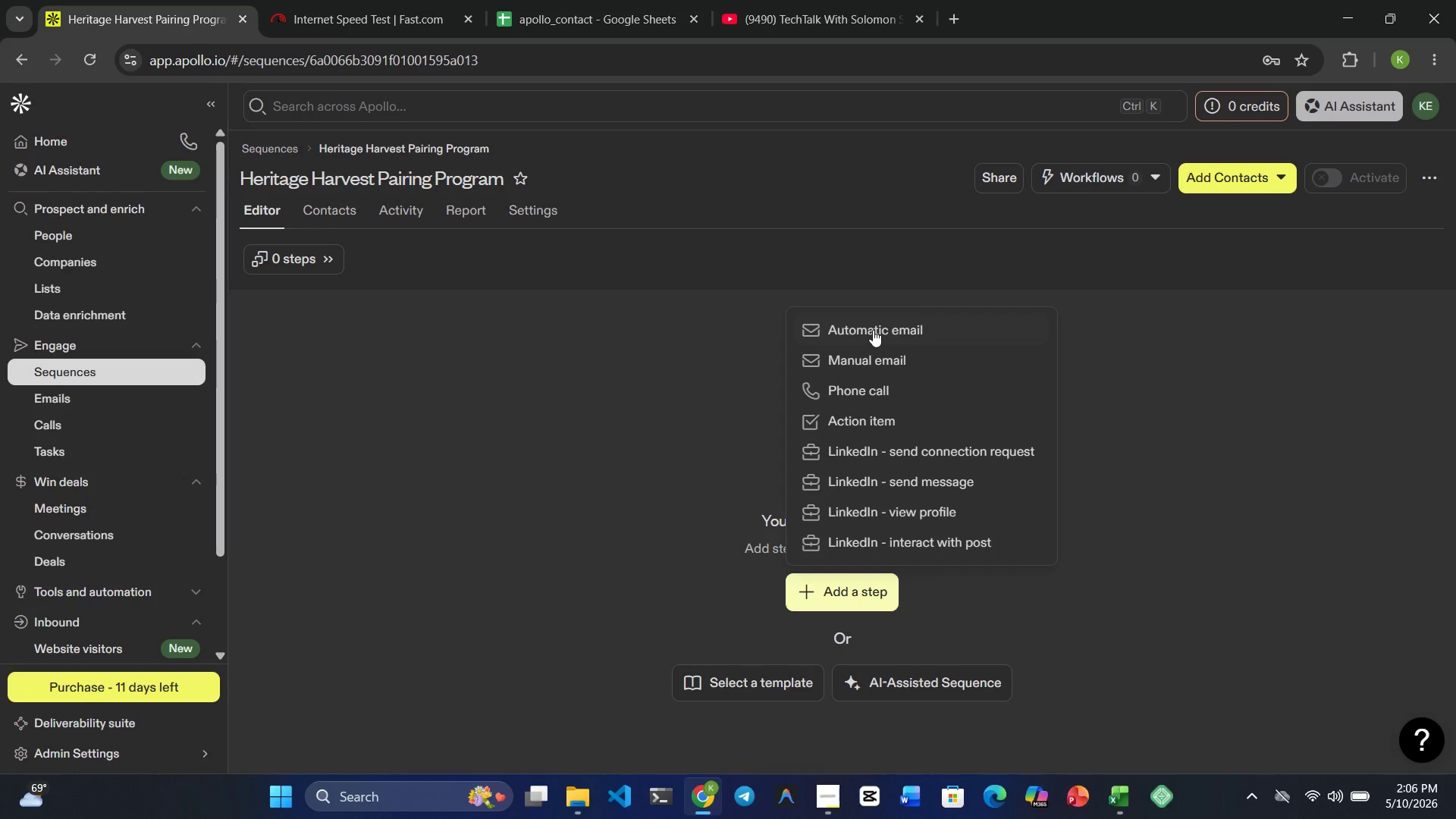 
left_click([873, 330])
 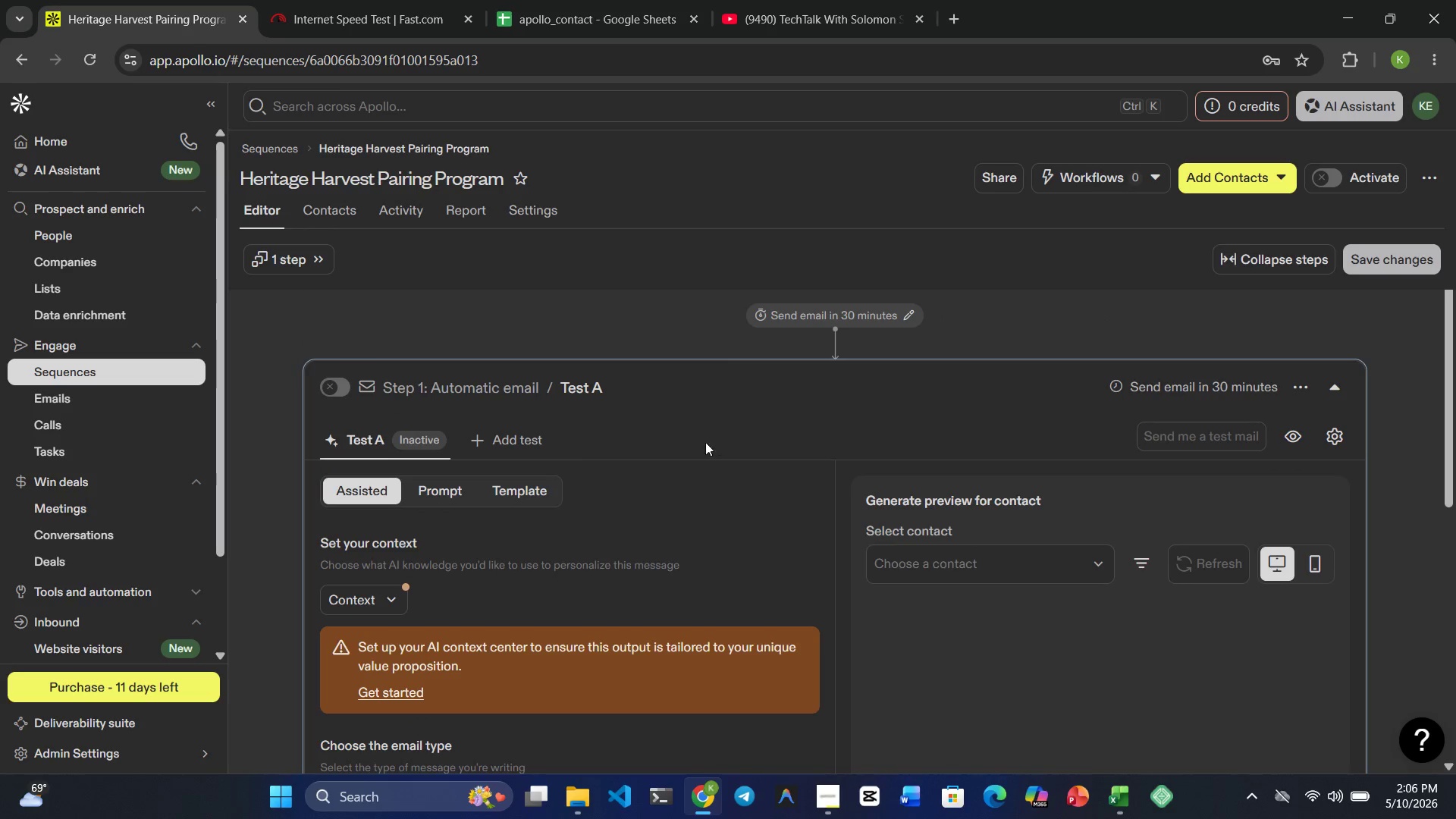 
wait(5.84)
 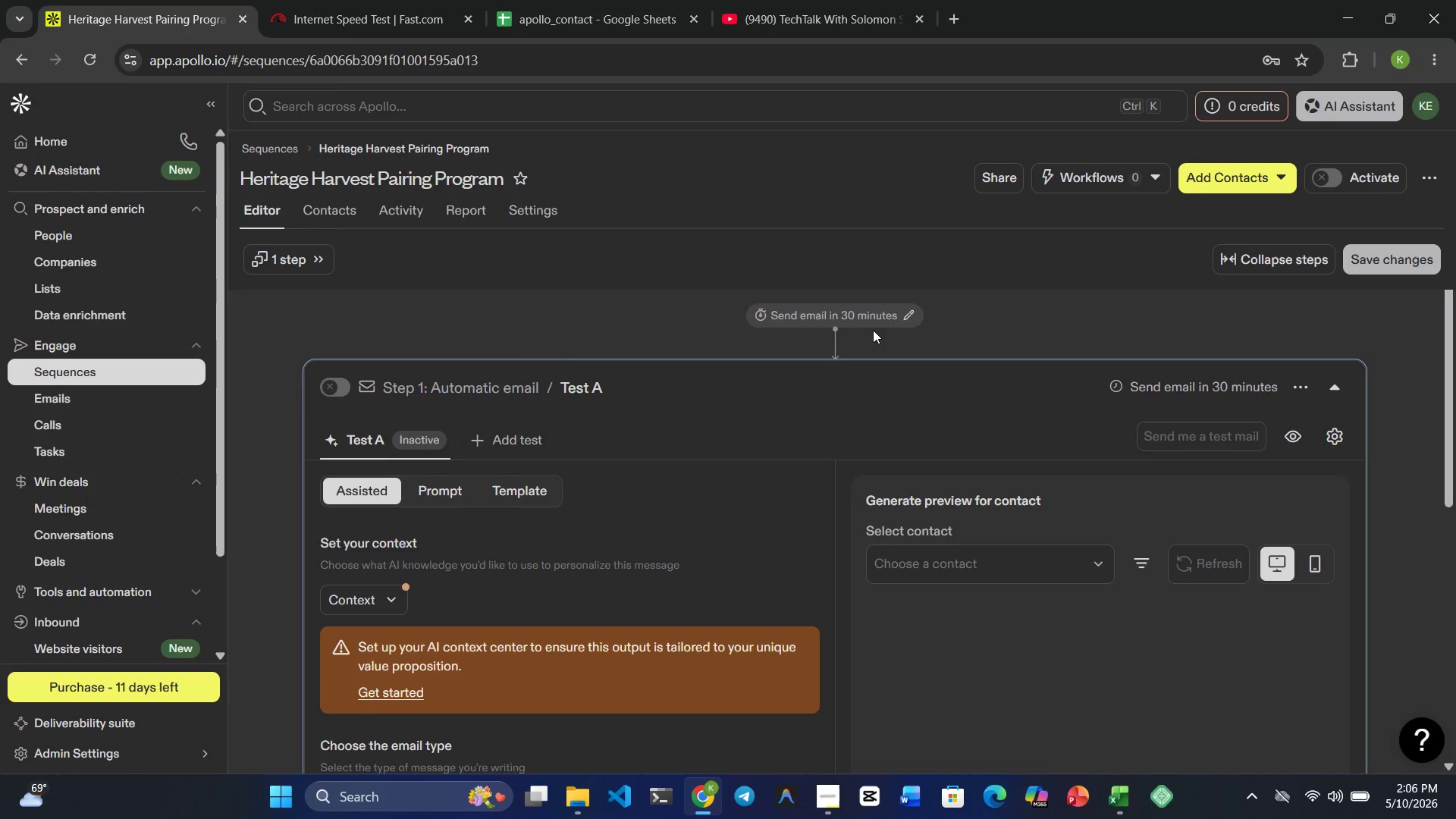 
left_click([535, 479])
 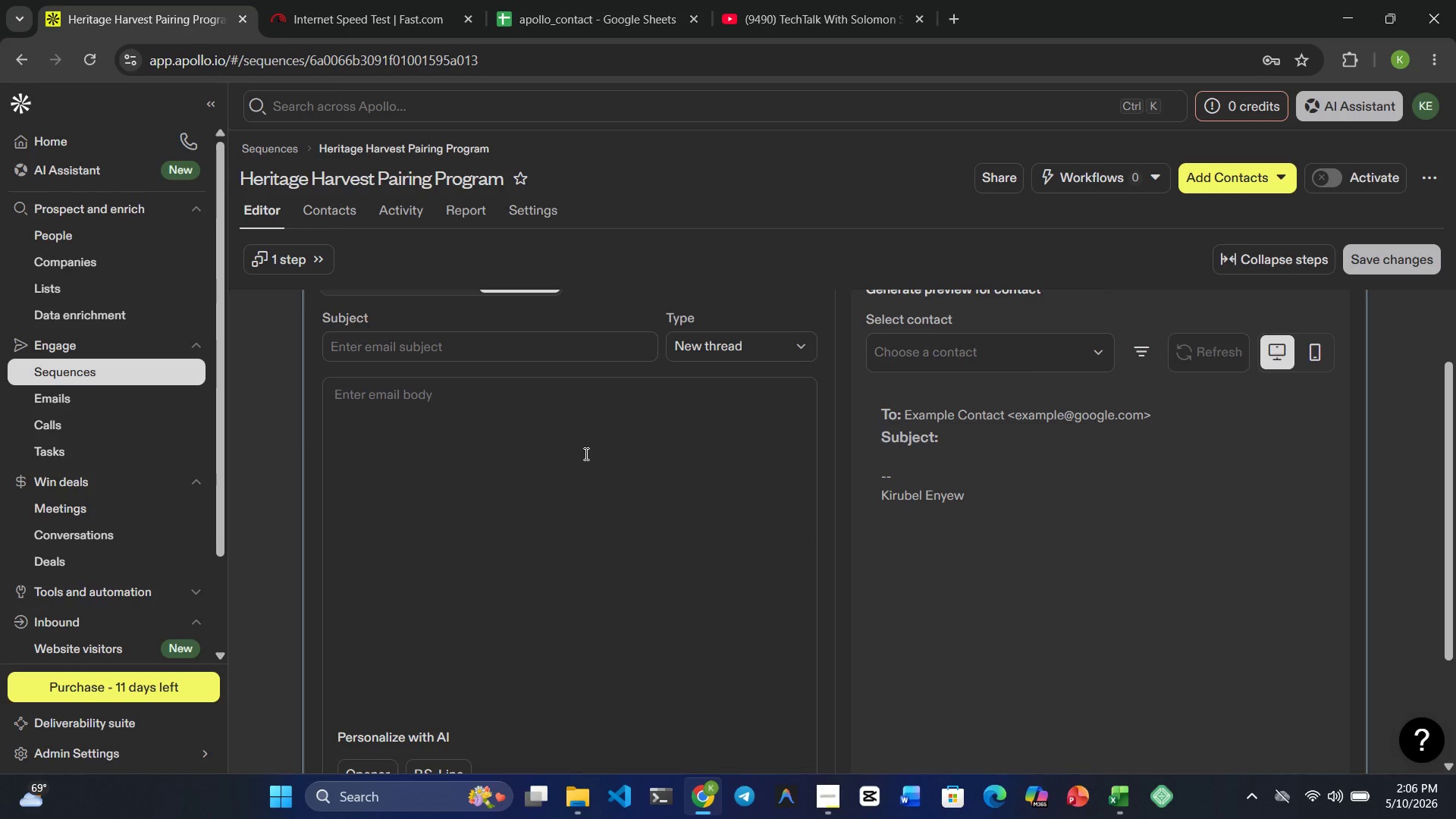 
wait(8.77)
 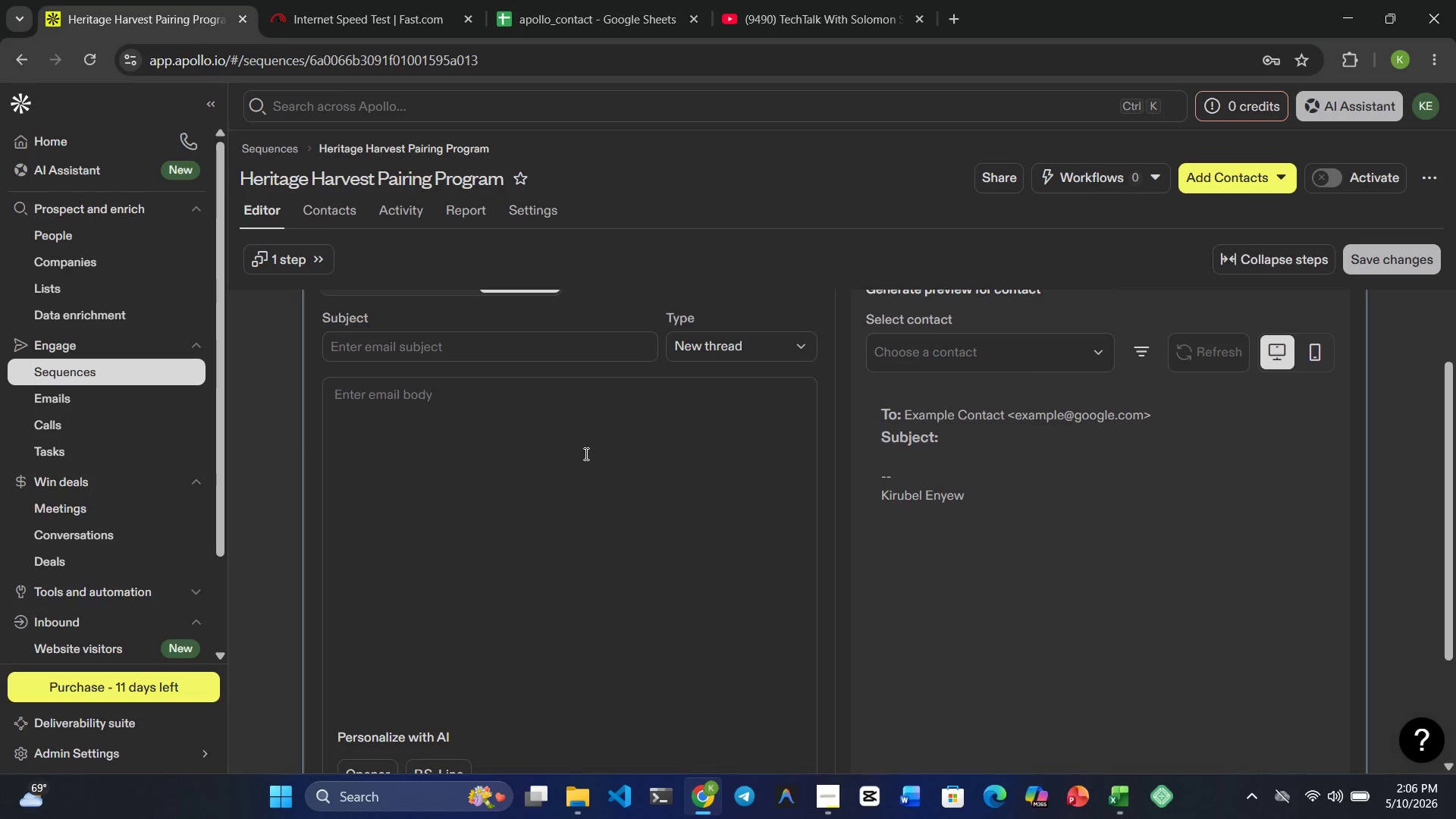 
left_click([424, 350])
 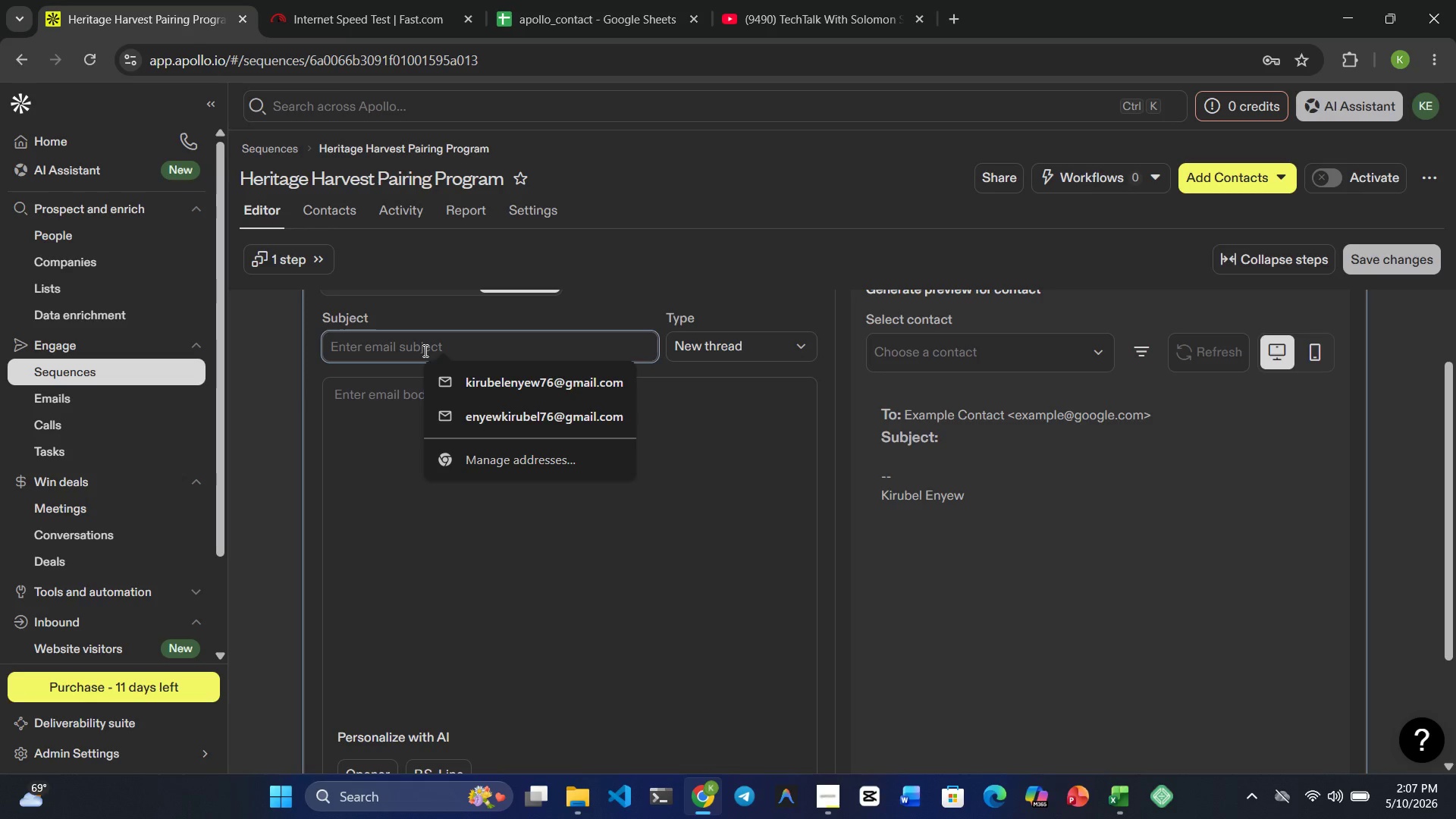 
type(A local partnership )
 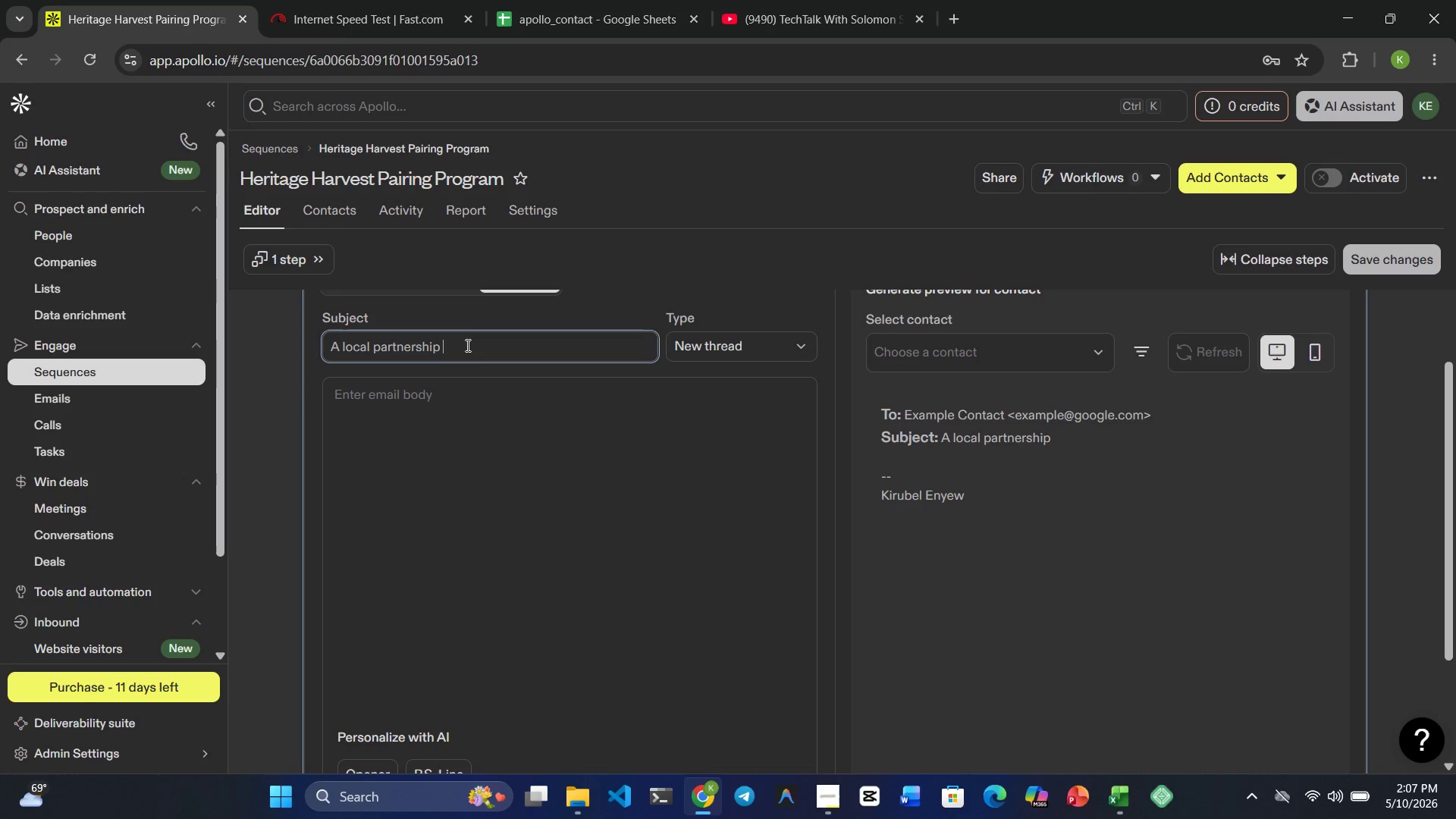 
wait(7.12)
 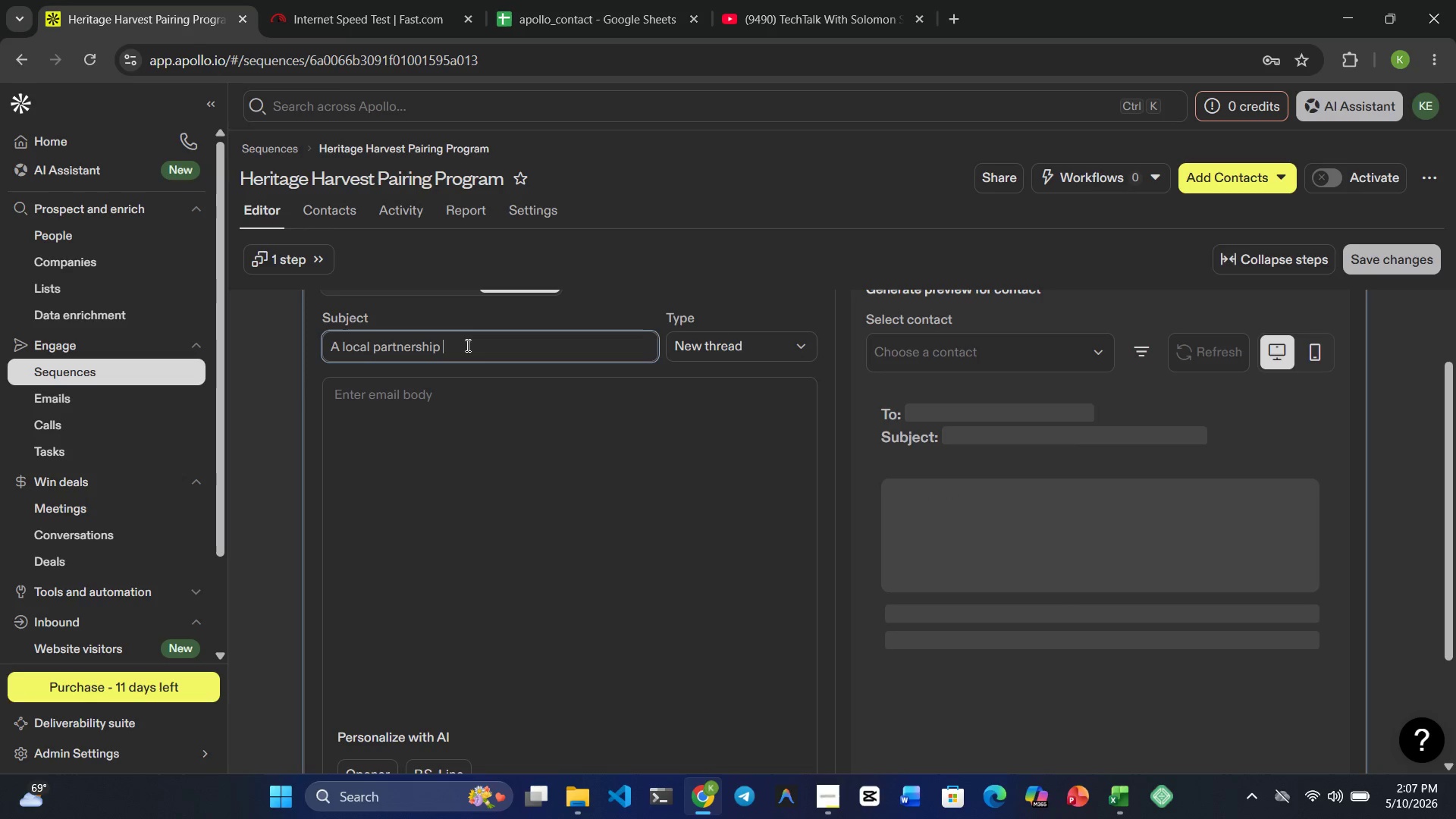 
type(idea for )
 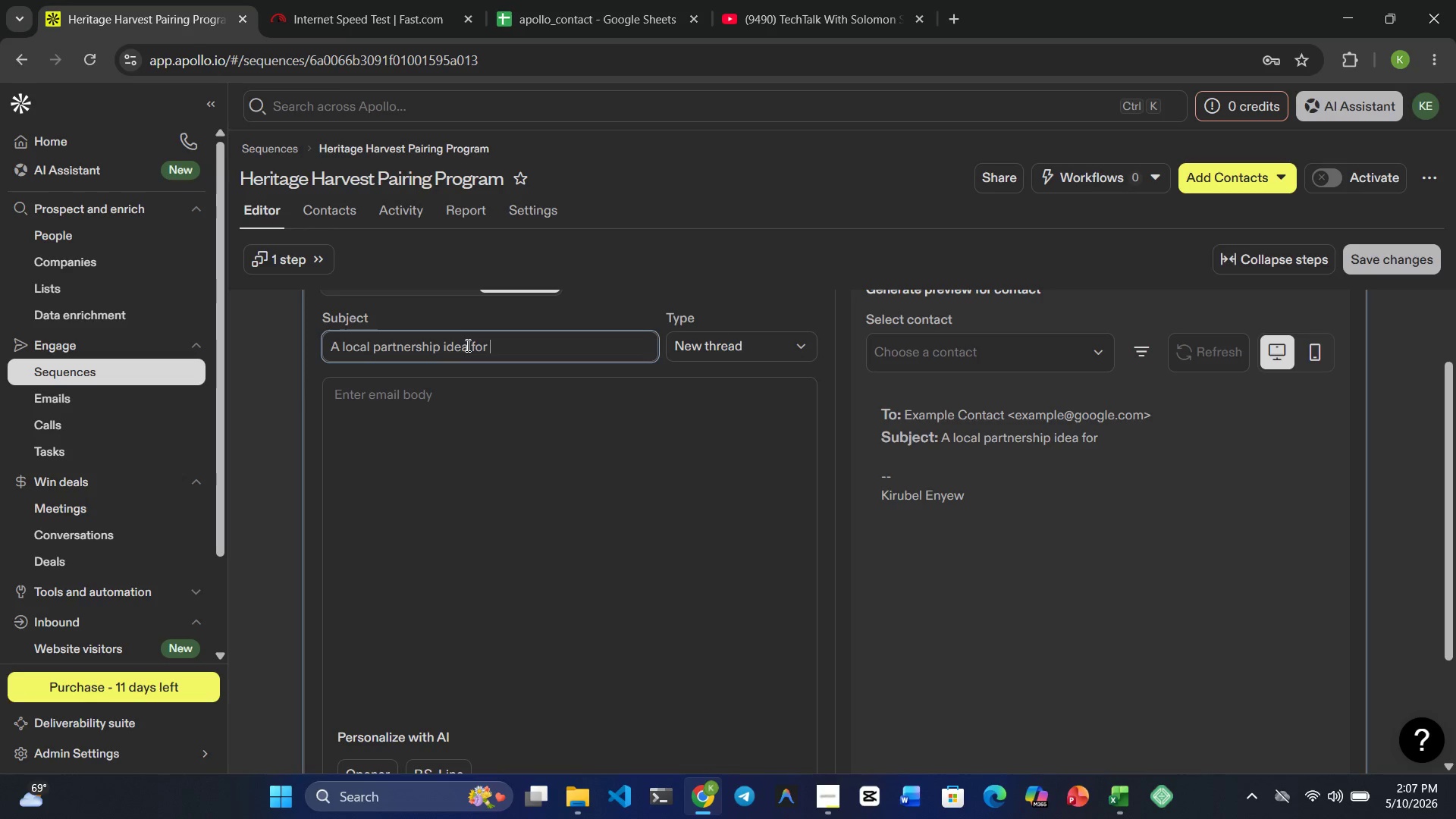 
key(Shift+BracketRight)
 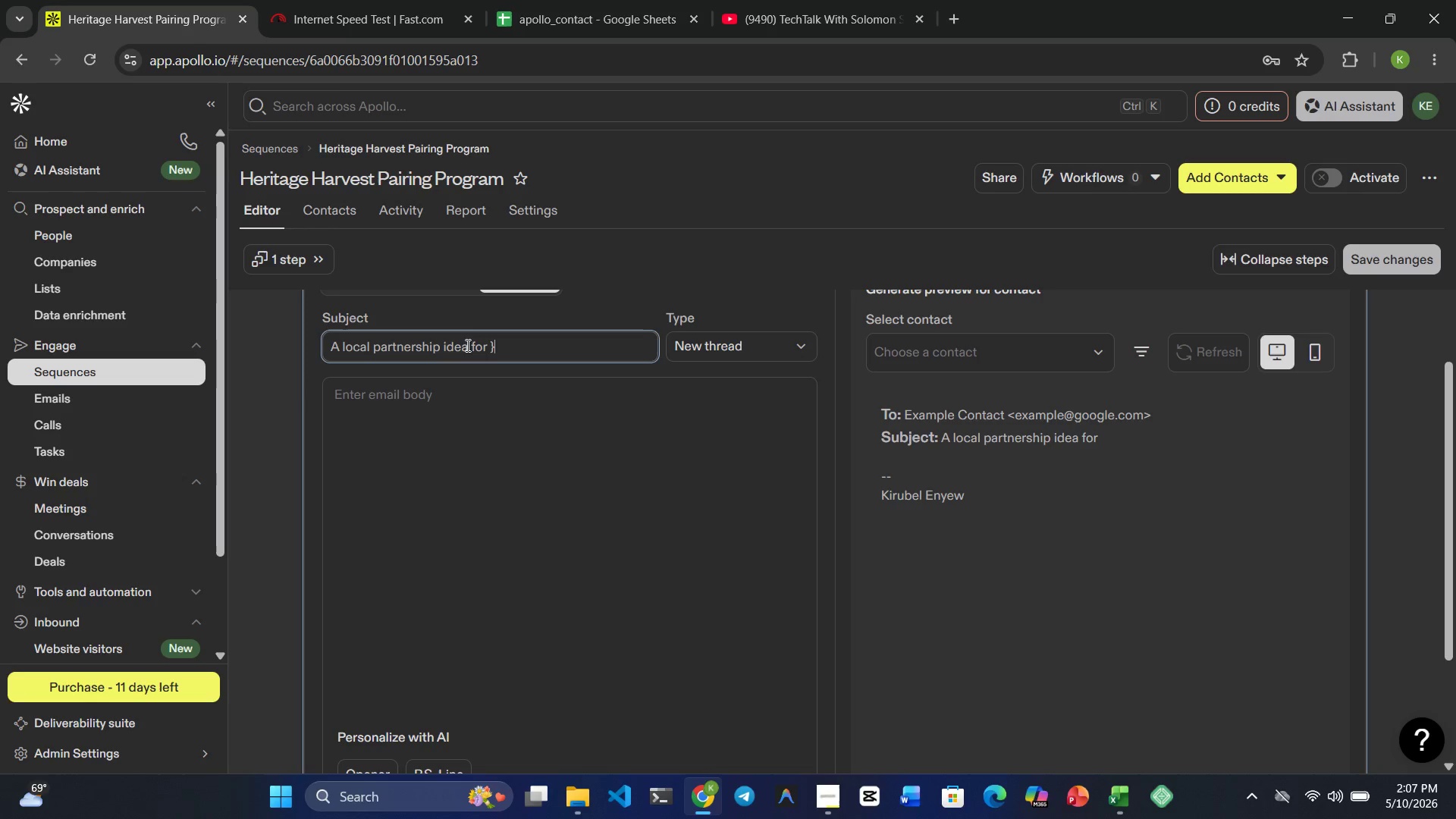 
key(Shift+BracketRight)
 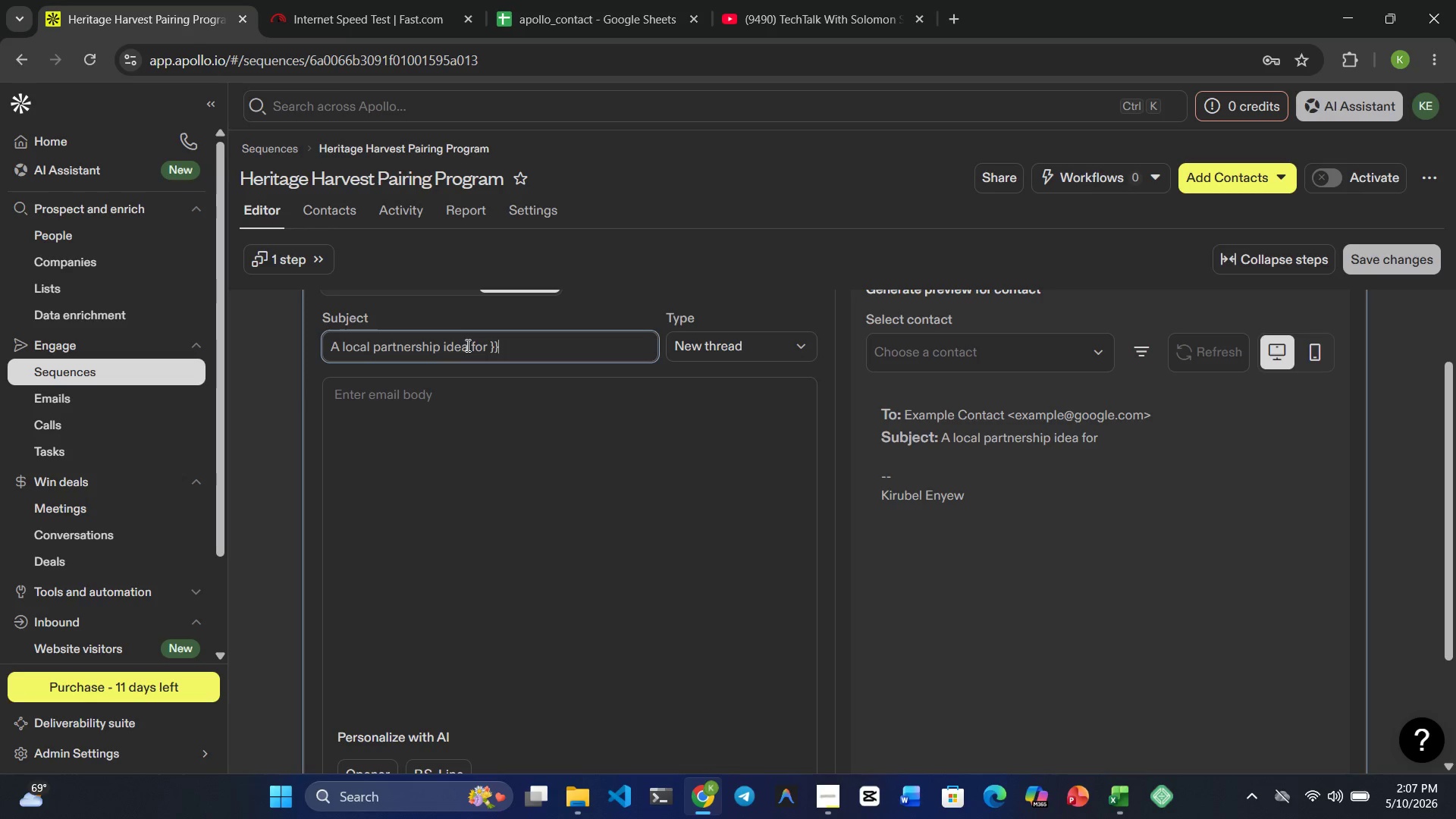 
key(ArrowLeft)
 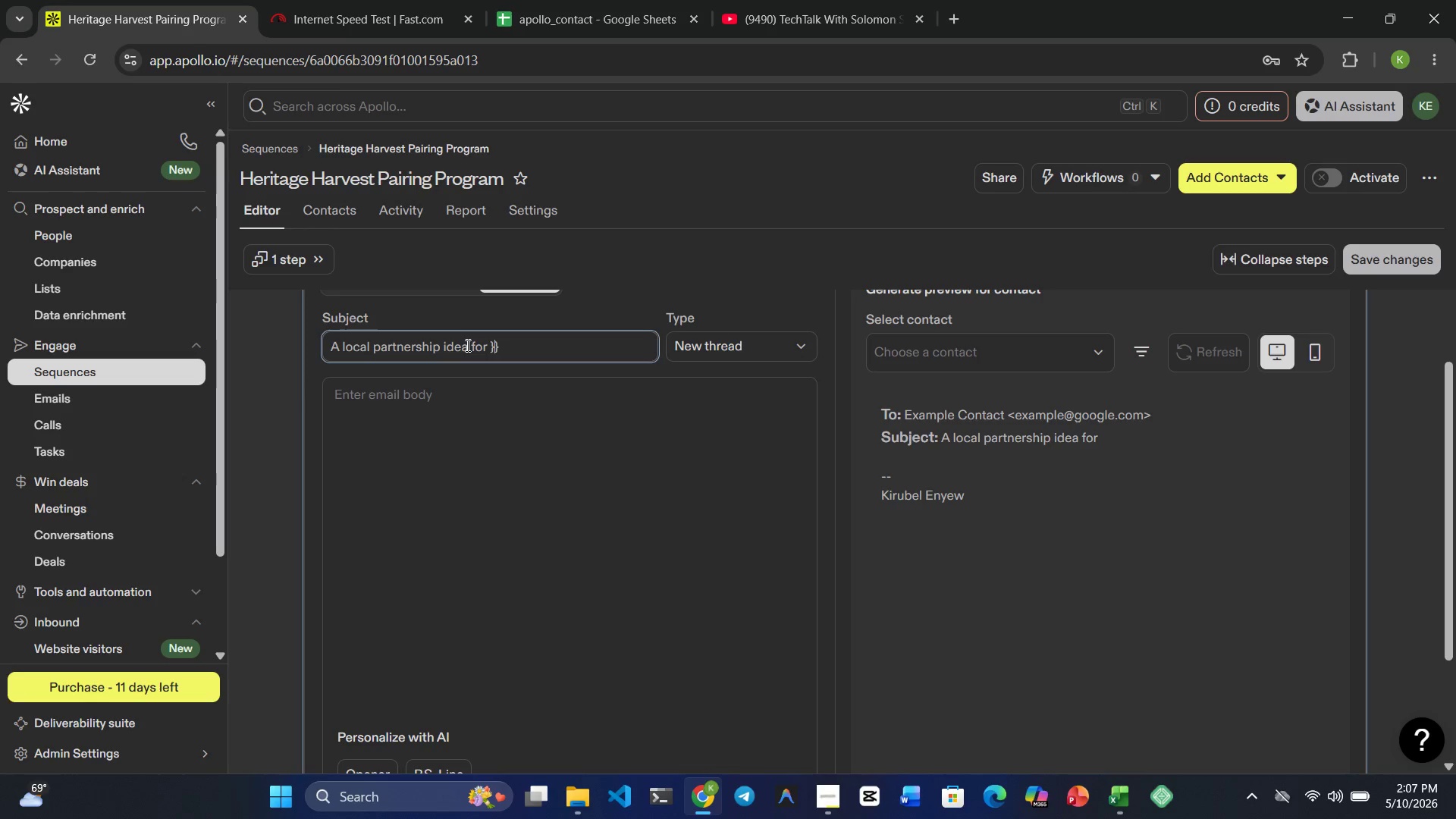 
key(ArrowLeft)
 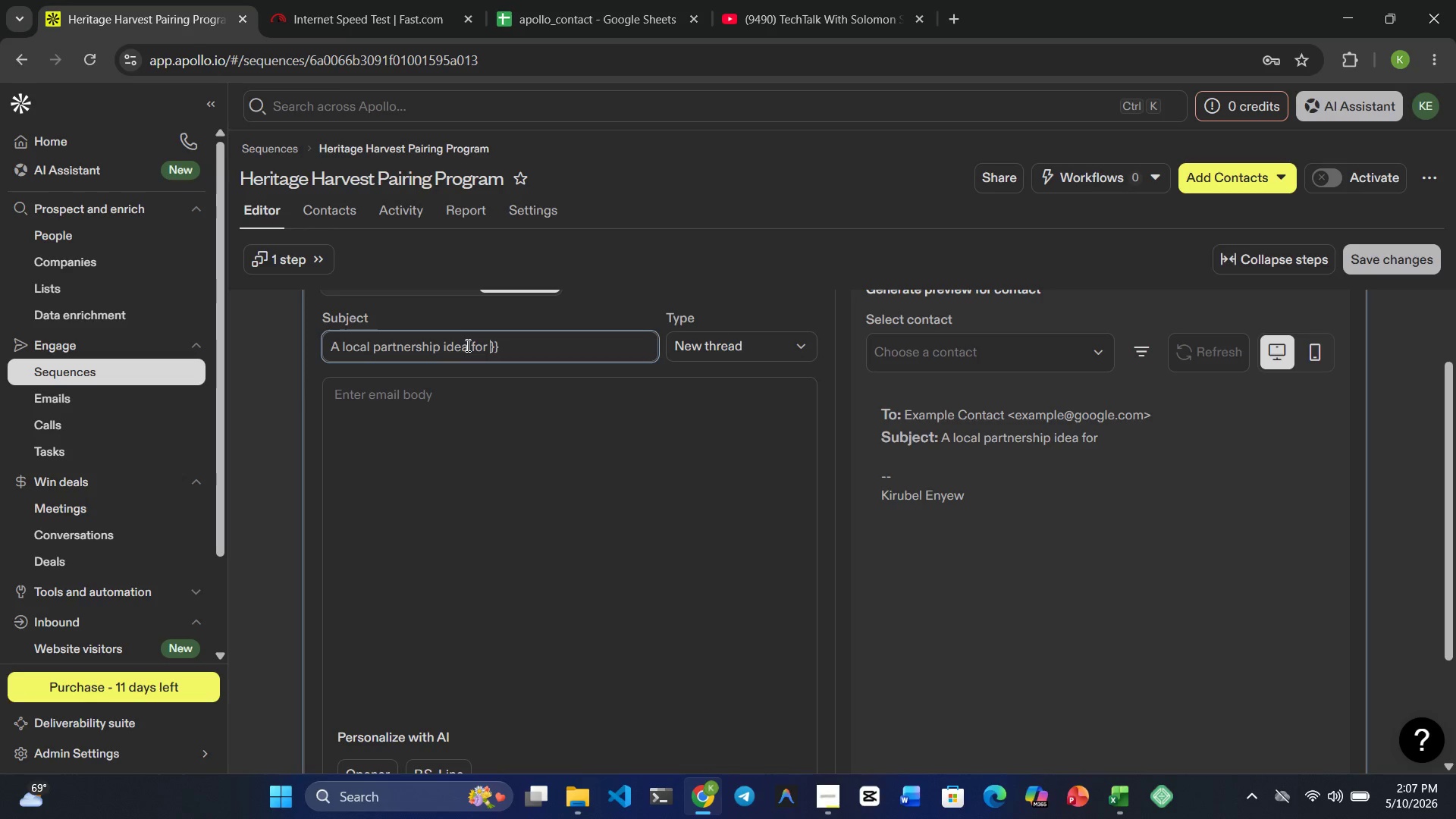 
type({{compa)
 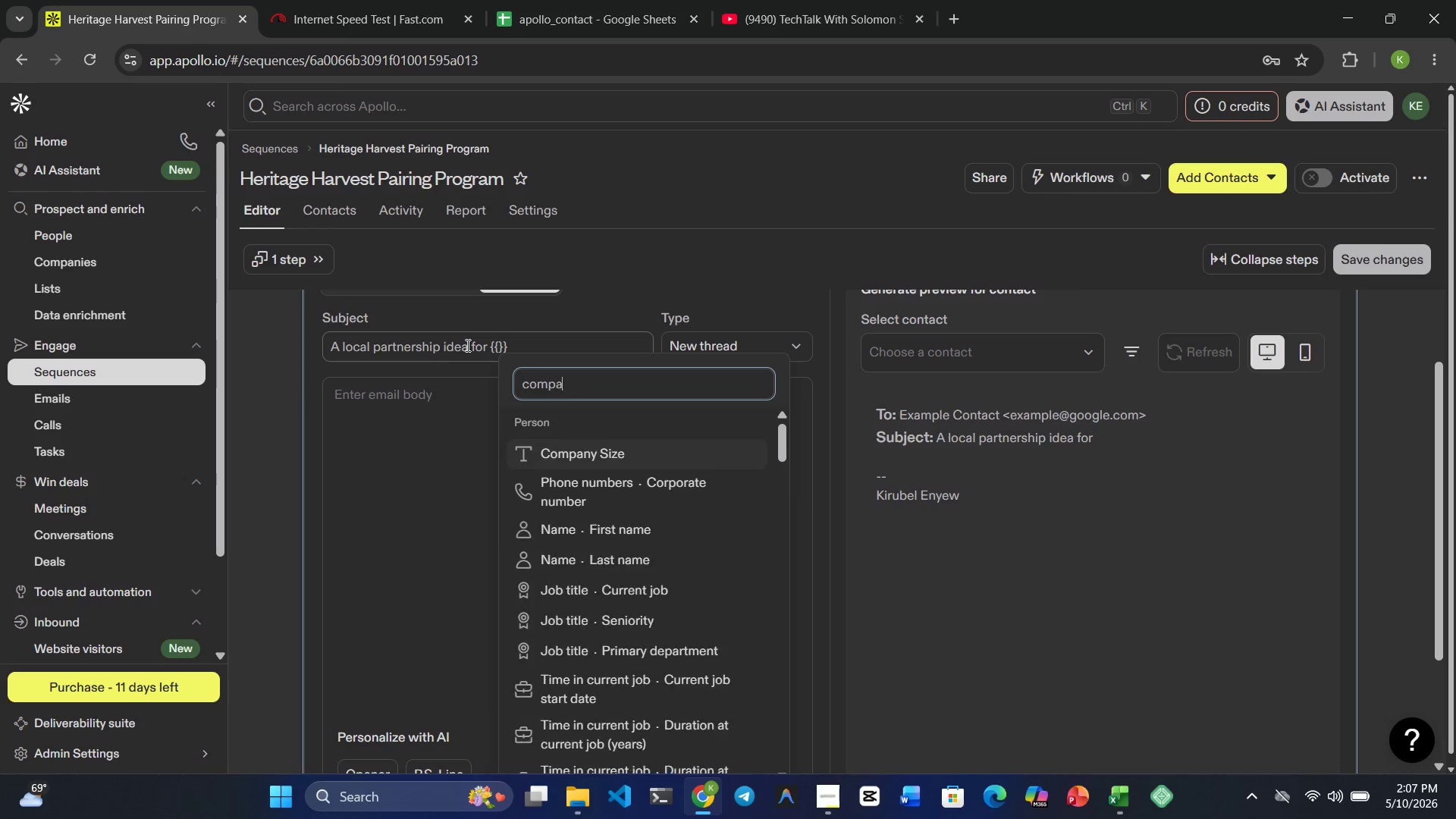 
hold_key(key=N, duration=5.0)
 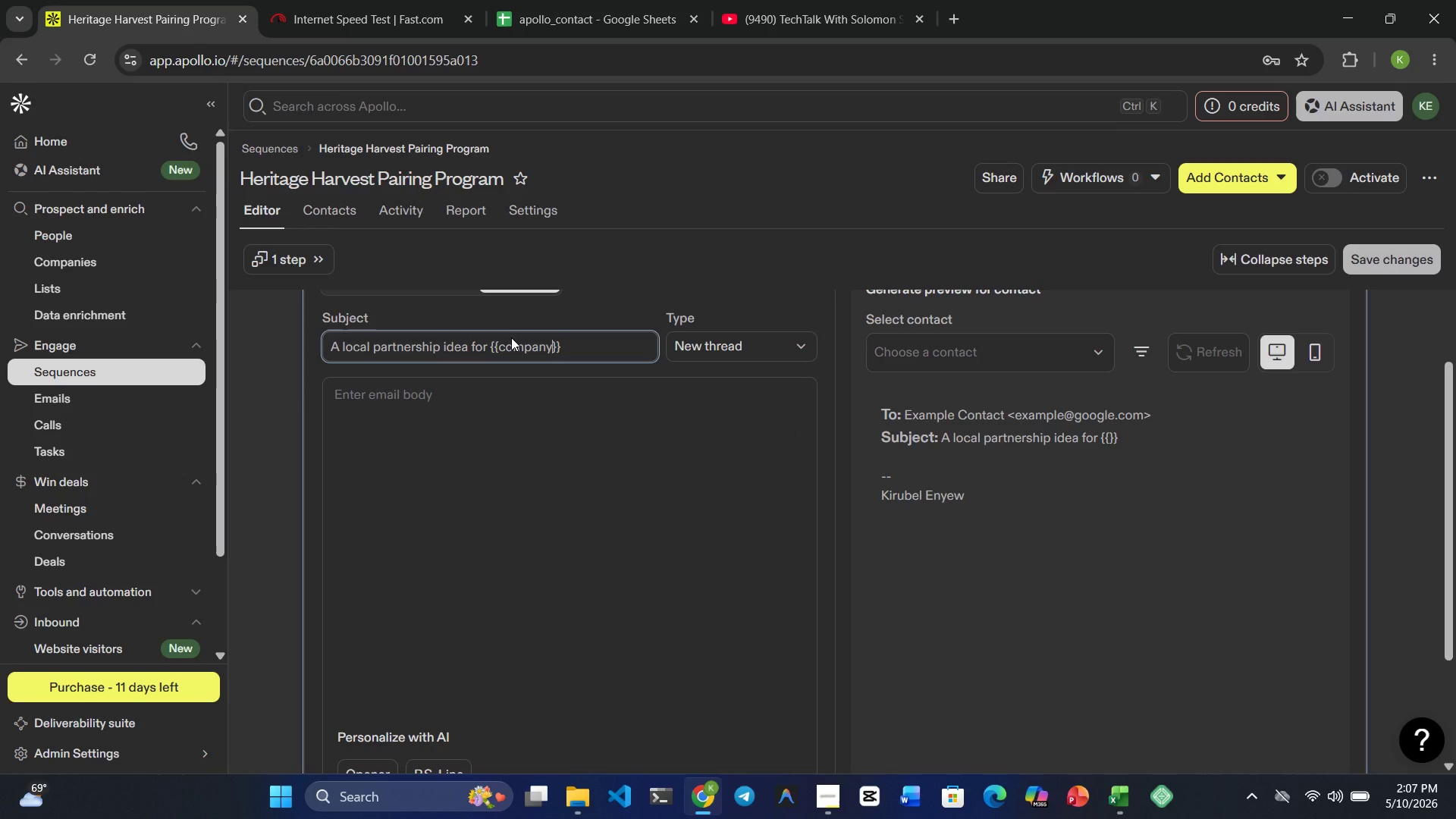 
double_click([511, 337])
 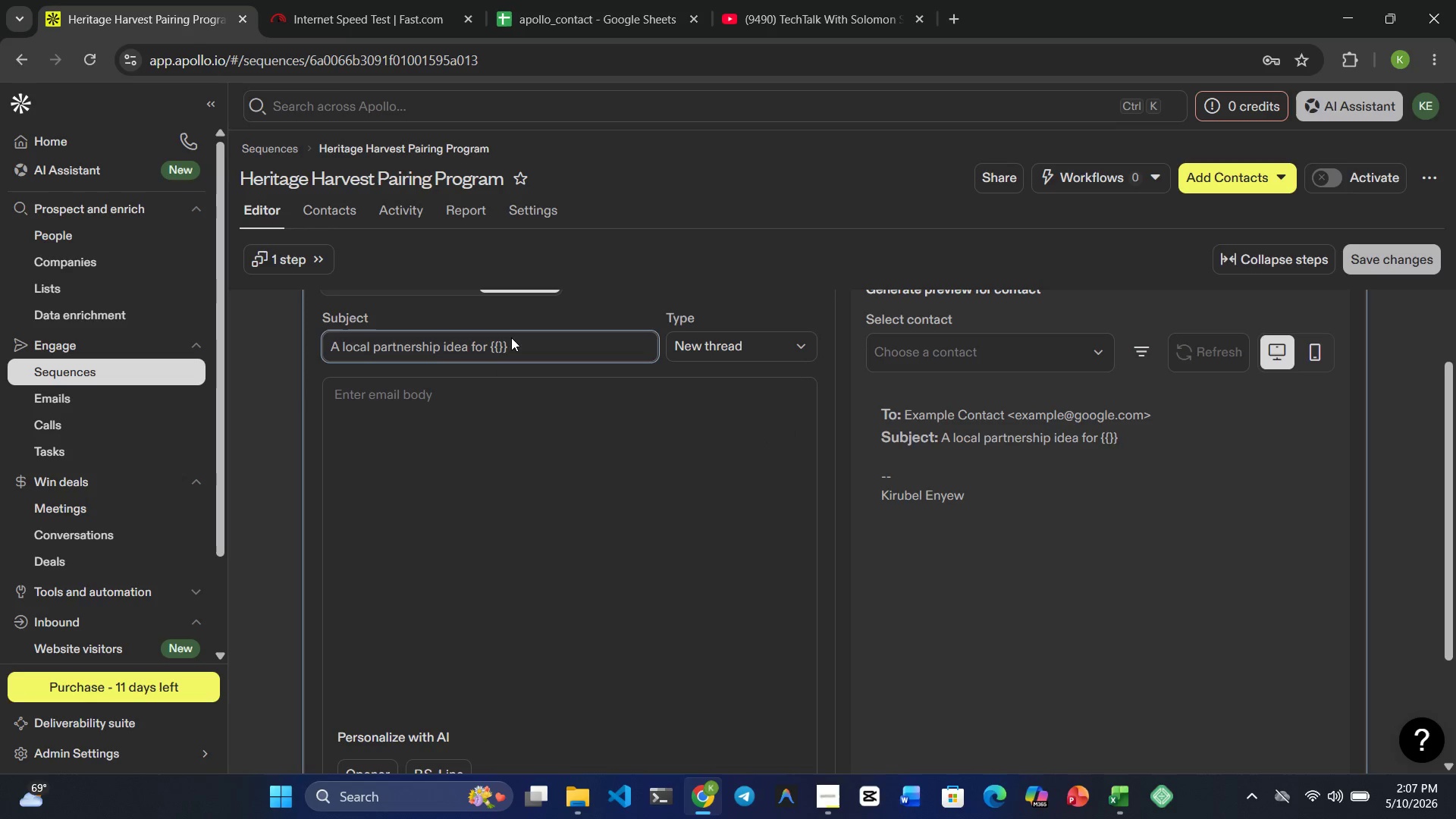 
type(compay_anme)
key(Backspace)
key(Backspace)
key(Backspace)
key(Backspace)
type(name)
 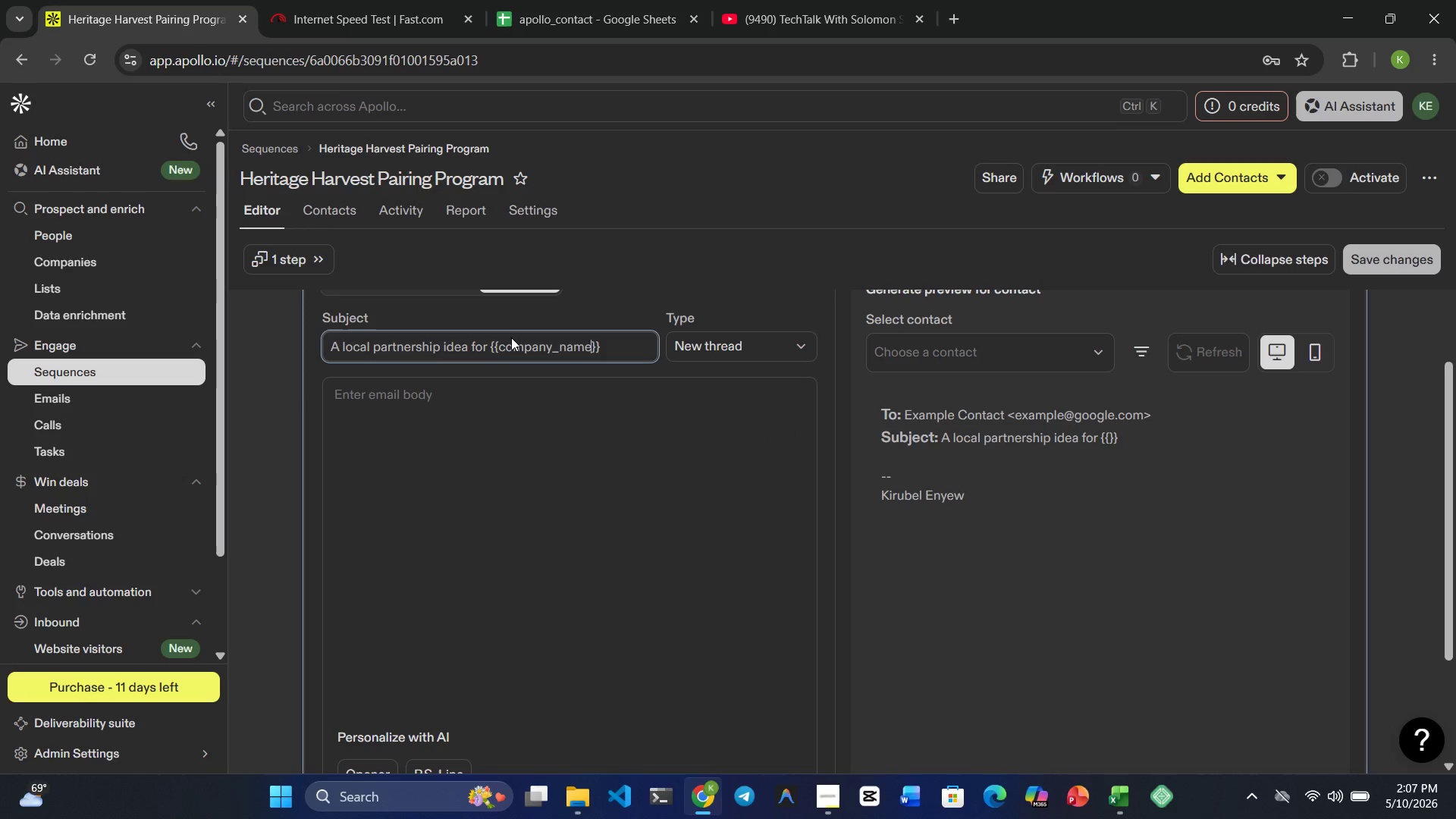 
wait(7.61)
 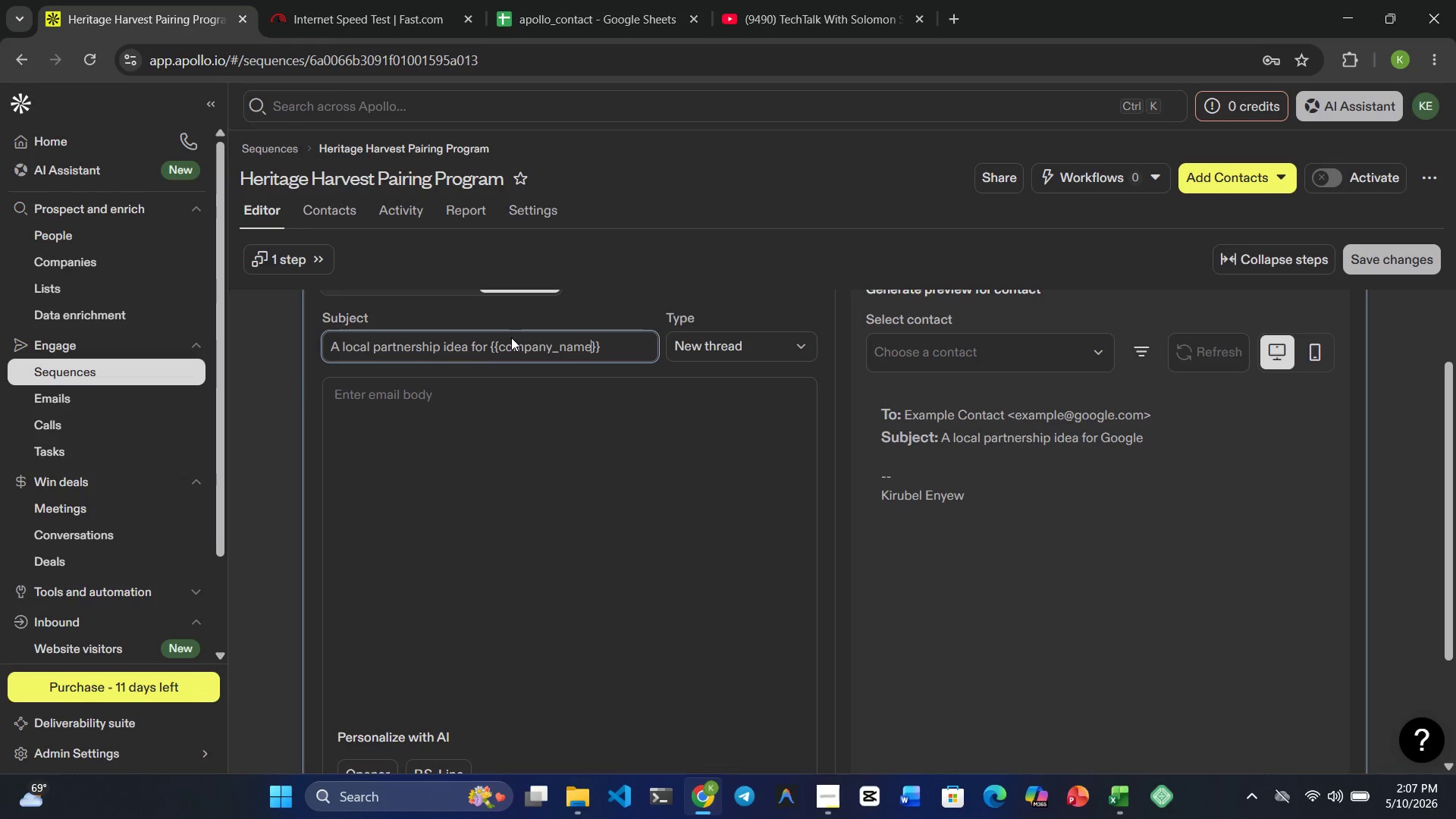 
key(ArrowRight)
 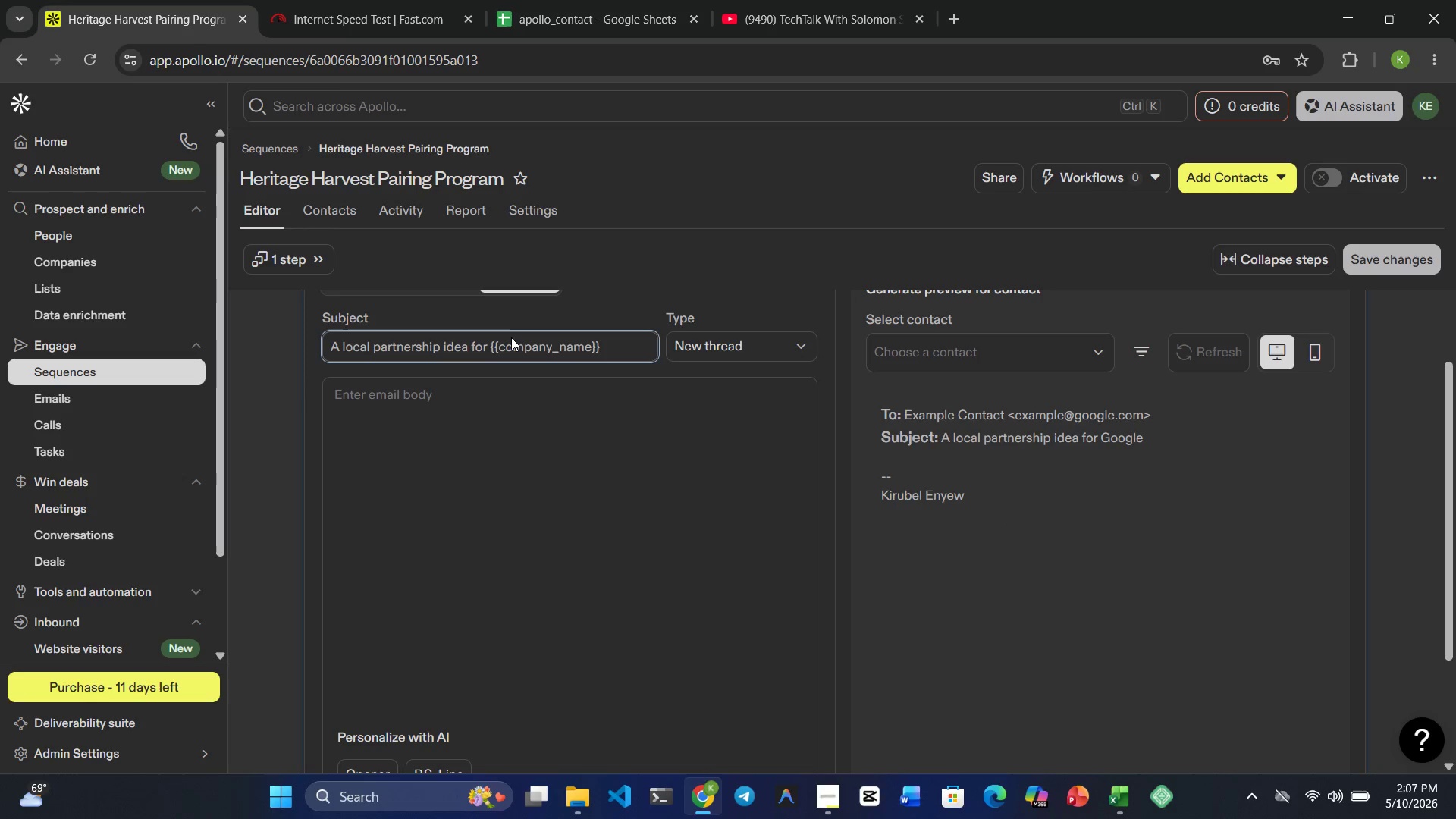 
key(ArrowLeft)
 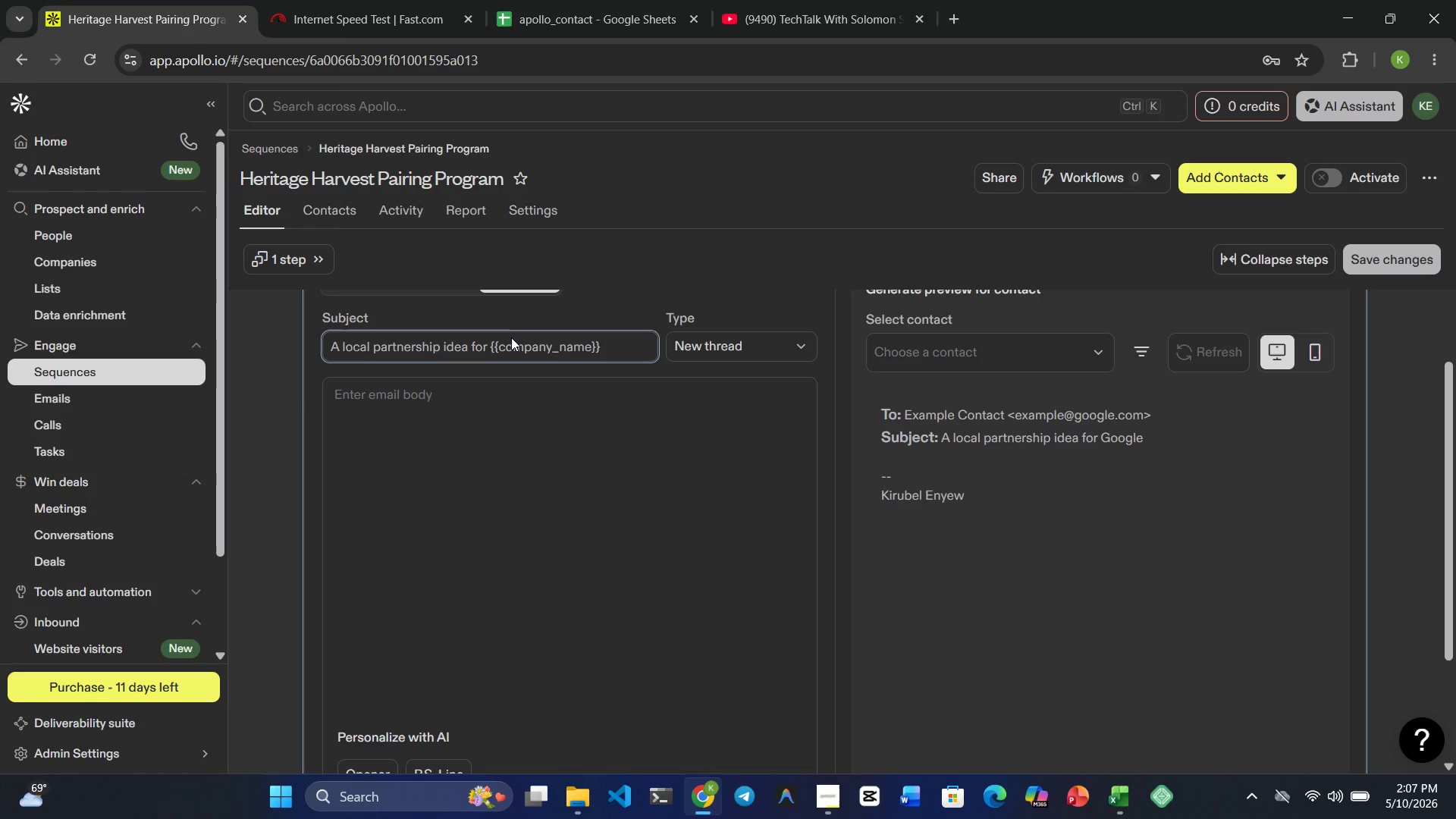 
key(Space)
 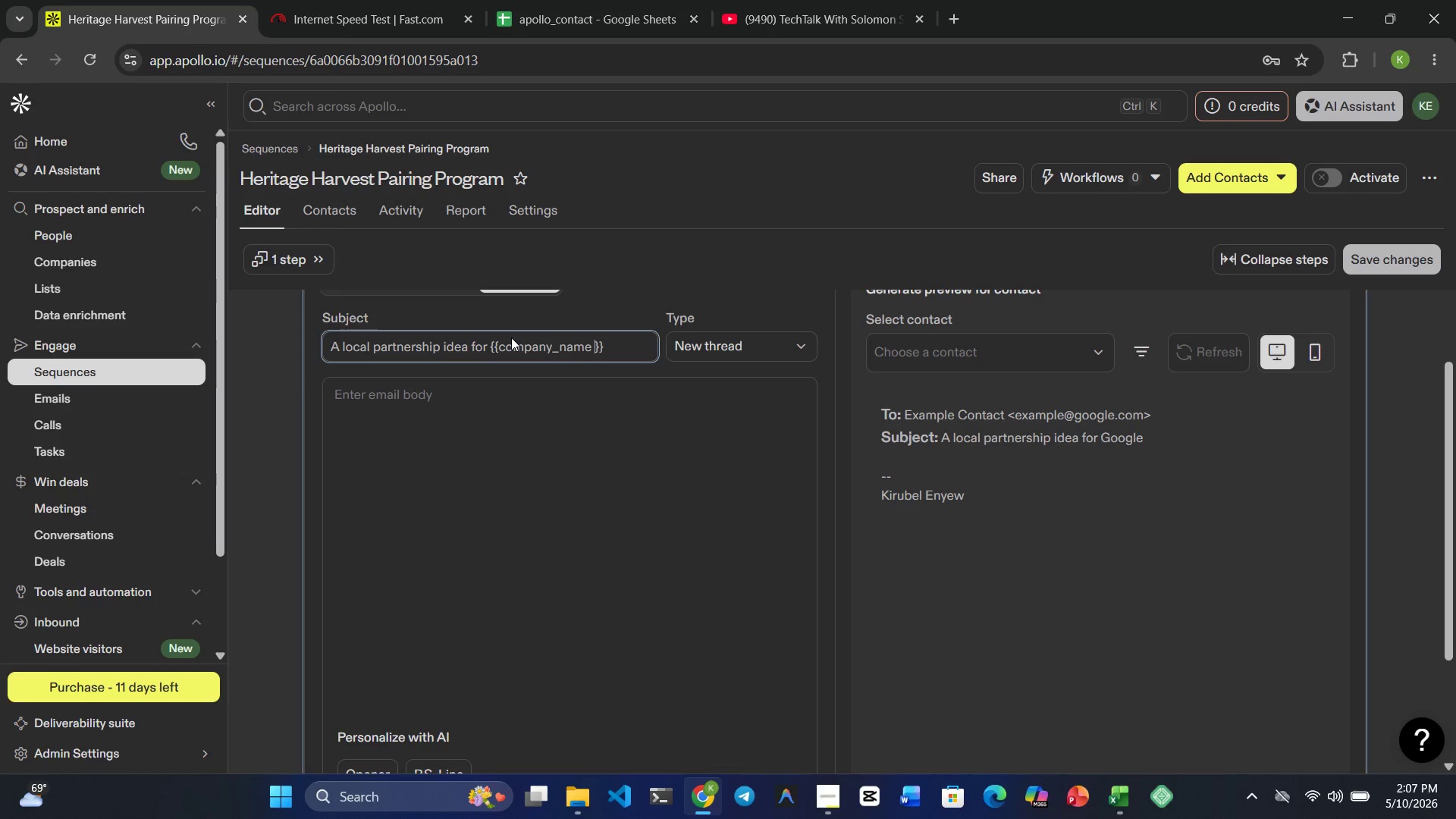 
key(Shift+Backslash)
 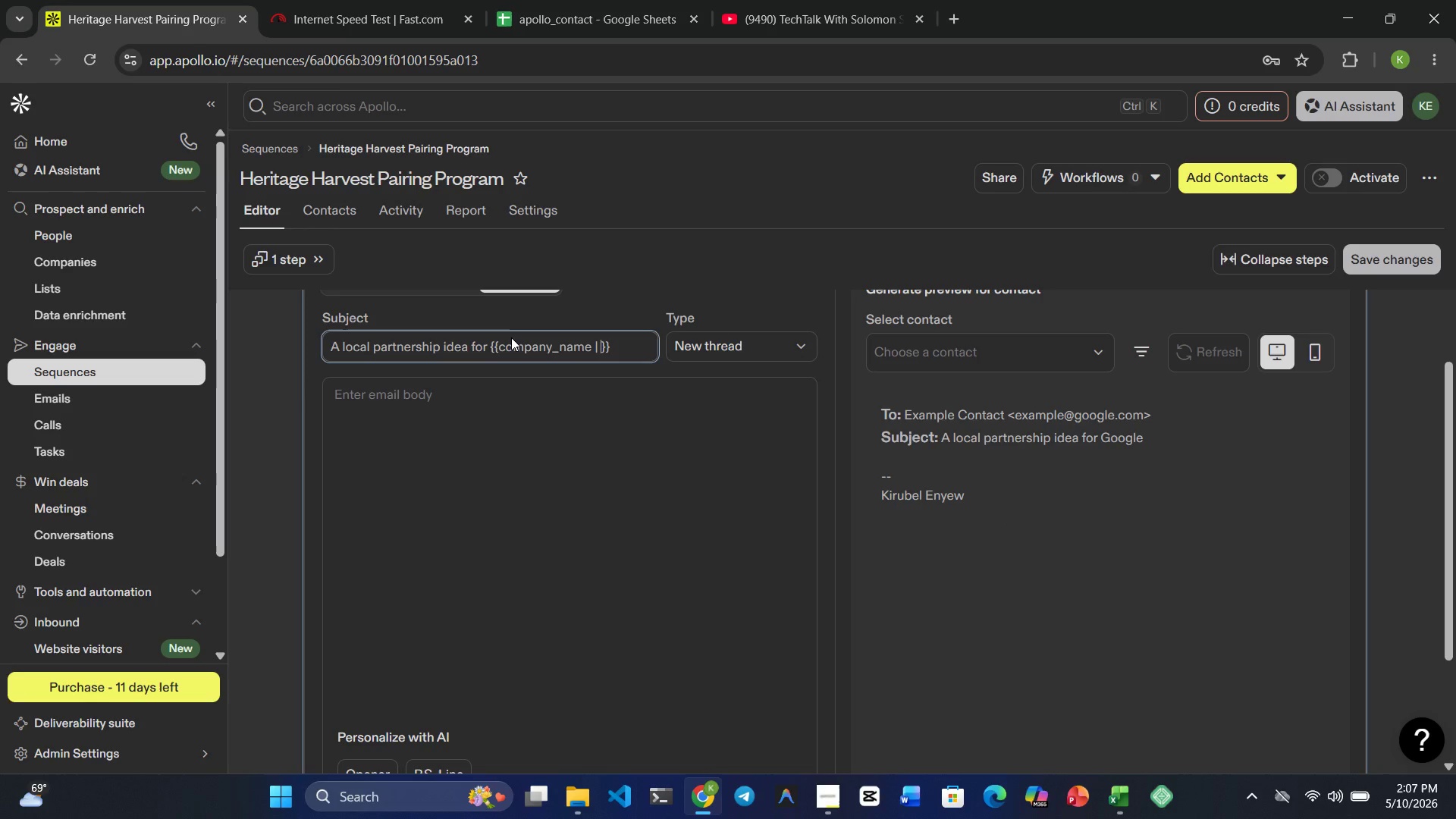 
key(Shift+Space)
 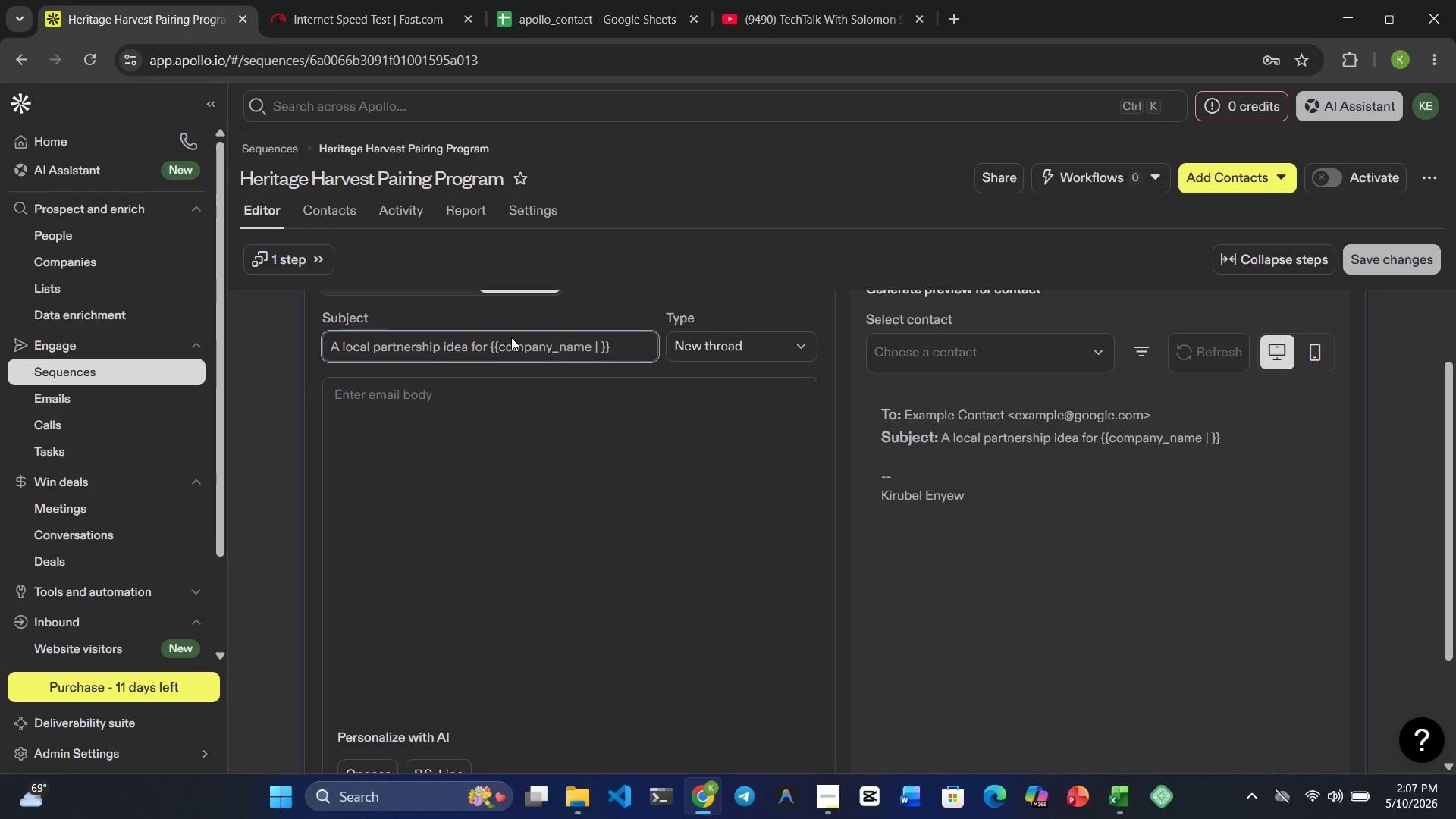 
type(your store)
 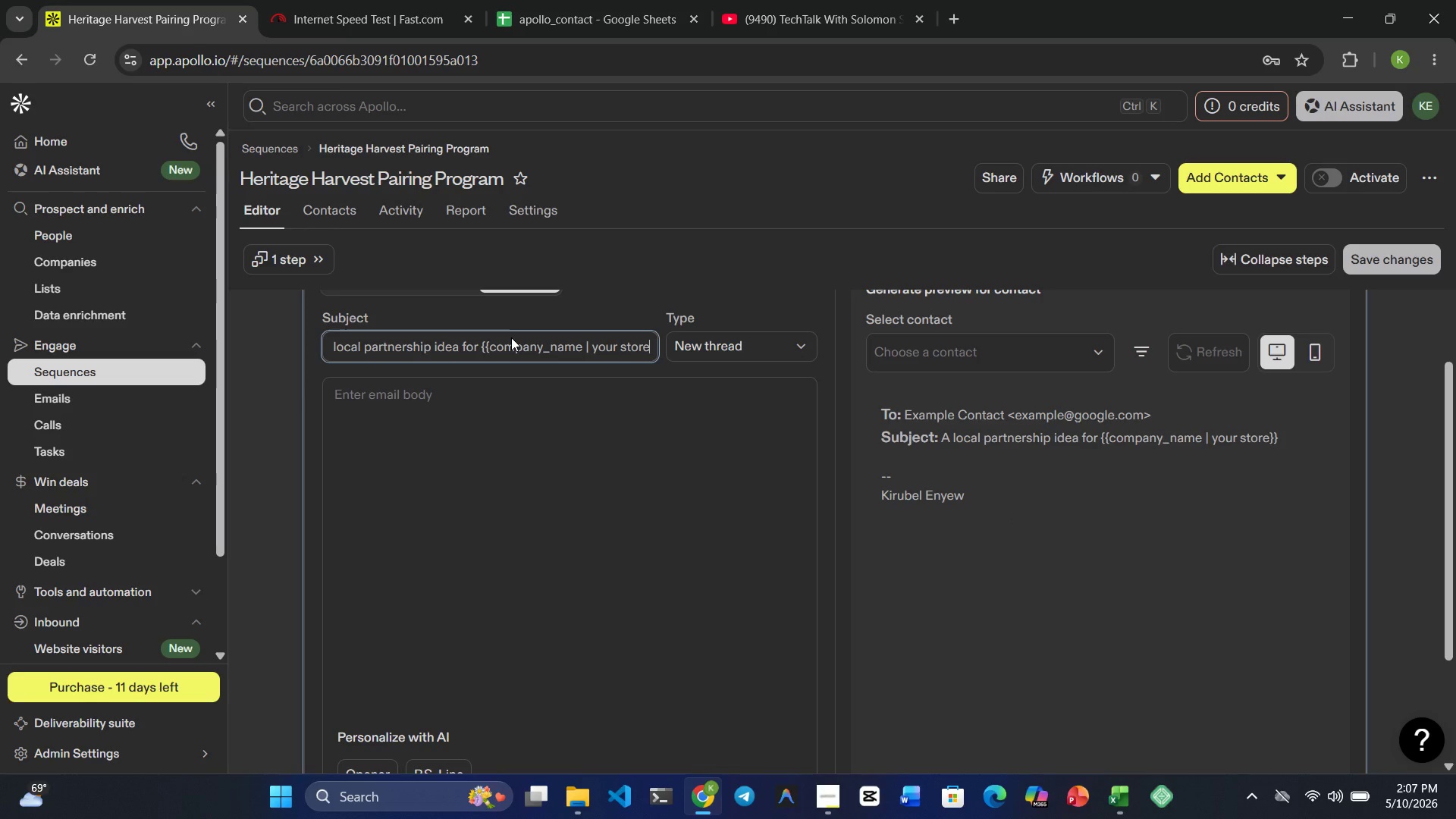 
wait(8.67)
 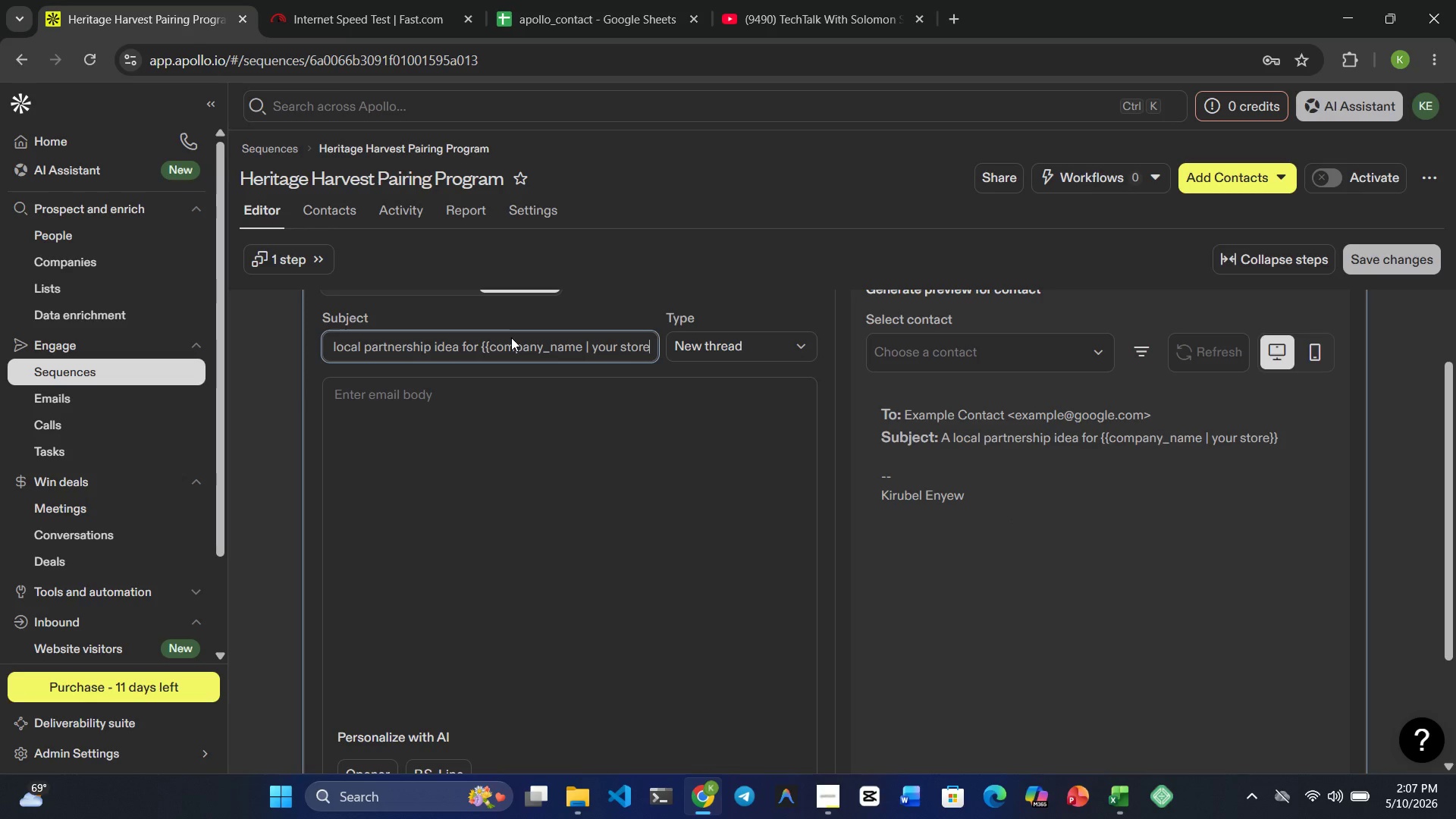 
left_click([408, 422])
 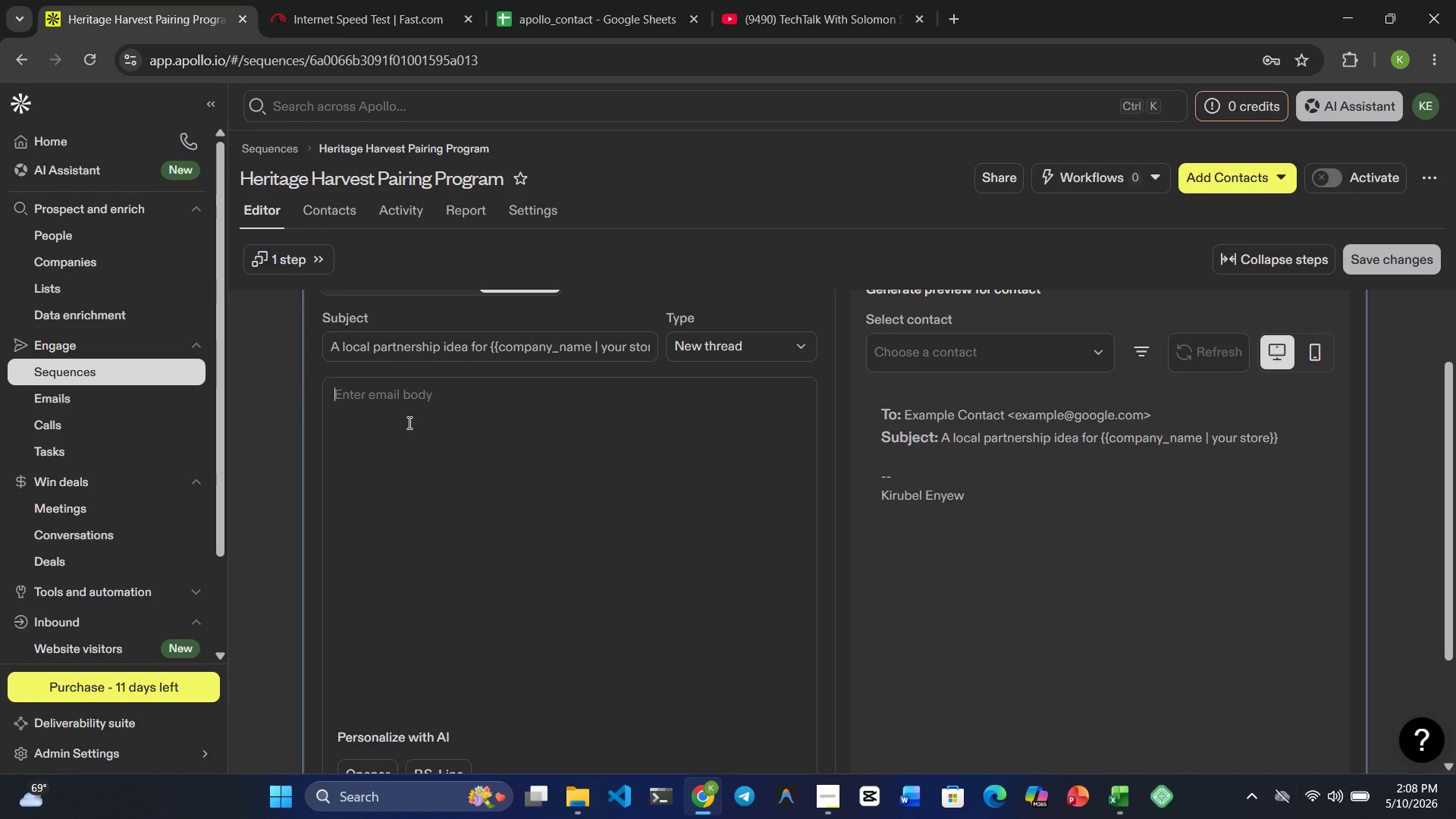 
type(Hi }})
 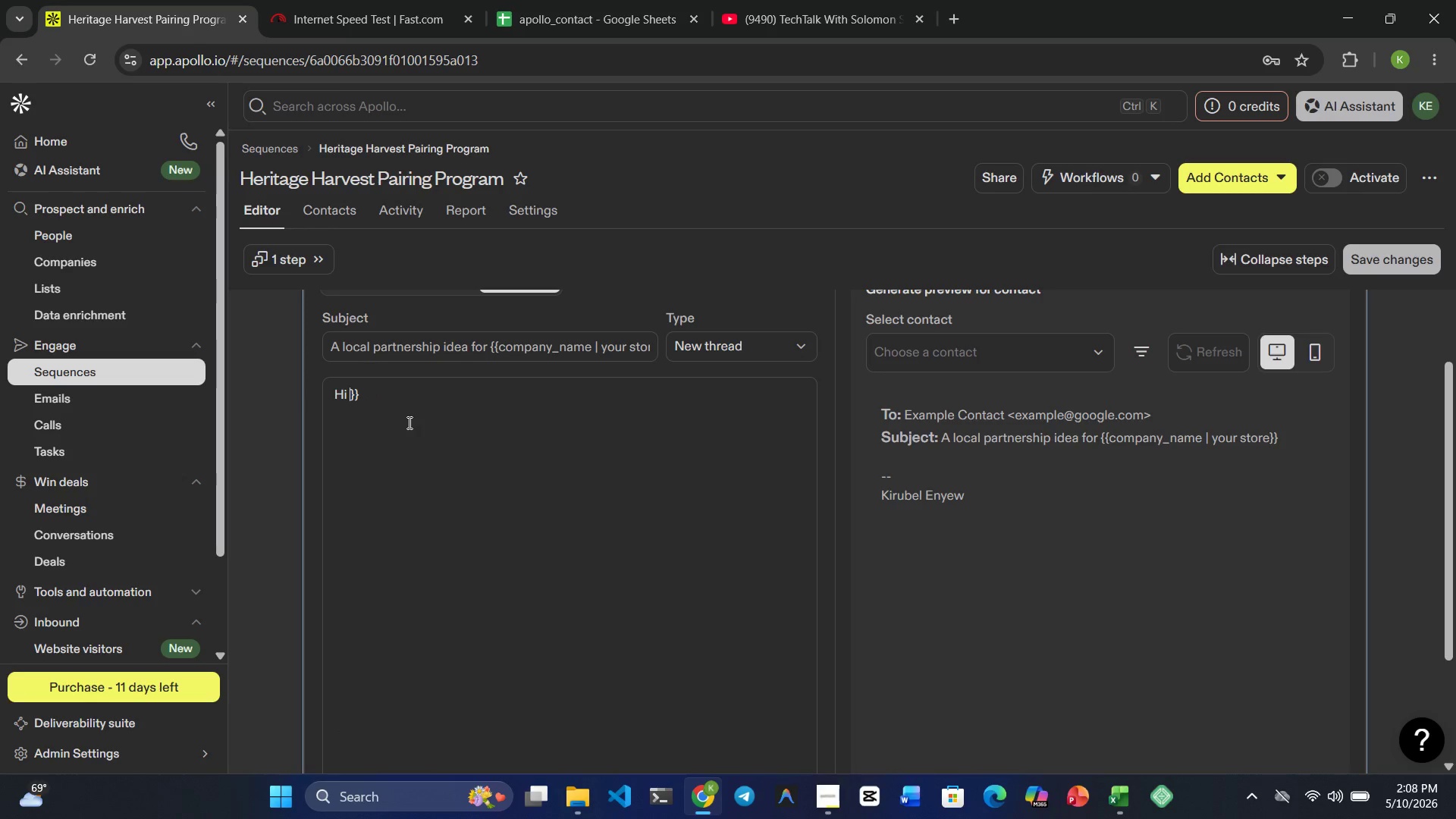 
 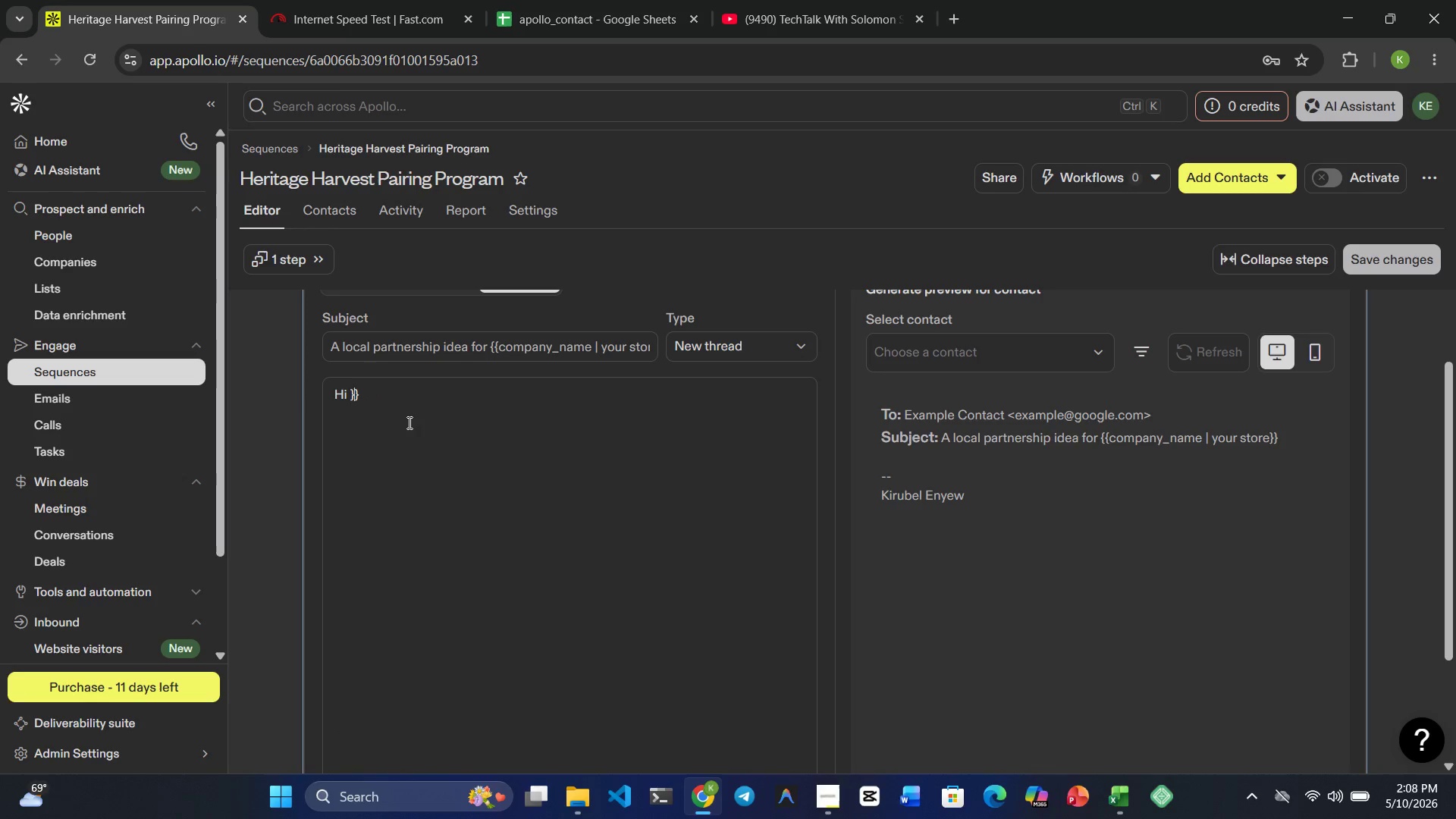 
key(ArrowLeft)
 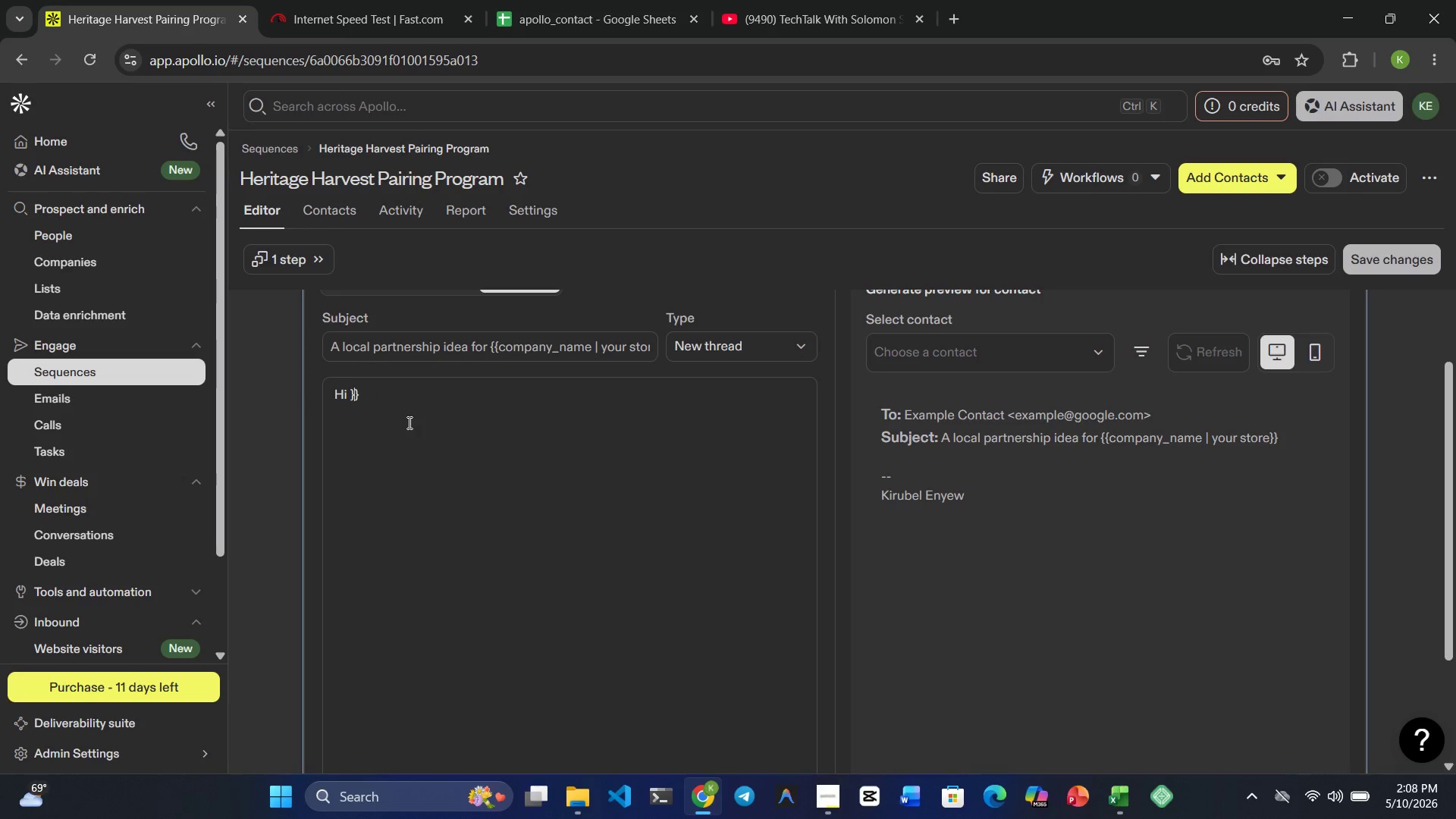 
key(ArrowLeft)
 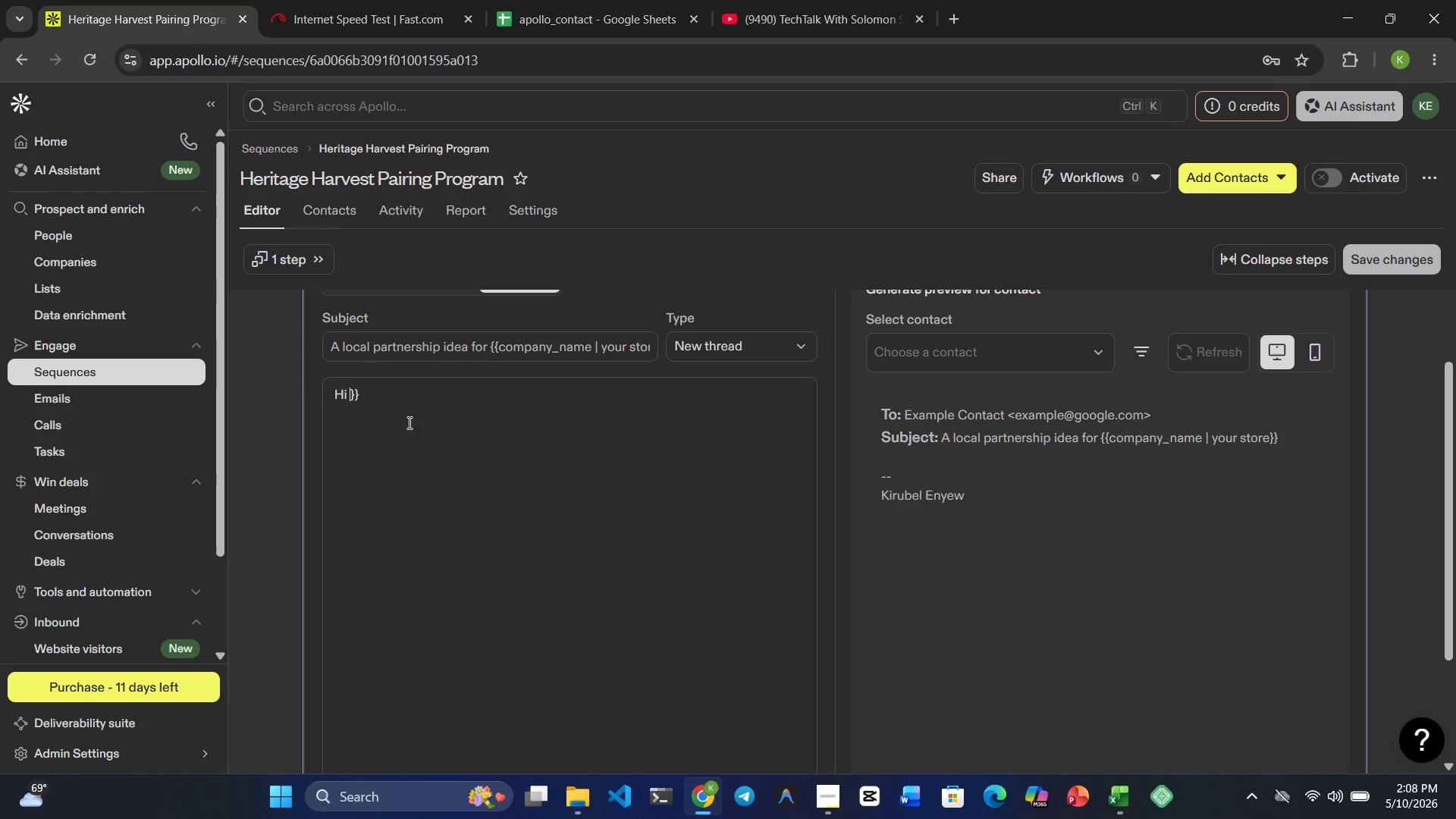 
type({{first))
key(Backspace)
type(_name | there =)
key(Backspace)
key(Backspace)
 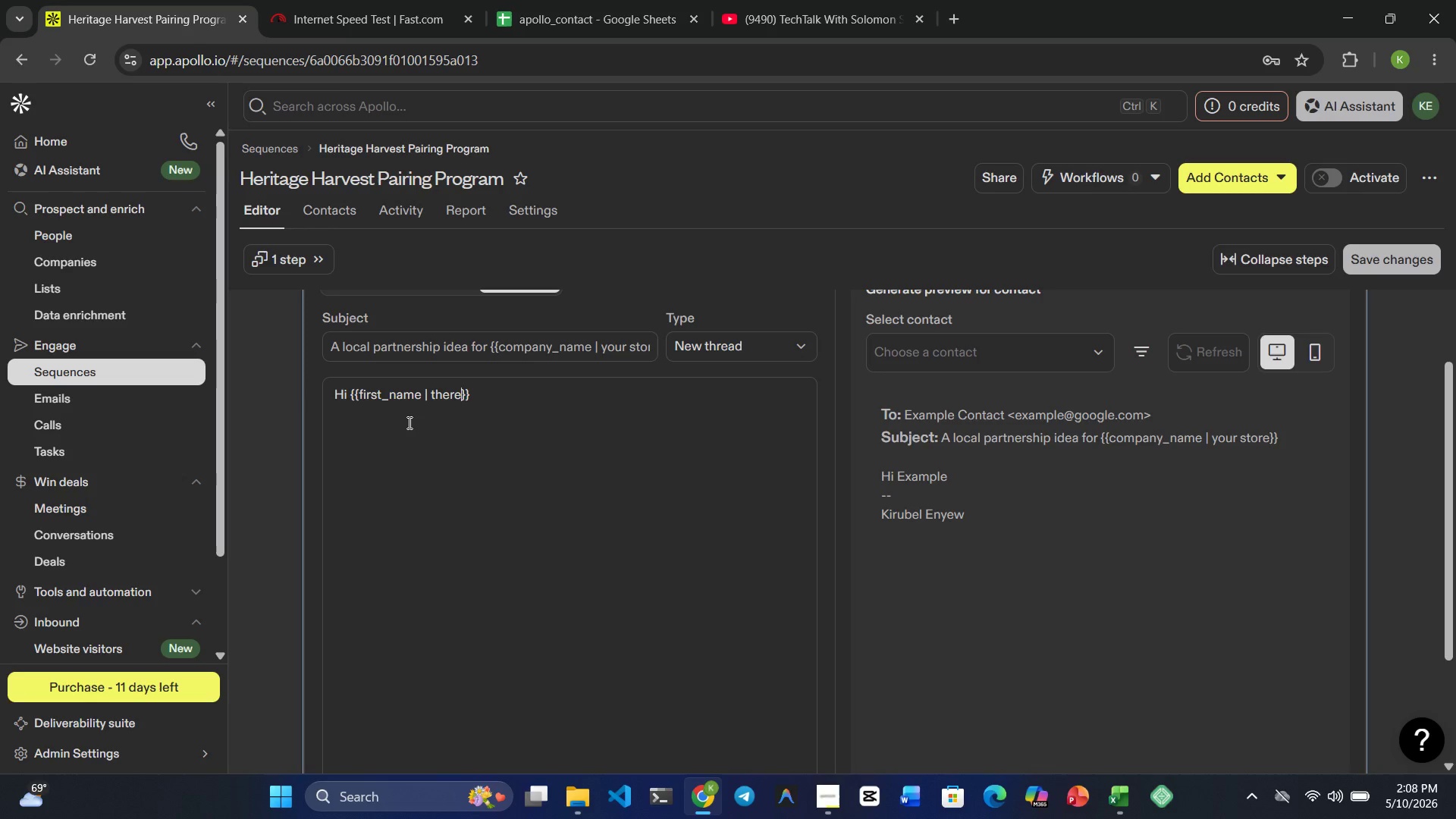 
key(ArrowRight)
 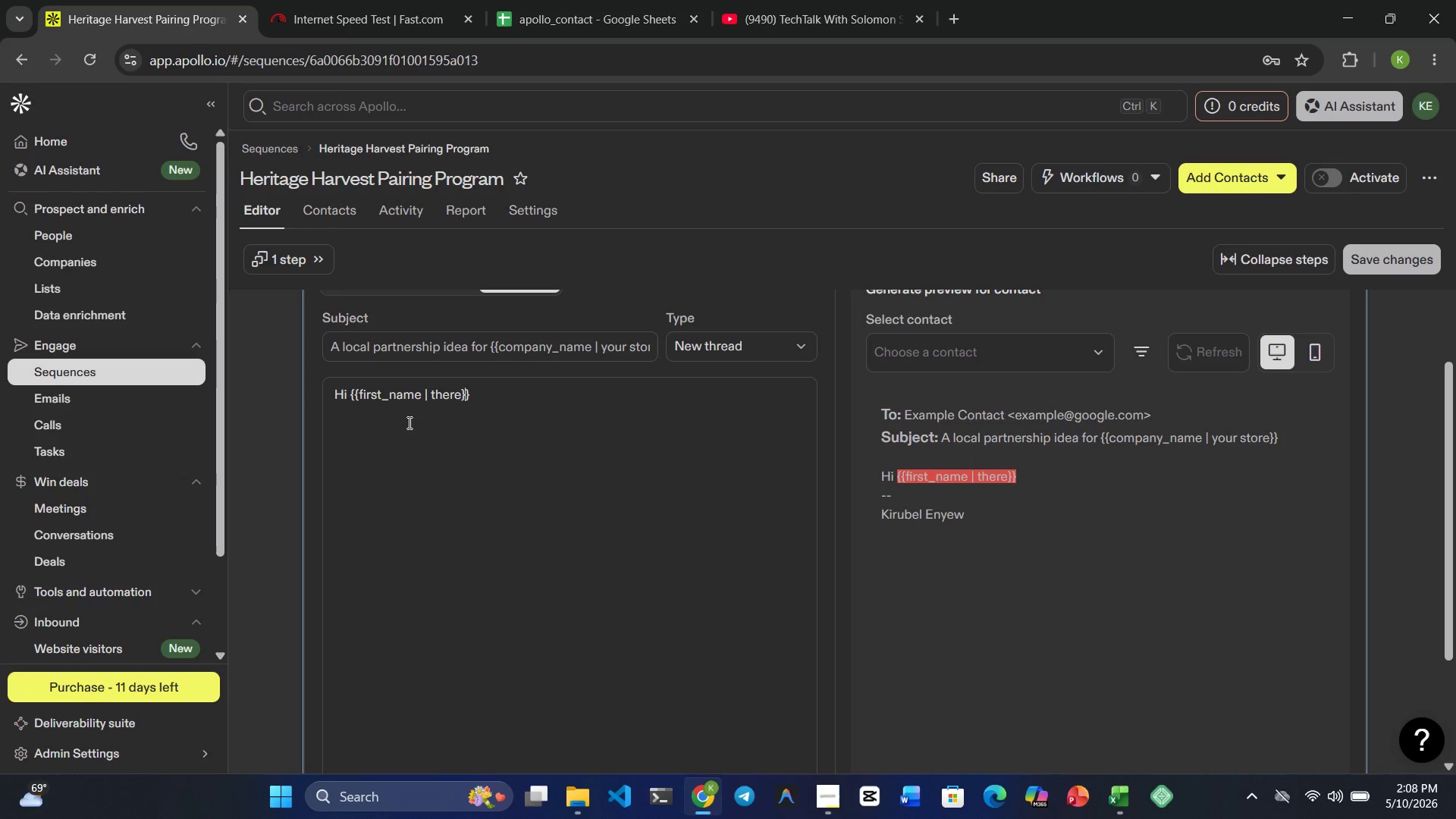 
key(ArrowRight)
 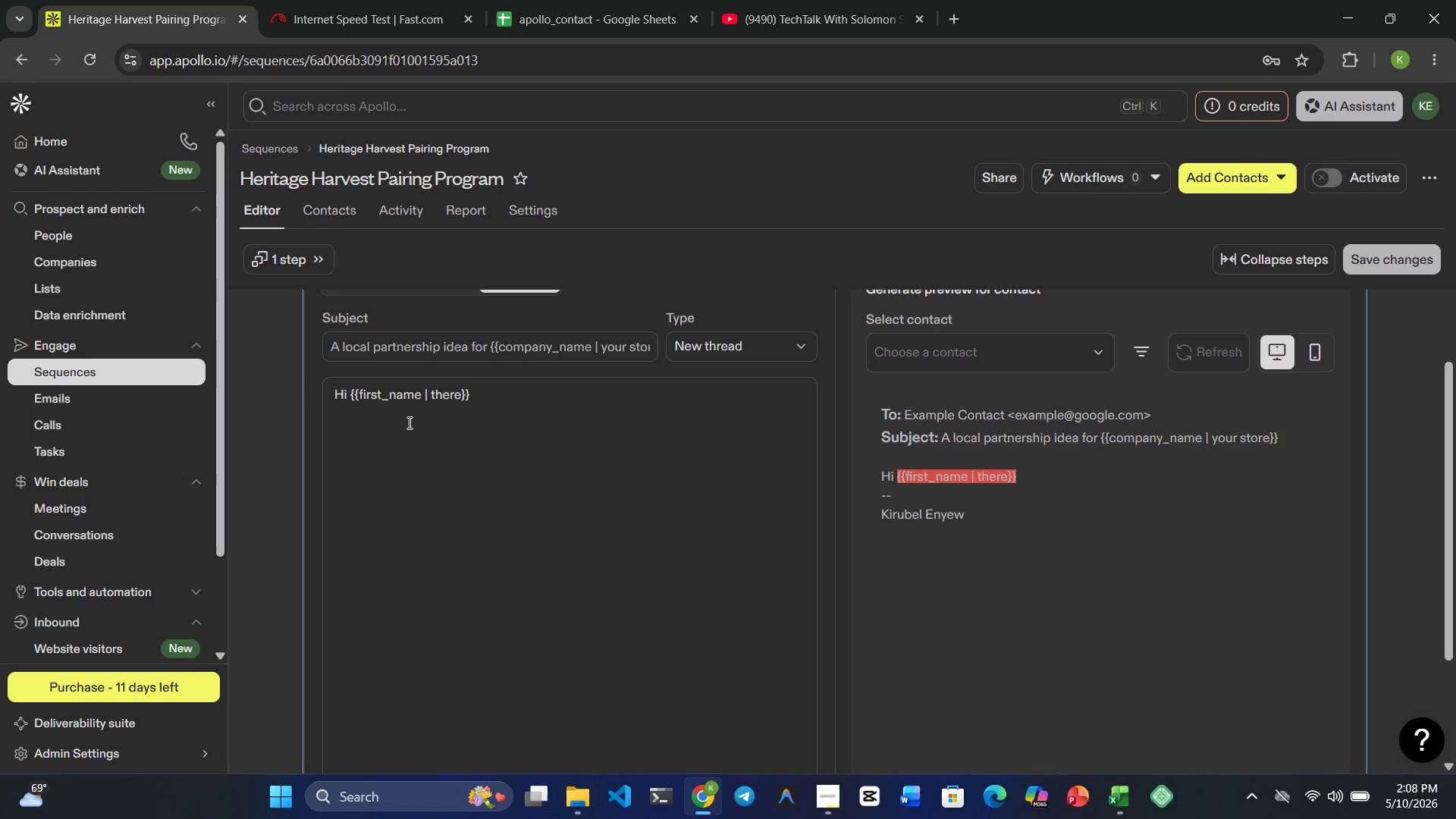 
key(Comma)
 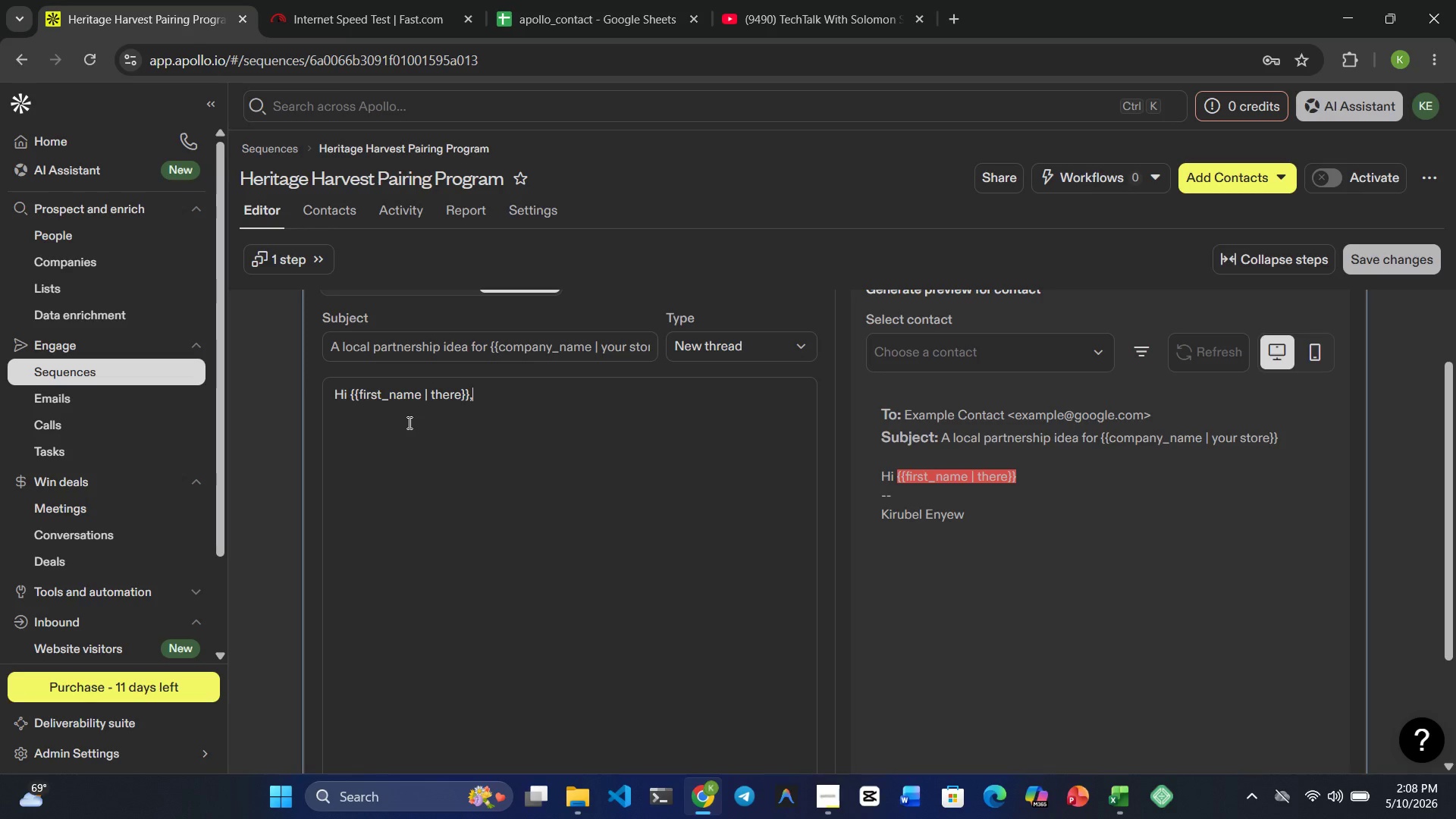 
key(Enter)
 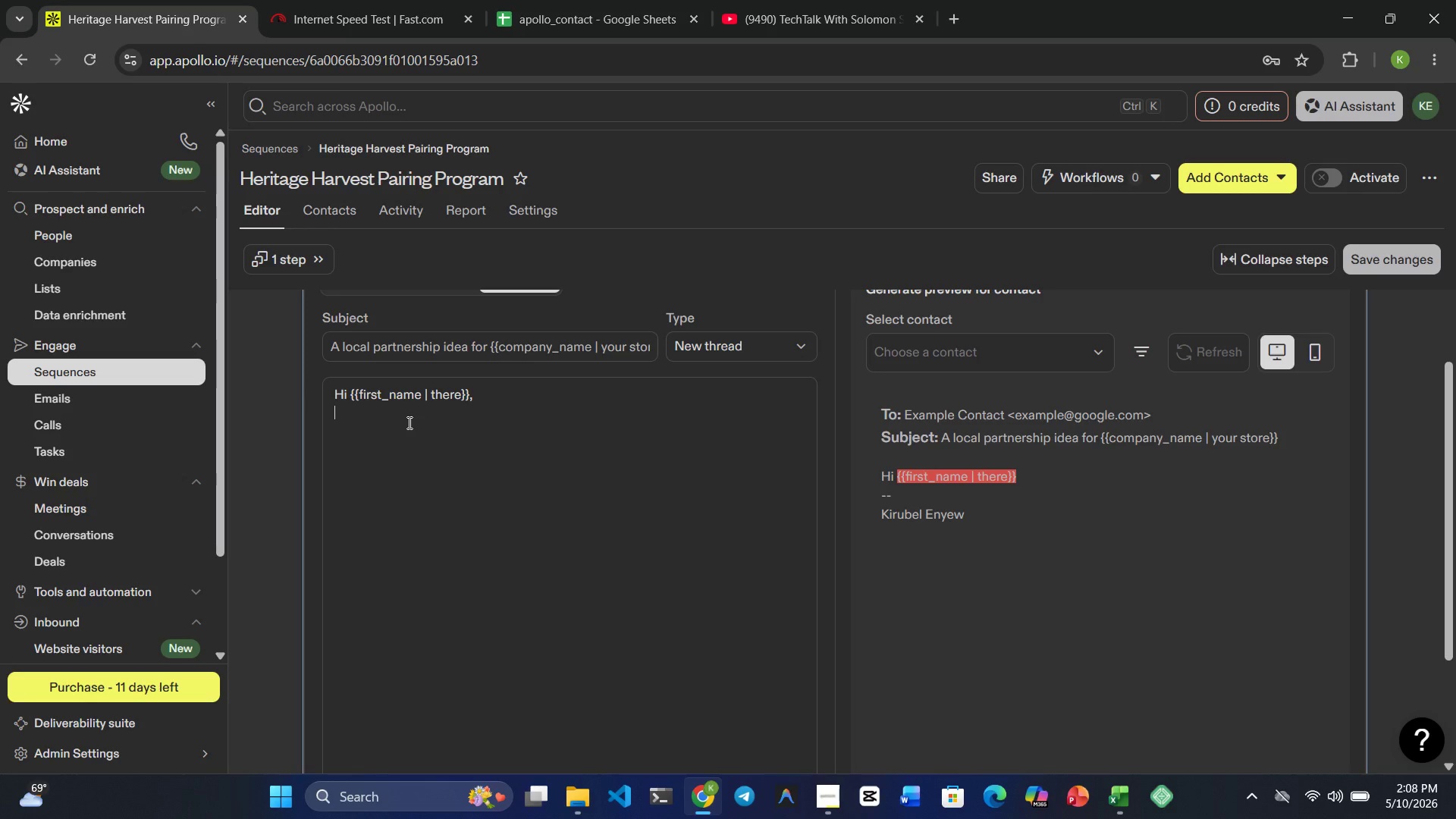 
key(Enter)
 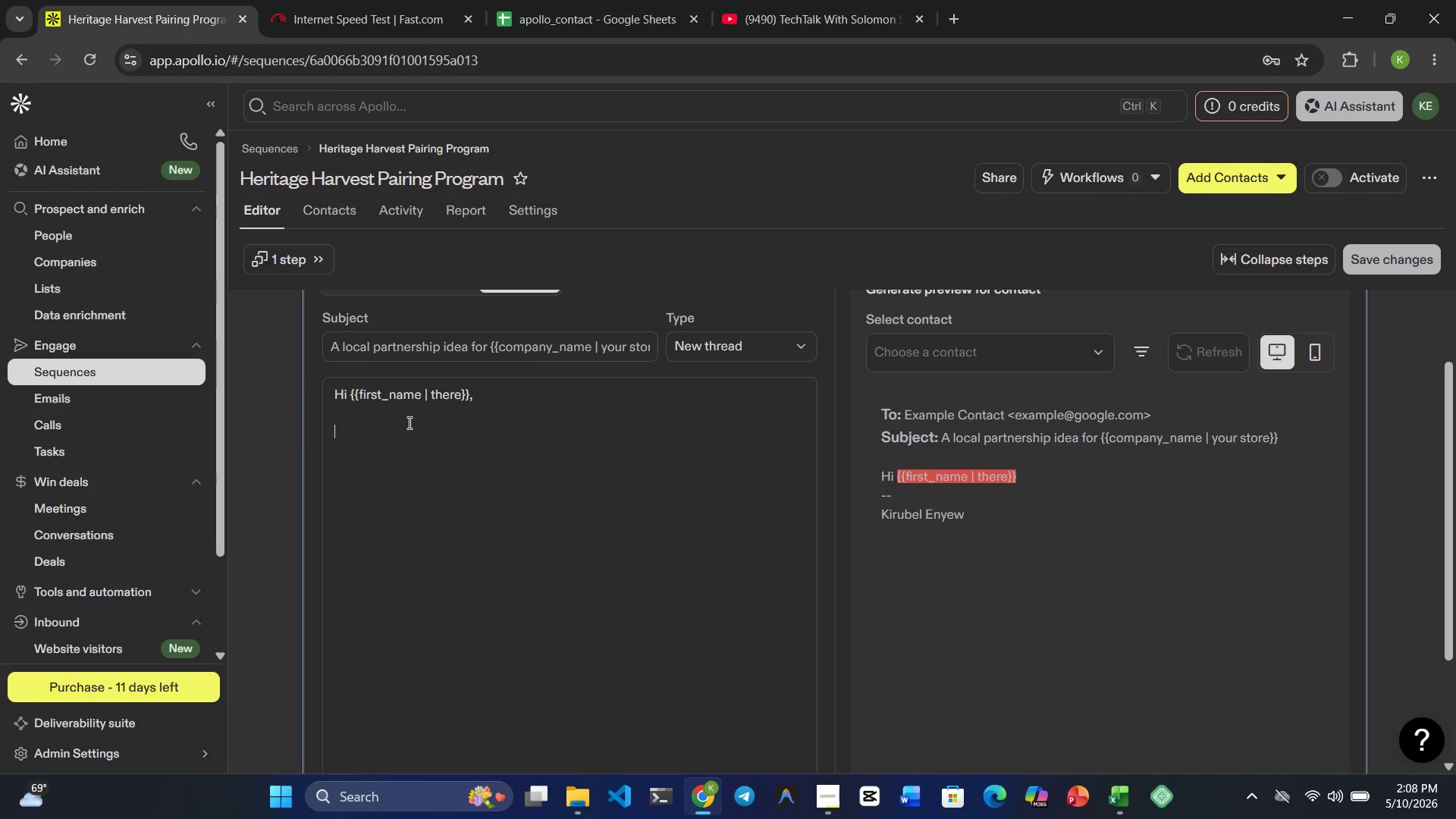 
type(I'm reachingout )
key(Backspace)
key(Backspace)
key(Backspace)
key(Backspace)
type( )
 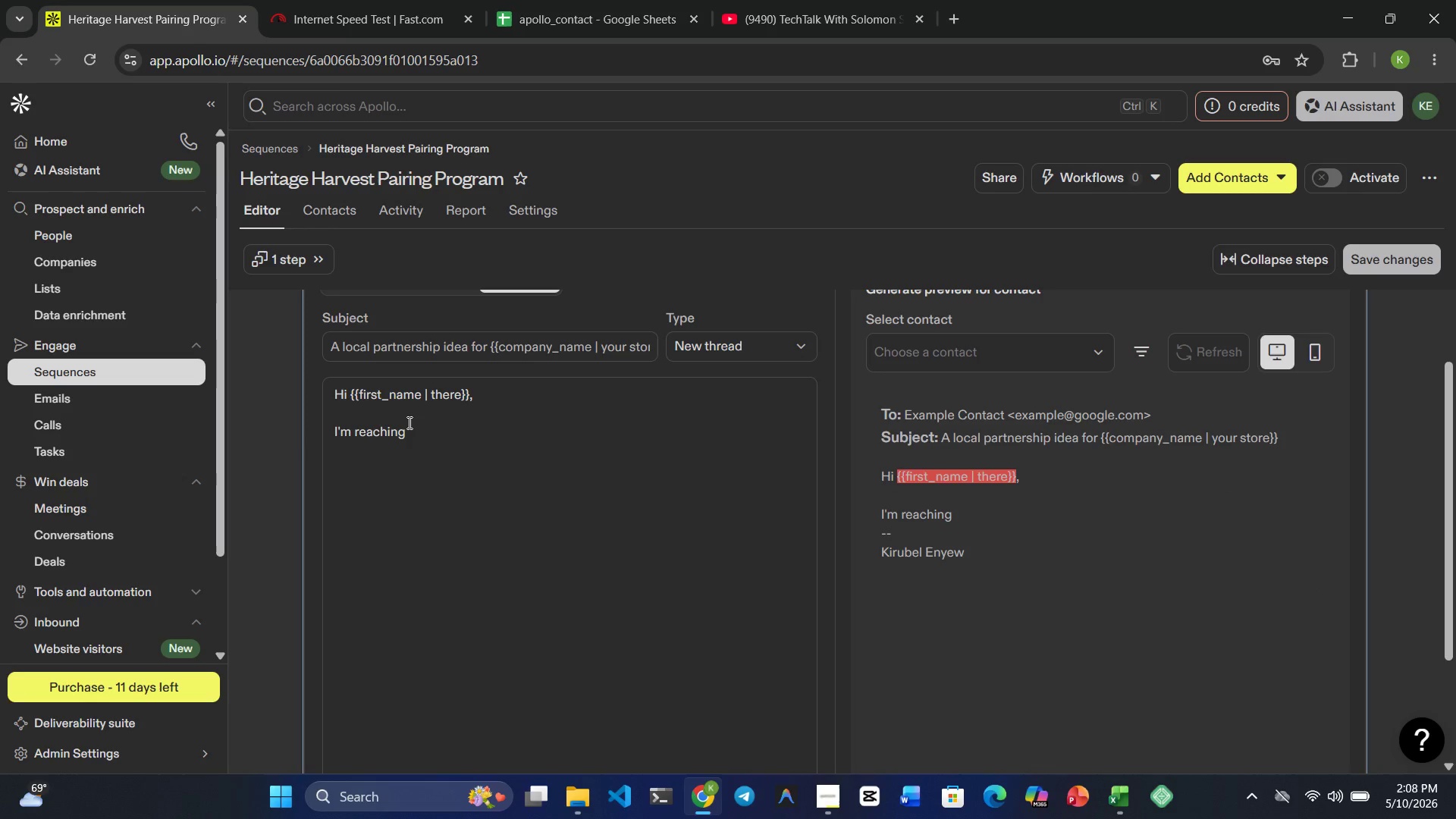 
type(ot)
key(Backspace)
type(ut from hei=rit)
key(Backspace)
key(Backspace)
key(Backspace)
key(Backspace)
key(Backspace)
type(ritage harvest)
 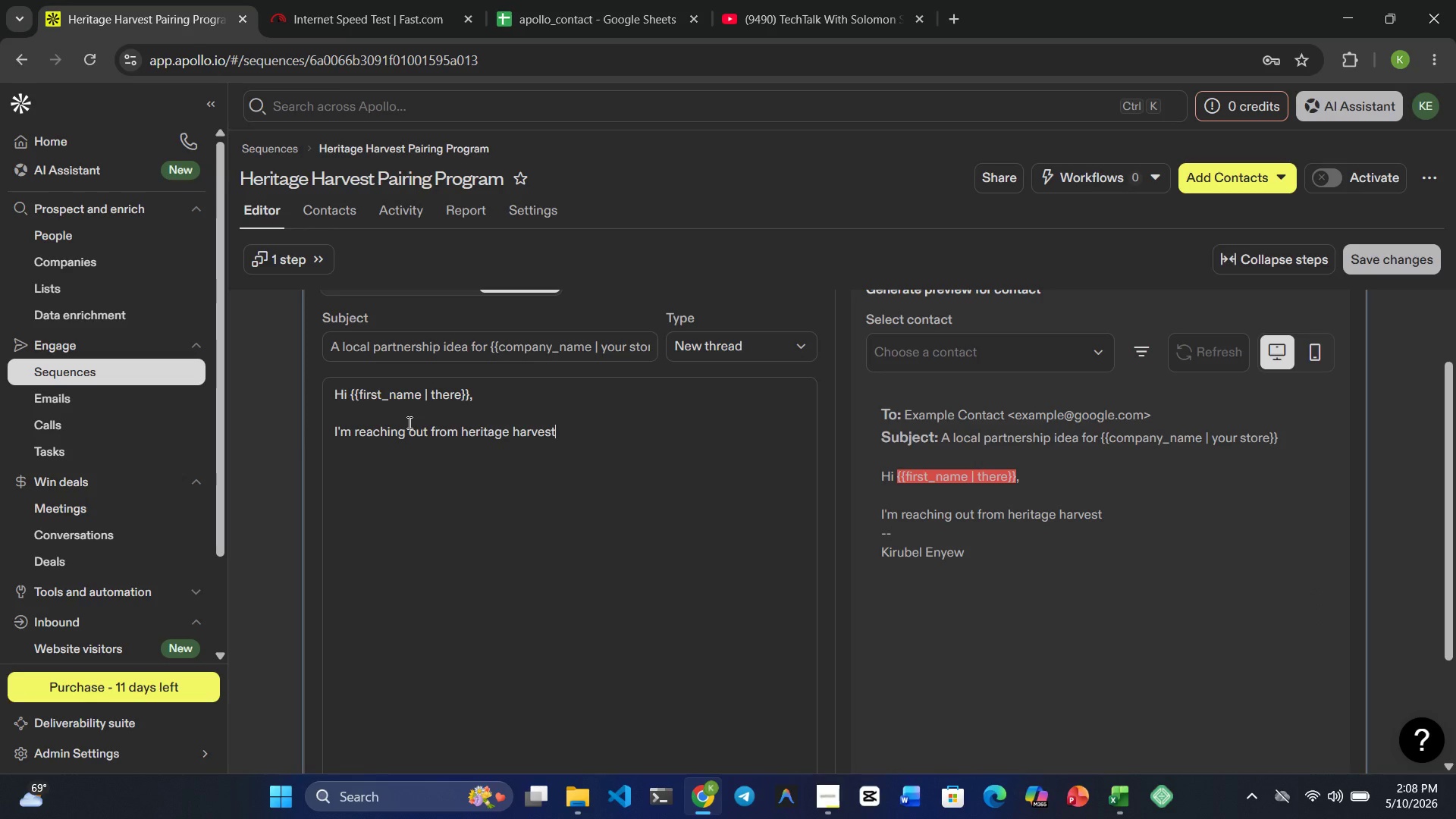 
wait(7.36)
 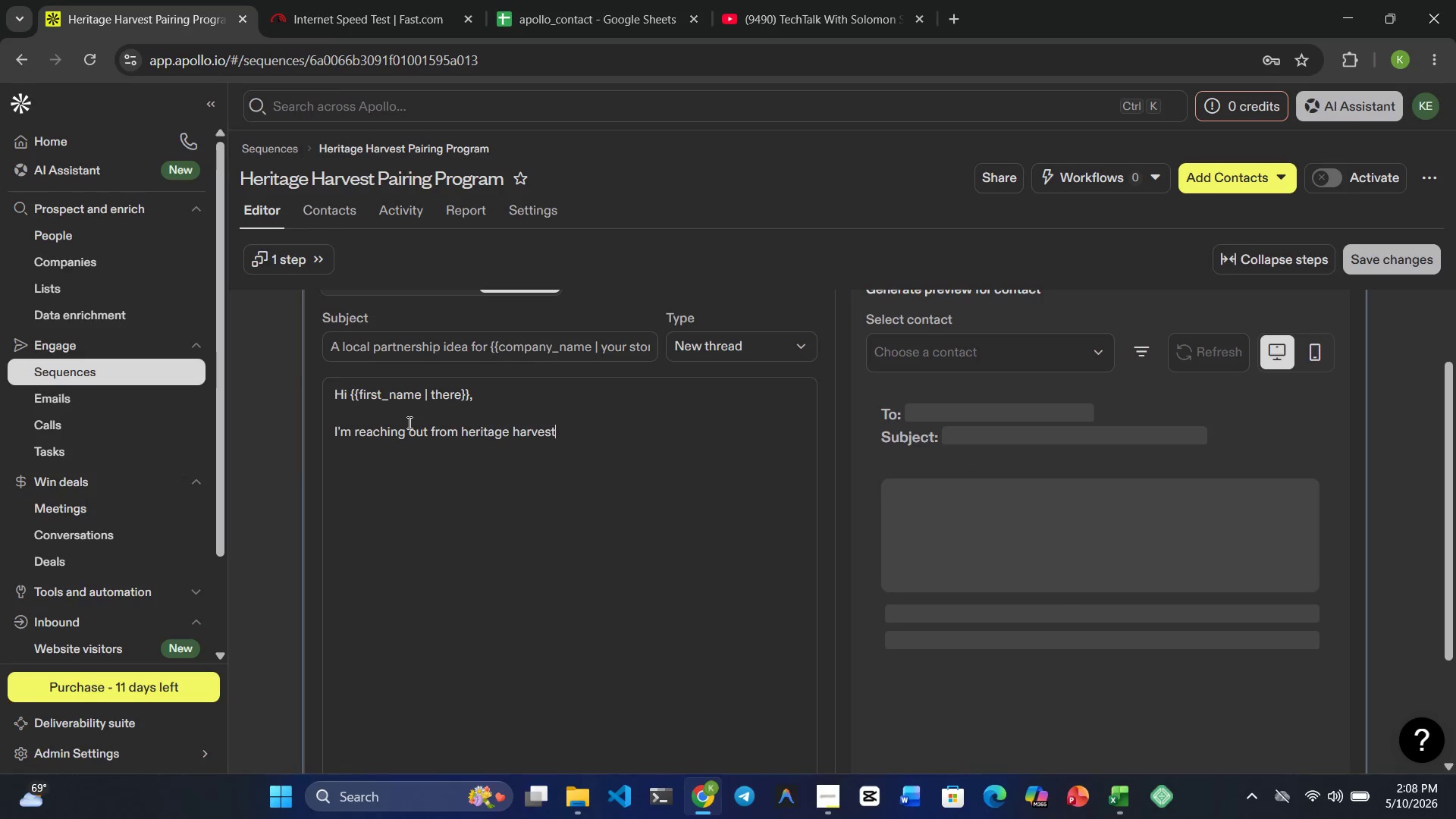 
type(Colleci)
key(Backspace)
type(tive, )
 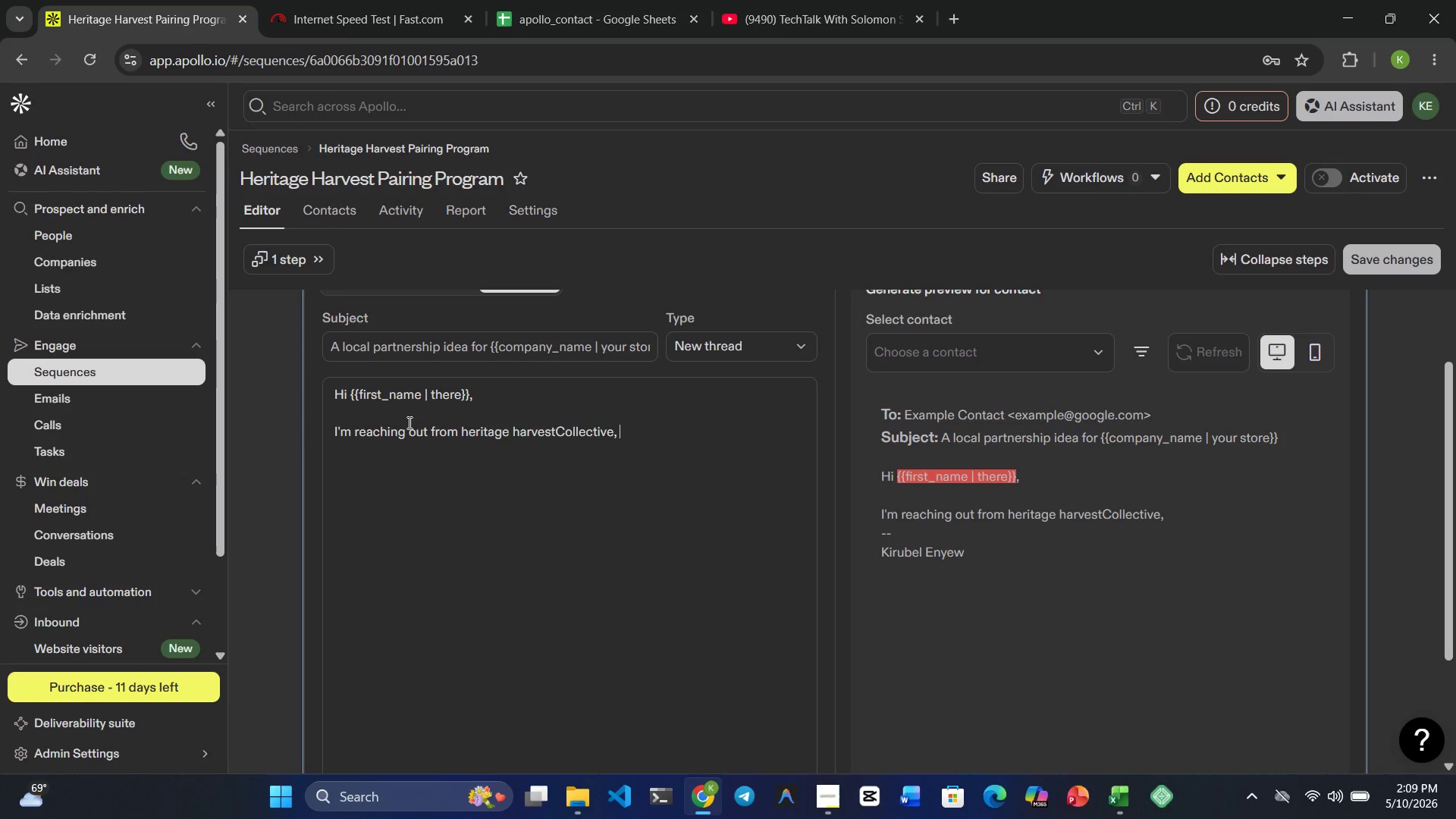 
type(where we wok=rk with )
 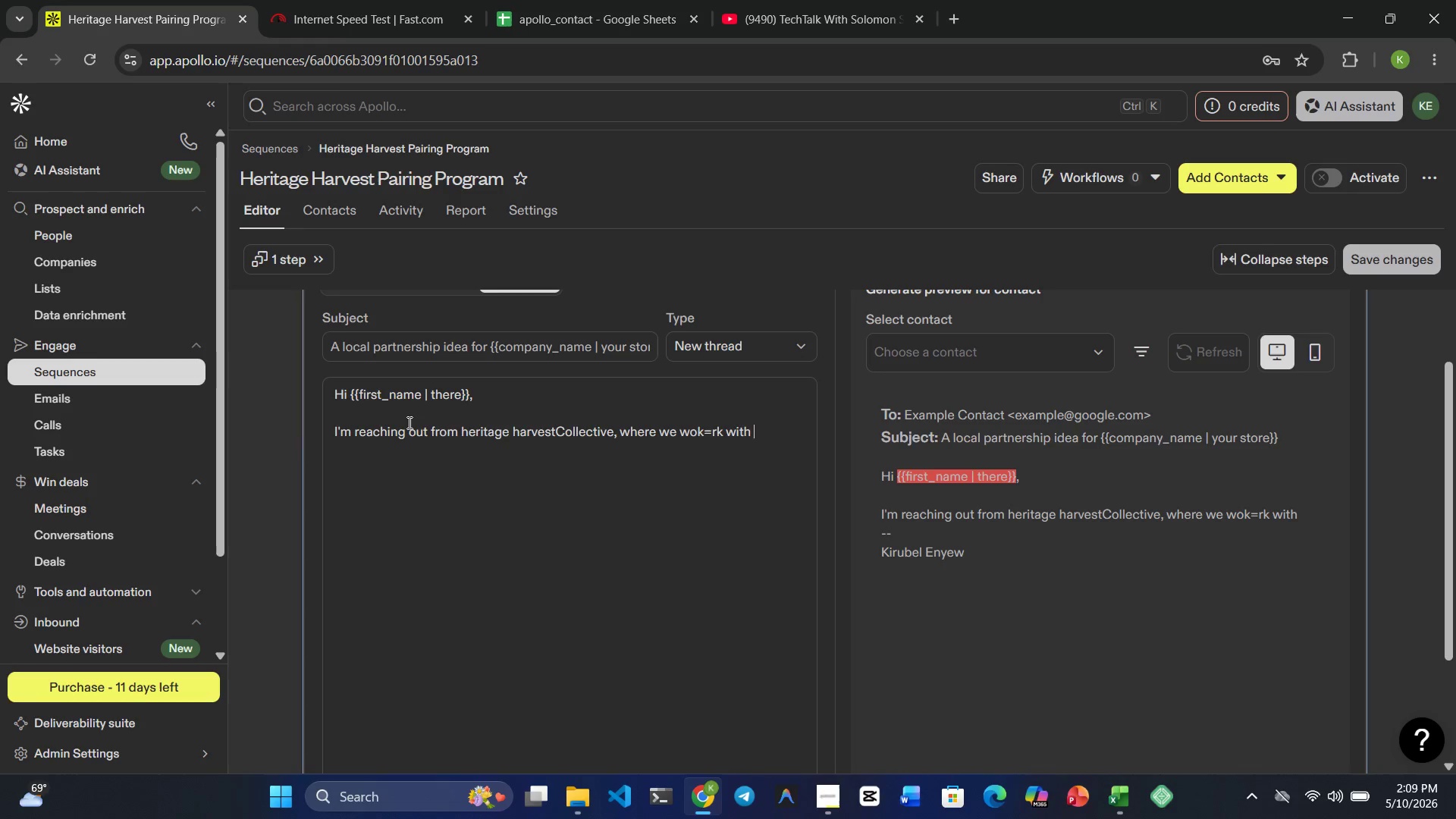 
type(regional artisanal)
 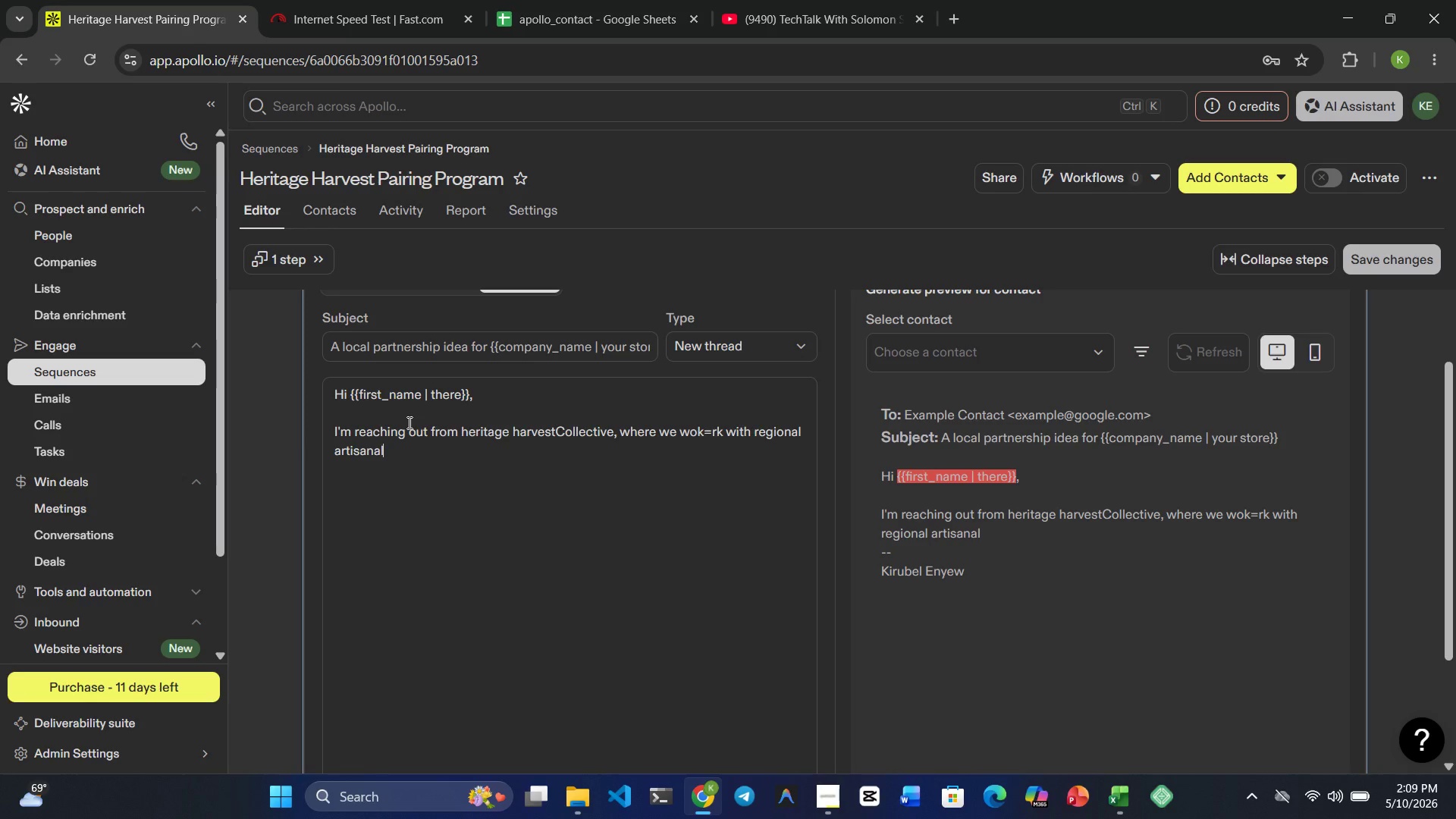 
wait(6.33)
 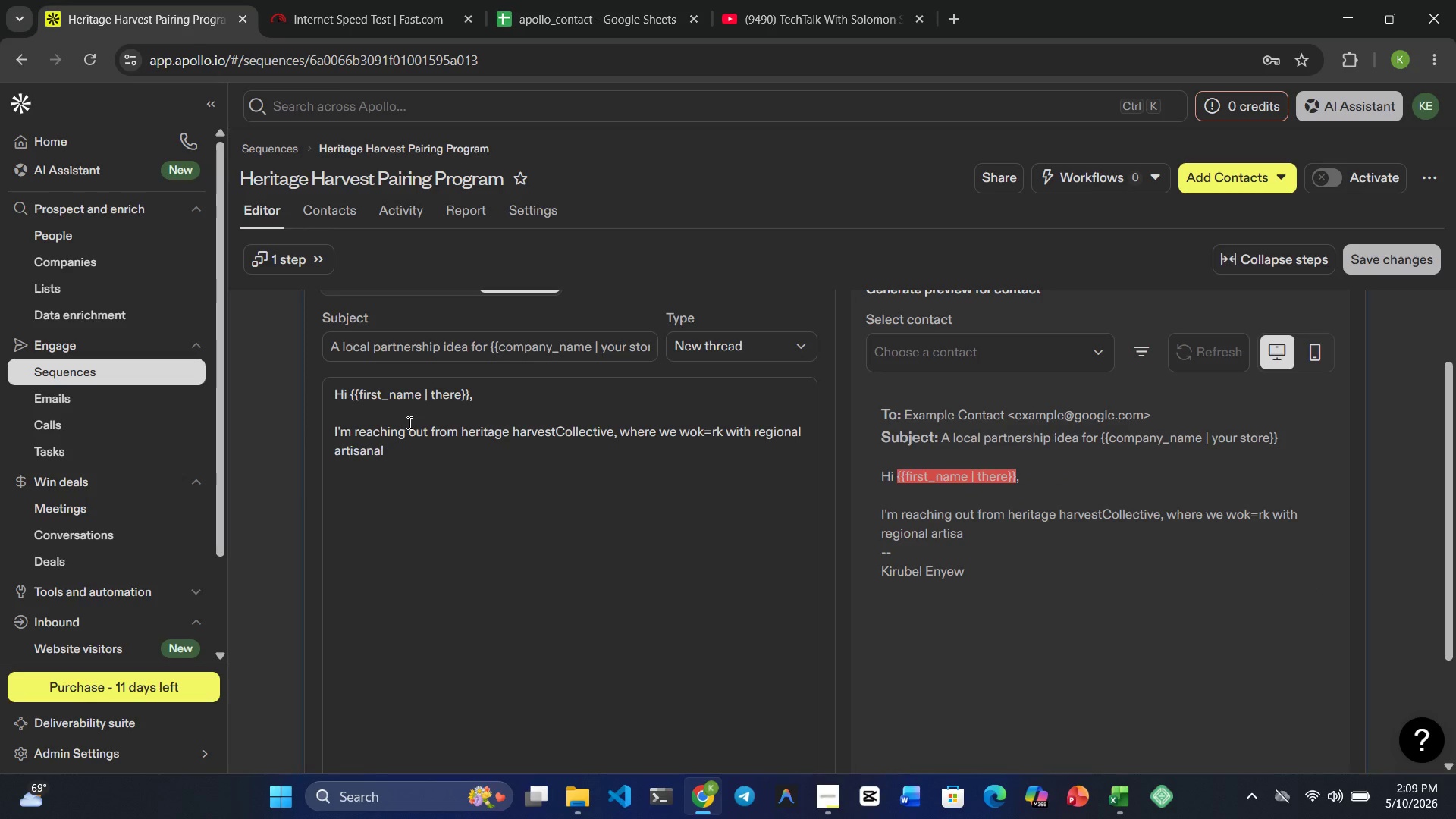 
type( producr)
key(Backspace)
type(ers to create )
 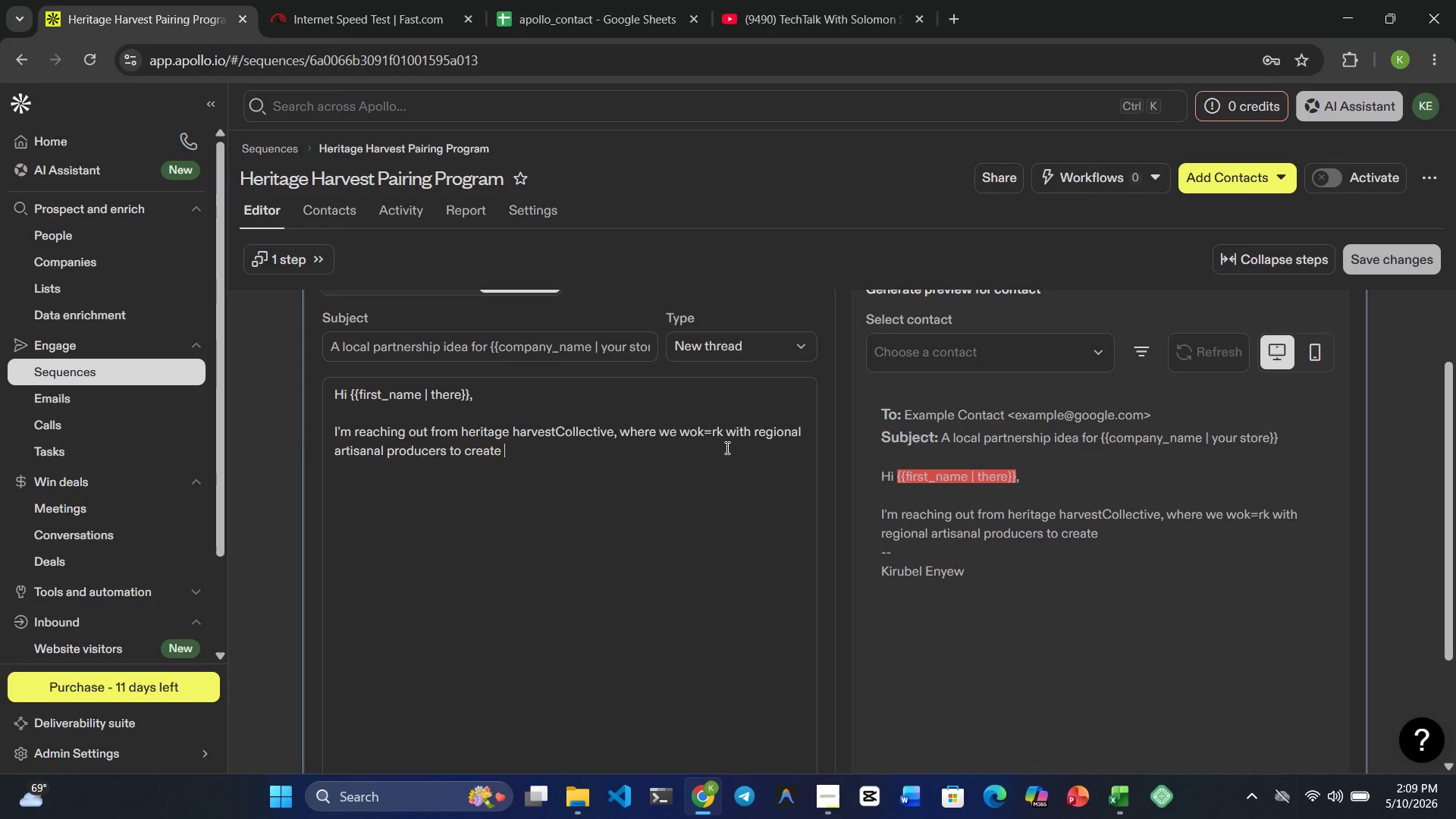 
left_click([711, 429])
 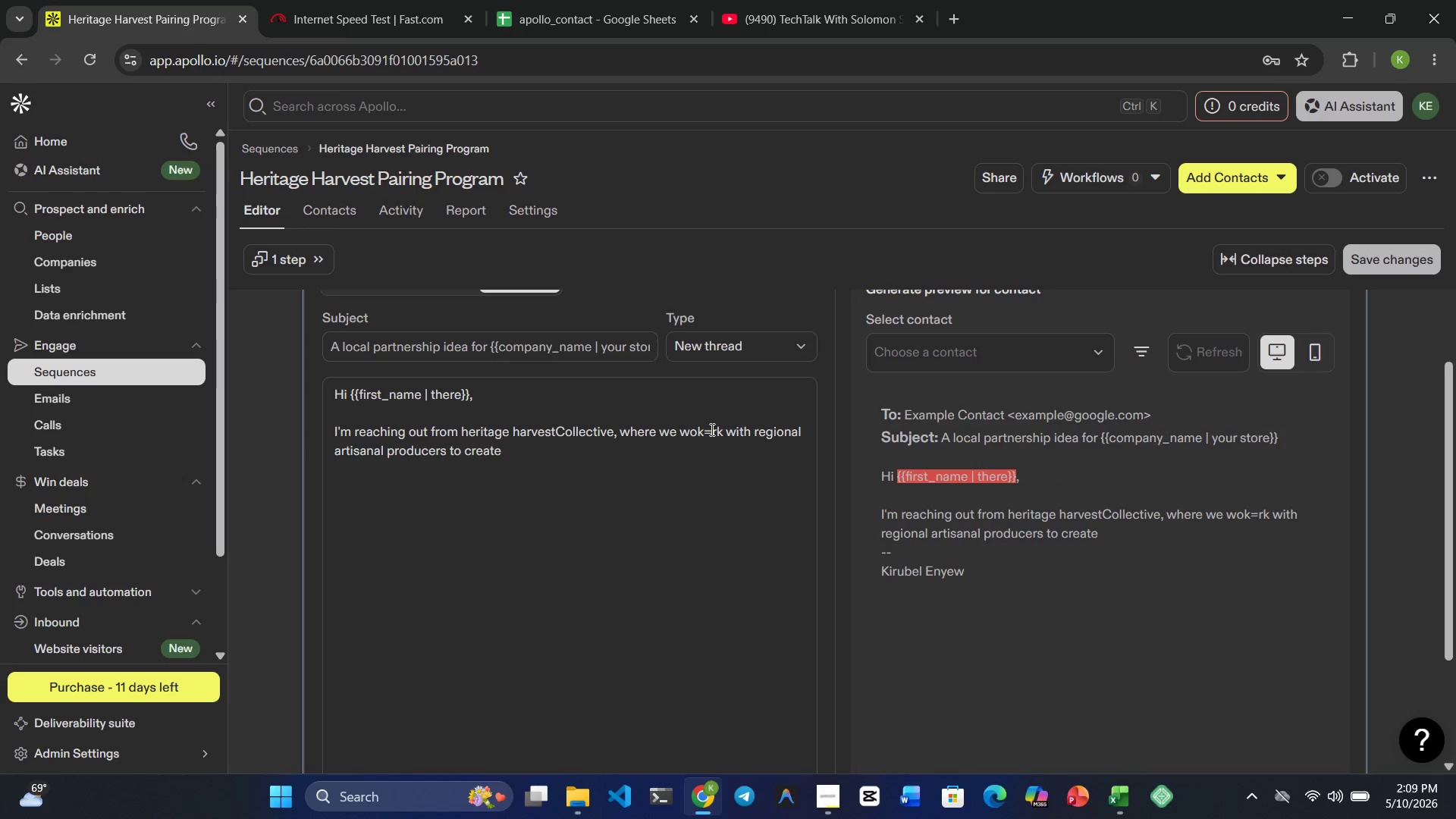 
key(Backspace)
 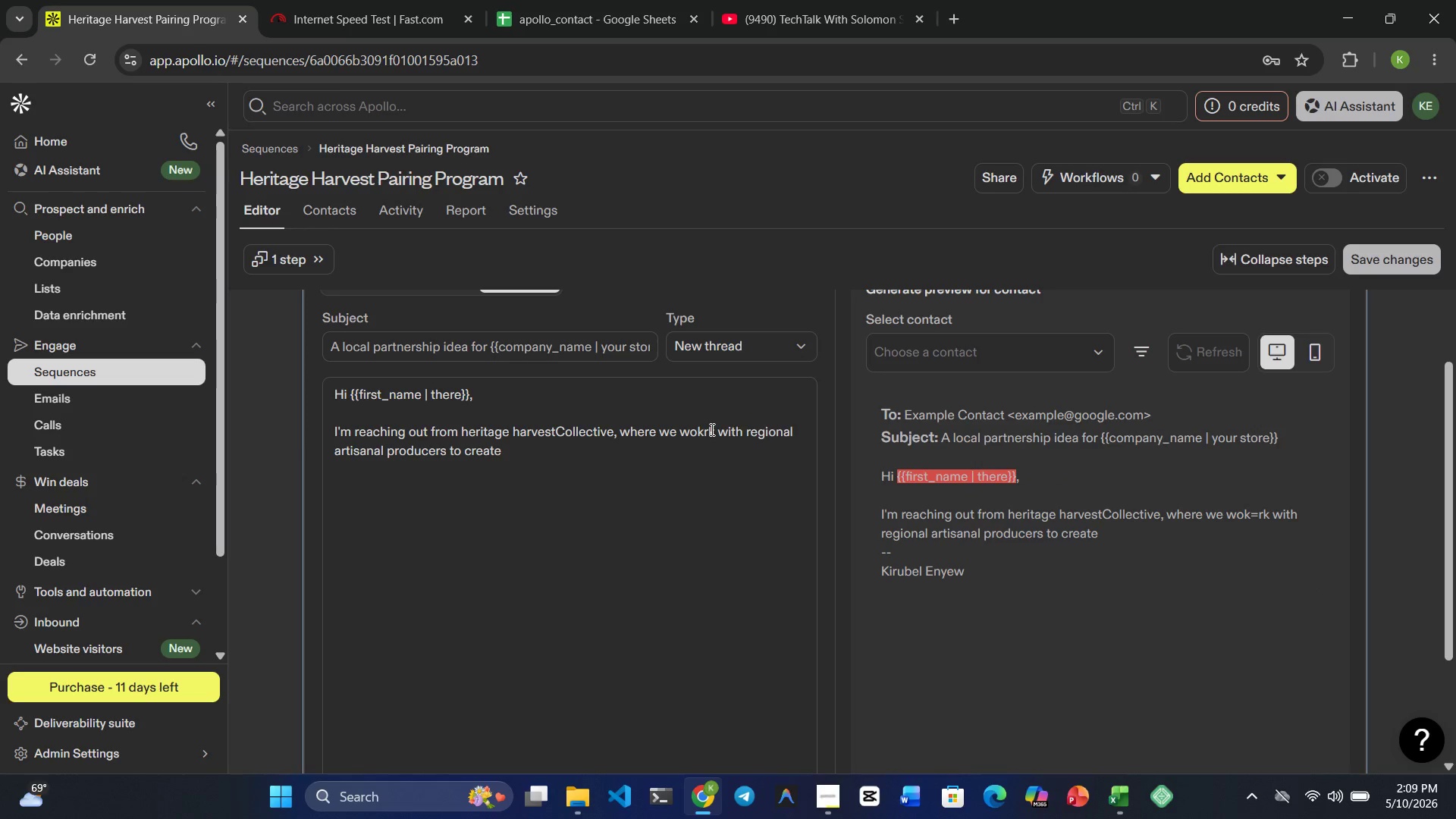 
key(Backspace)
 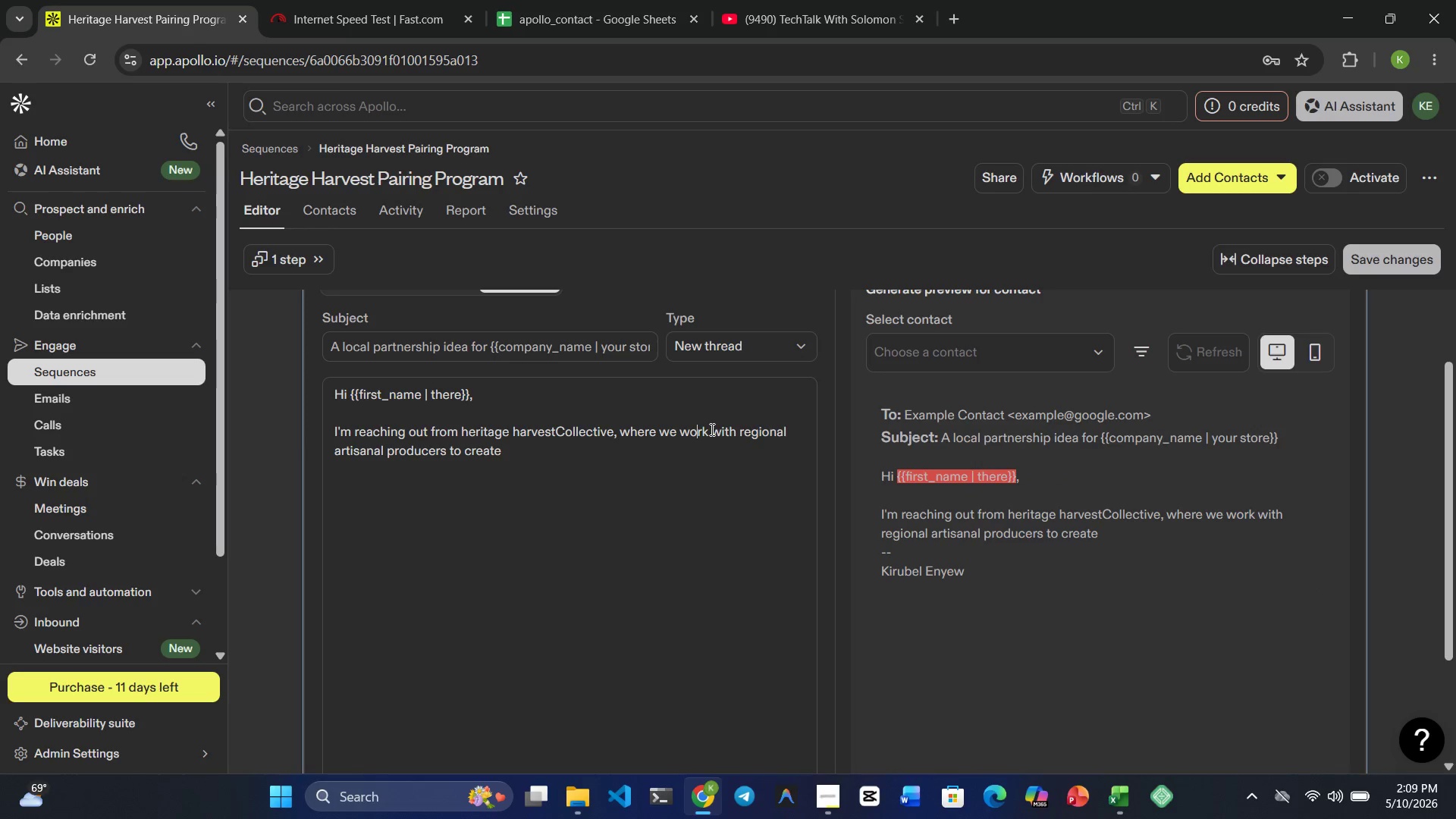 
left_click([668, 444])
 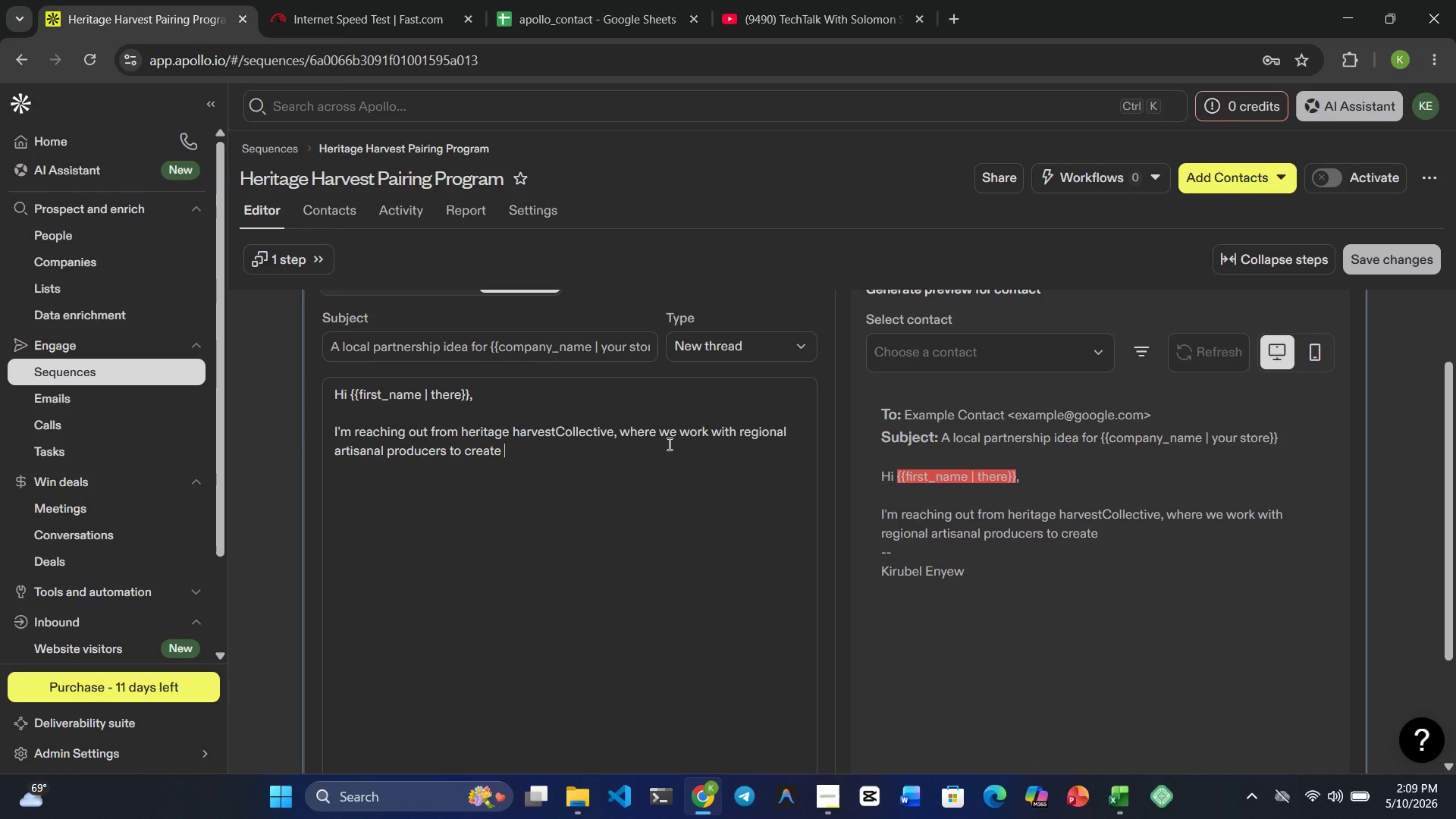 
wait(11.44)
 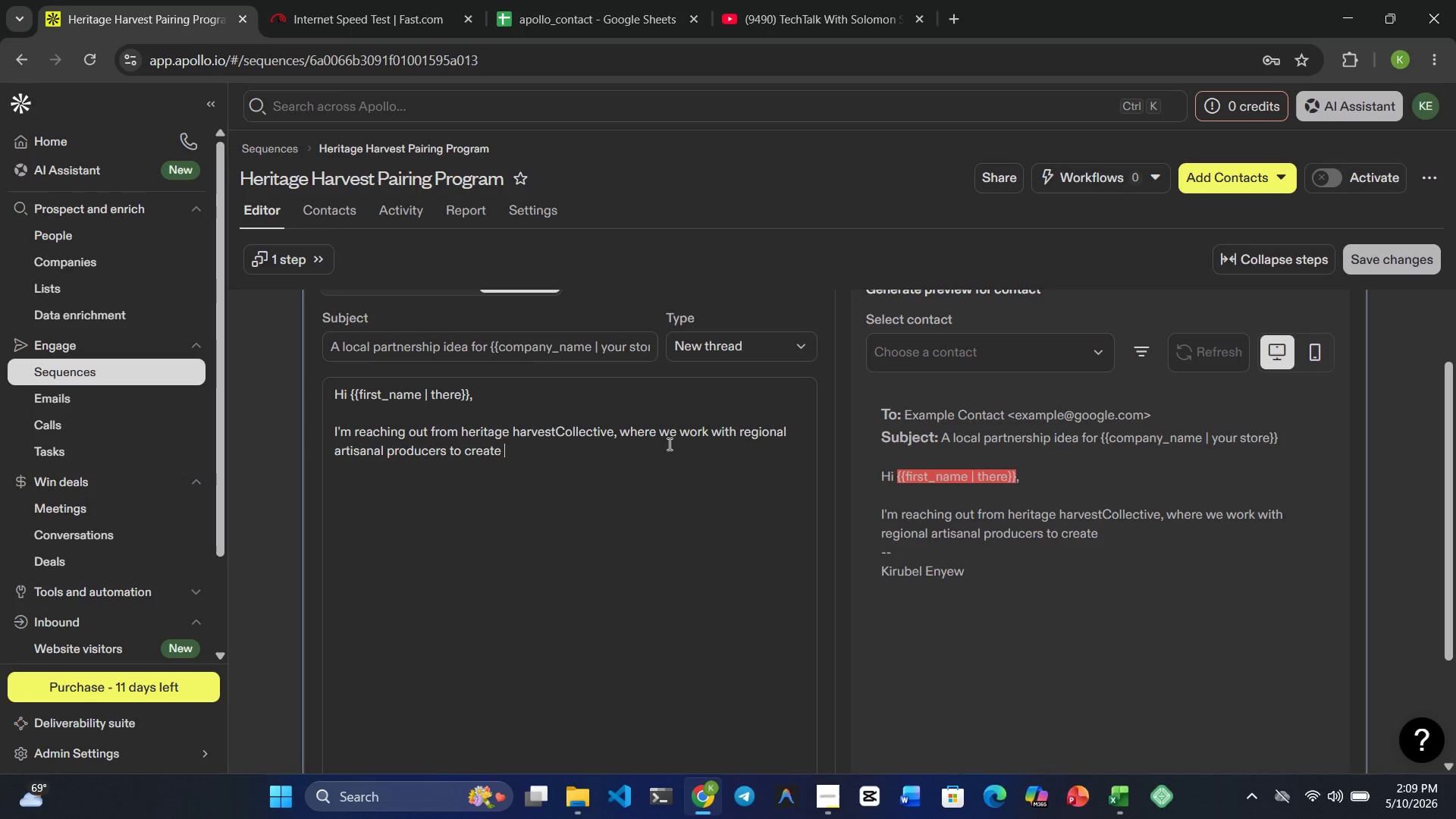 
type(premium pairing )
 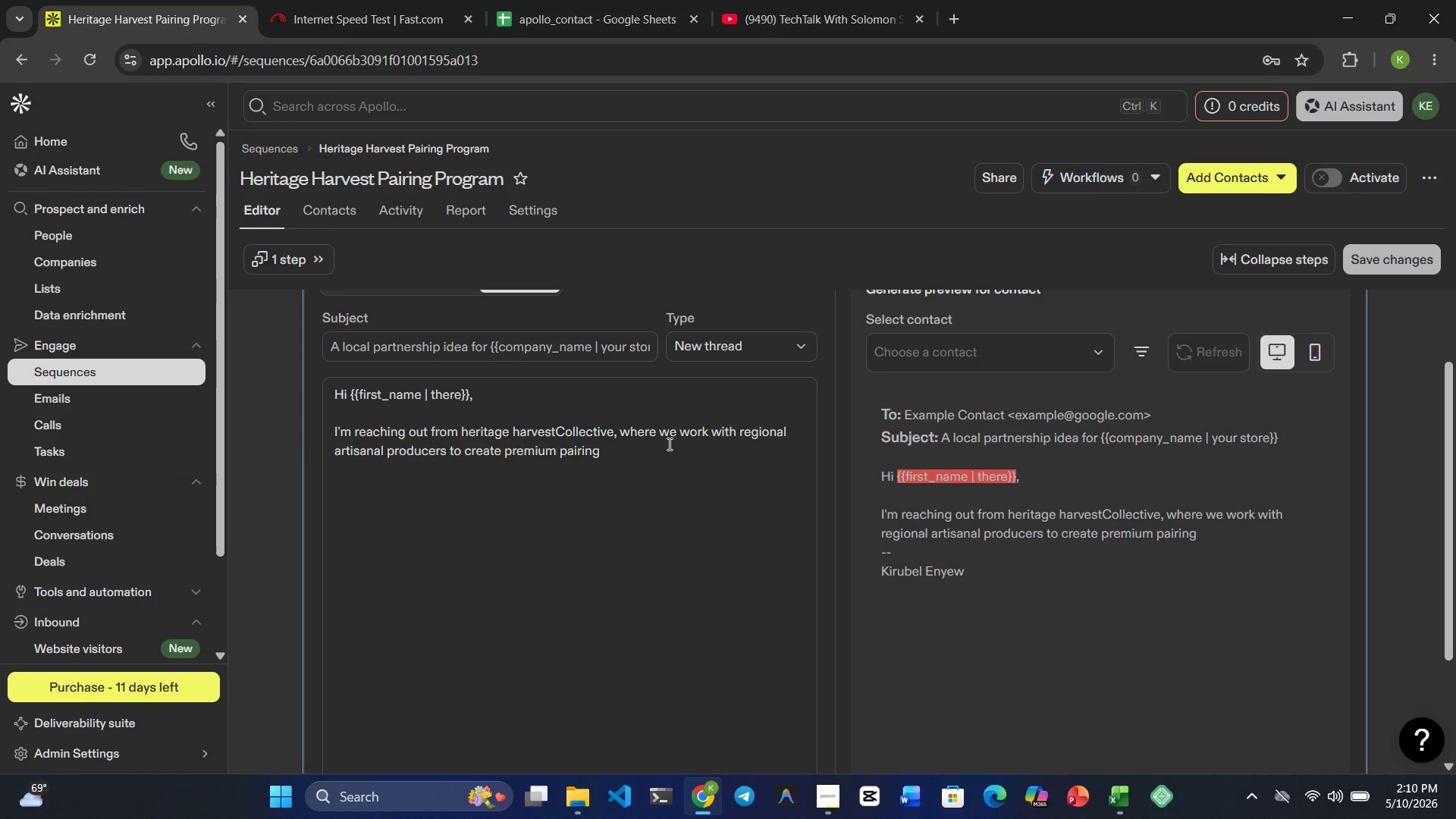 
wait(7.02)
 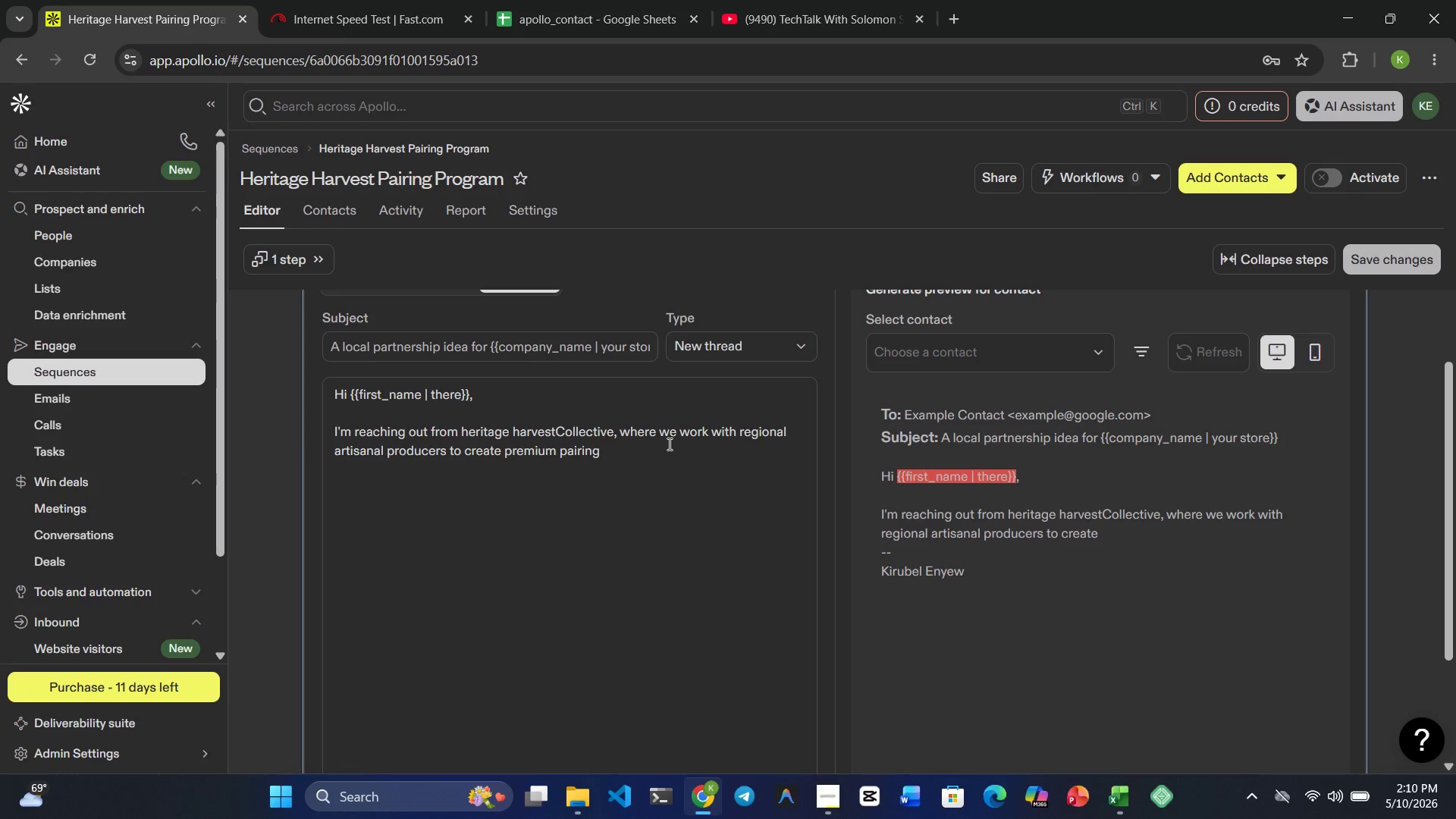 
type(baskets designed )
 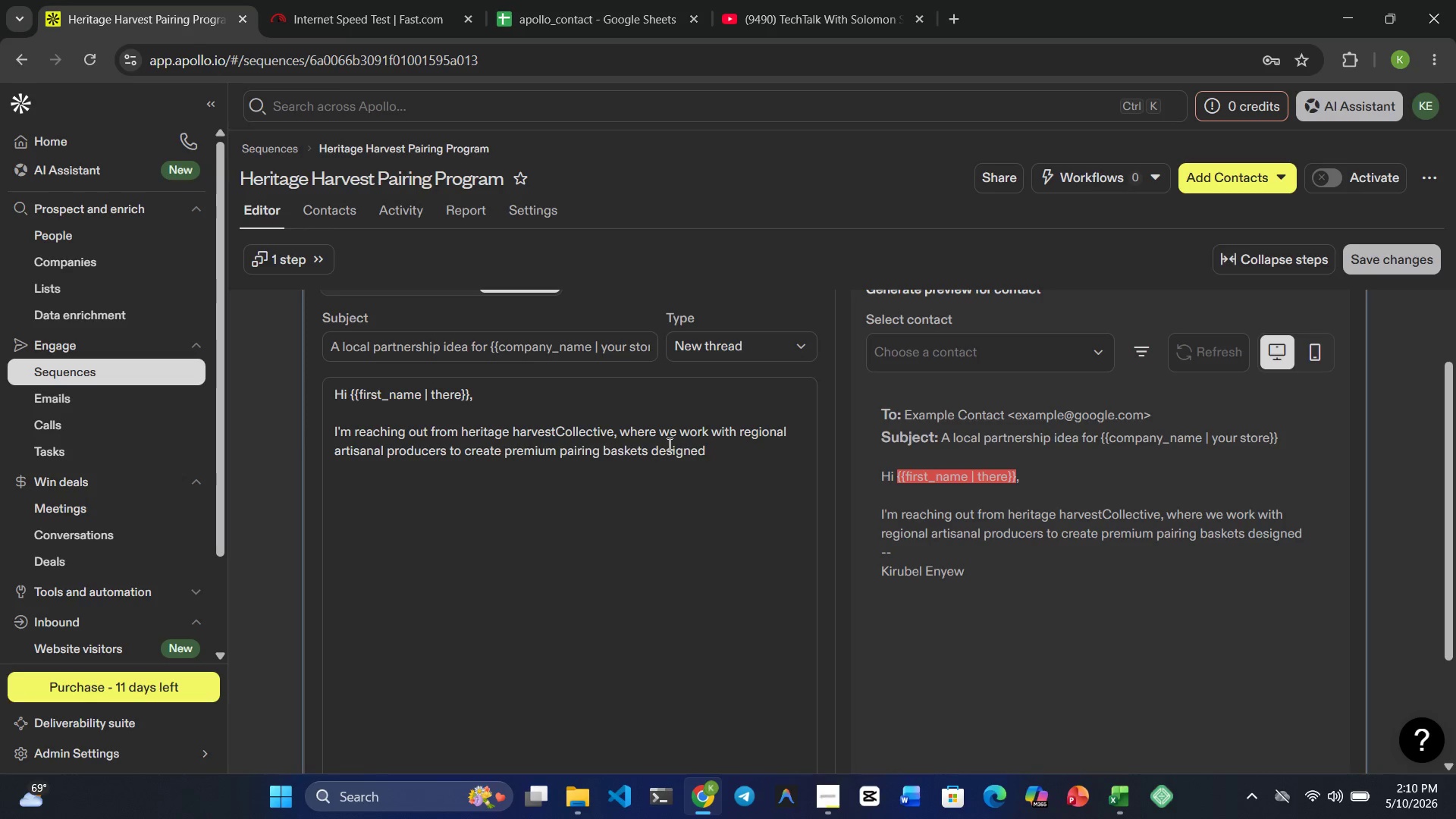 
wait(9.88)
 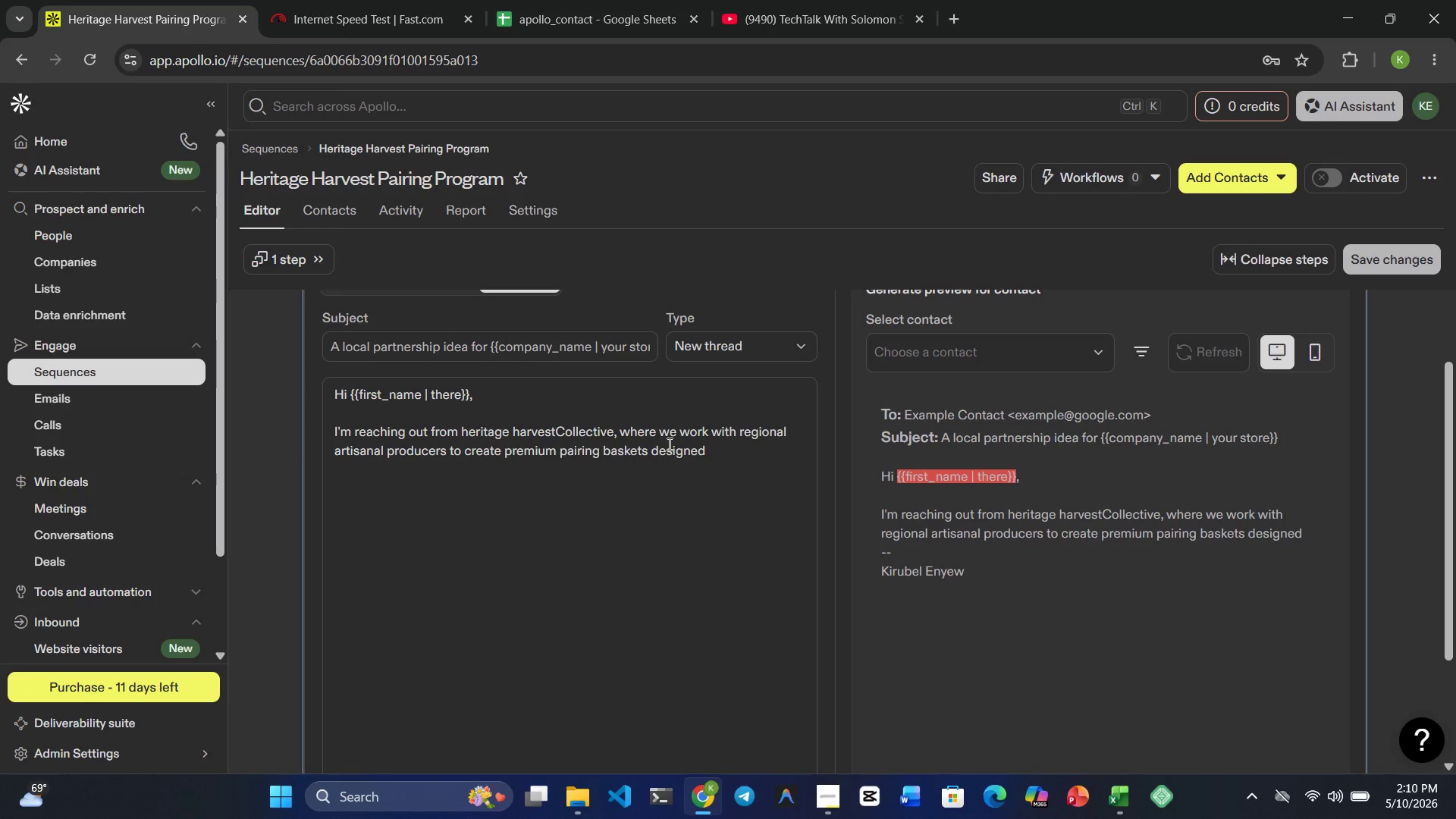 
type(specifically for )
 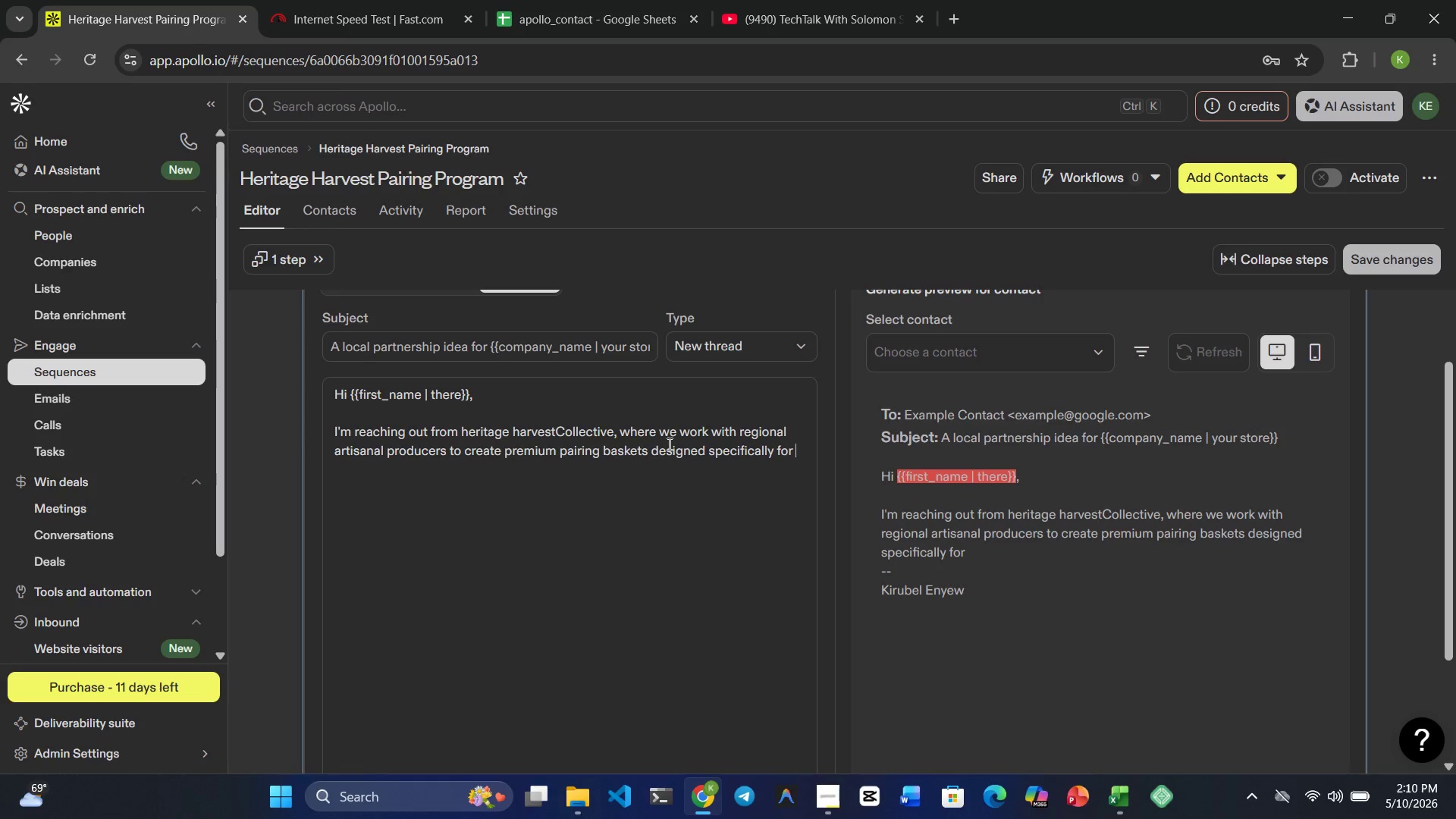 
type(boutique retailers.)
 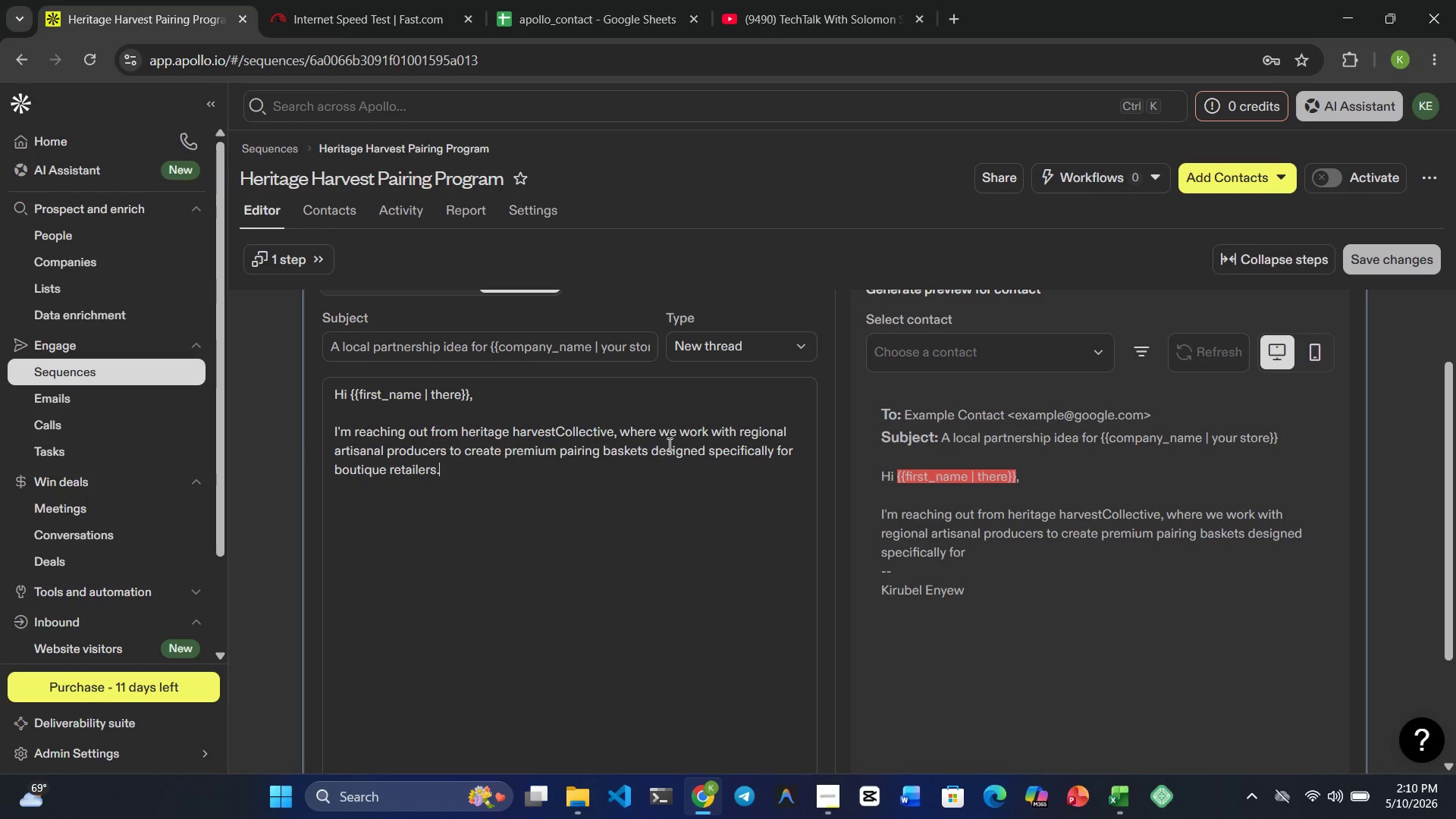 
key(Enter)
 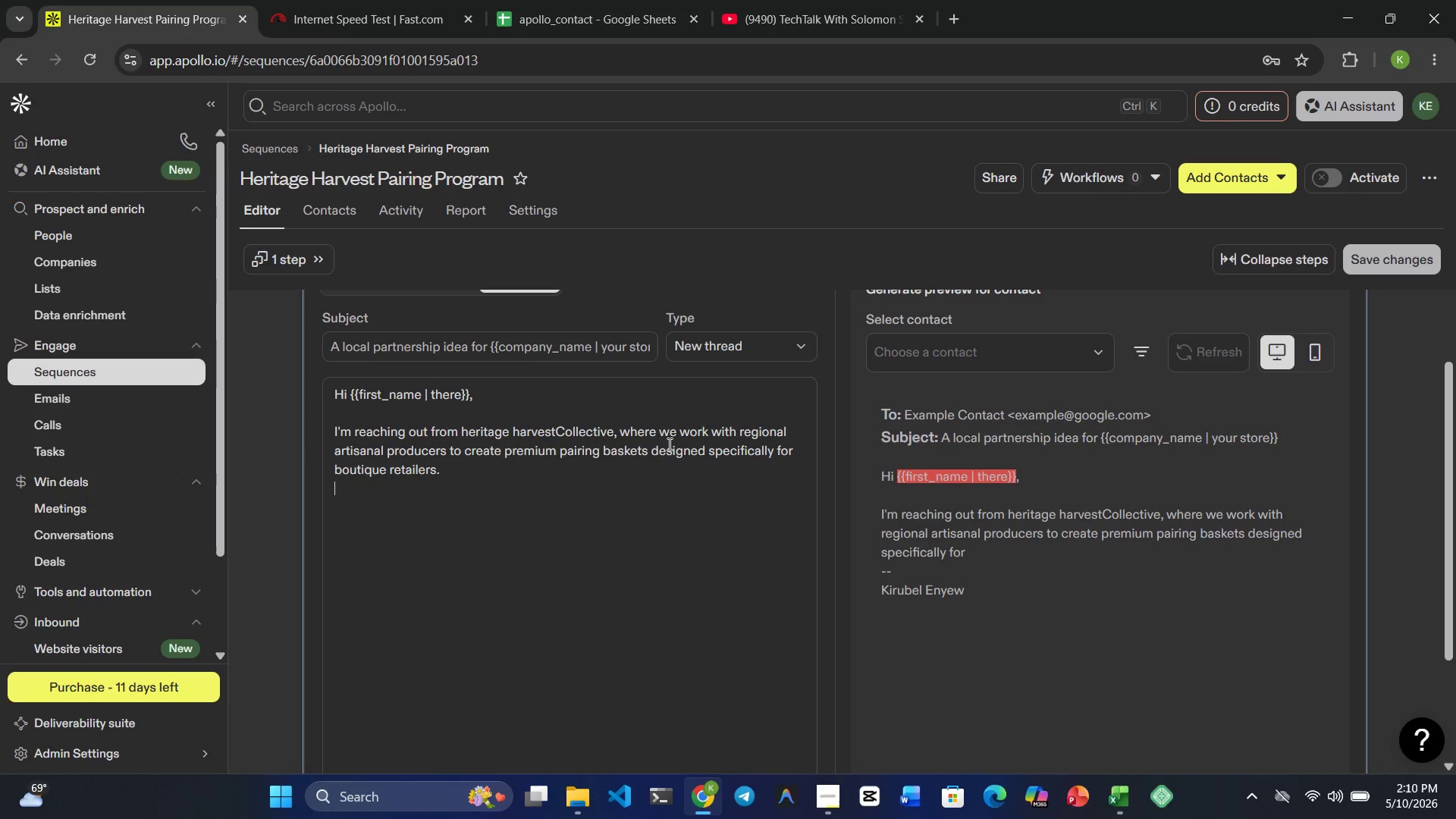 
key(Enter)
 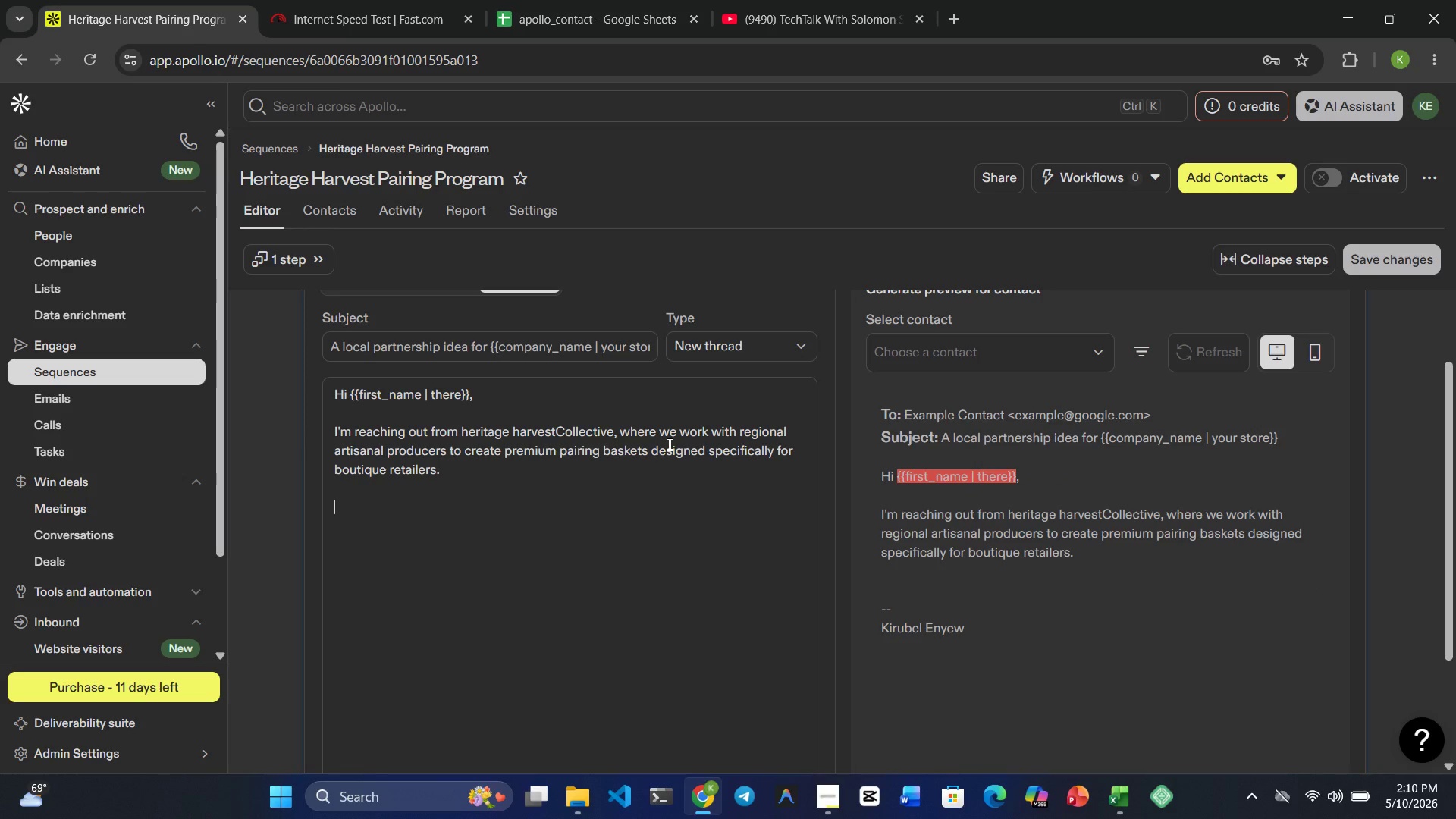 
wait(5.67)
 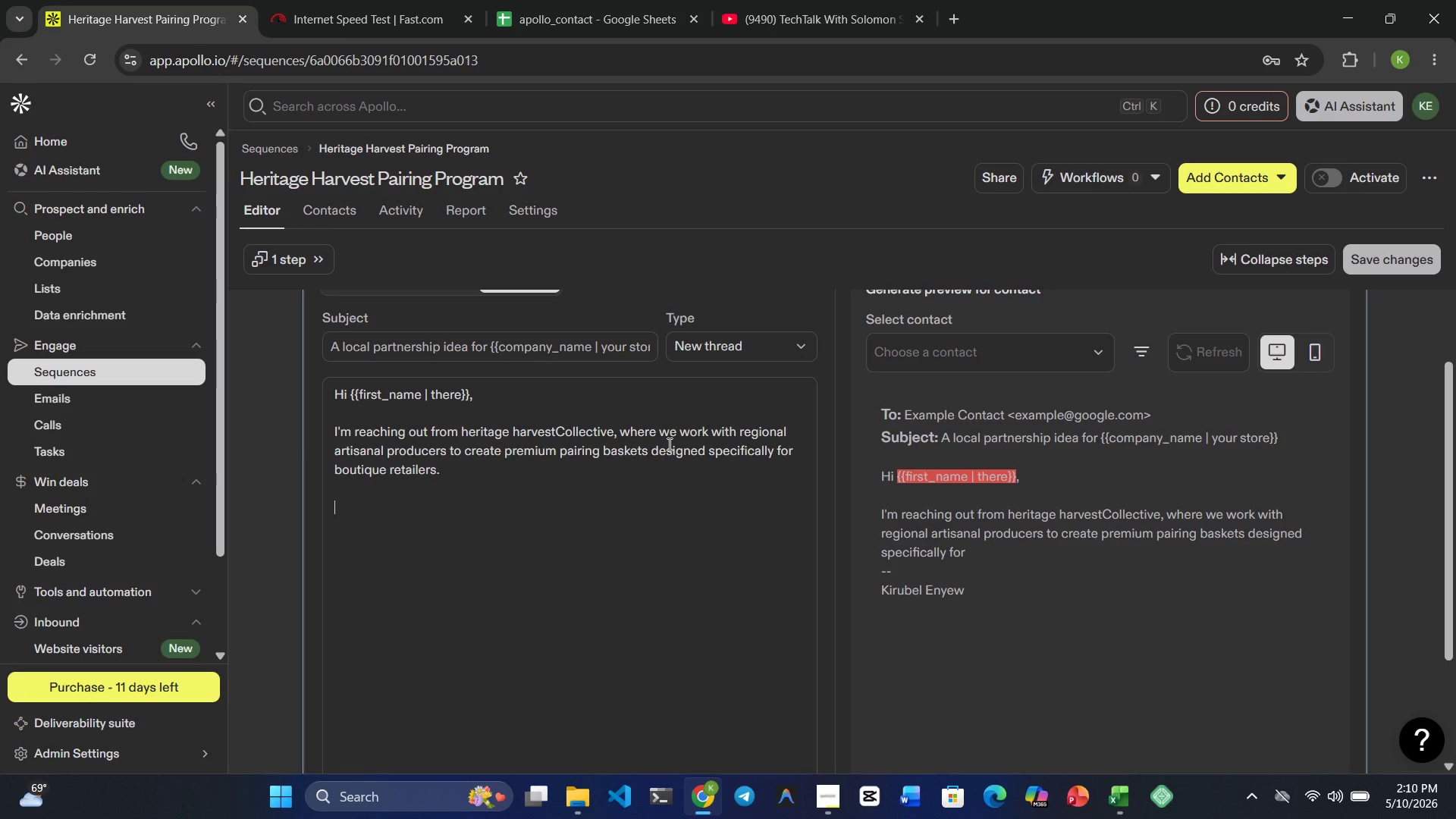 
type(Givent )
key(Backspace)
key(Backspace)
type( the reputation of )
 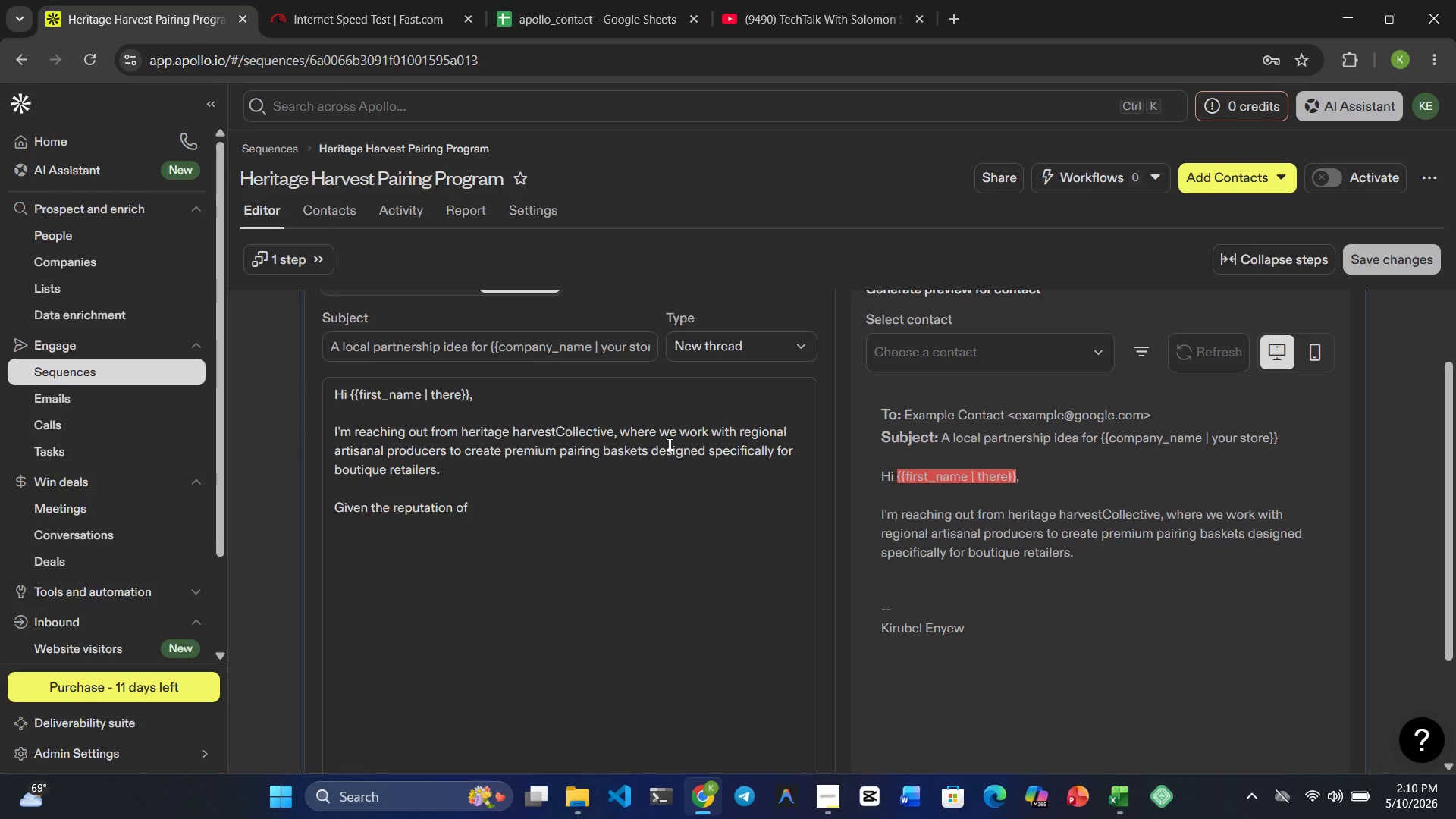 
key(Shift+BracketRight)
 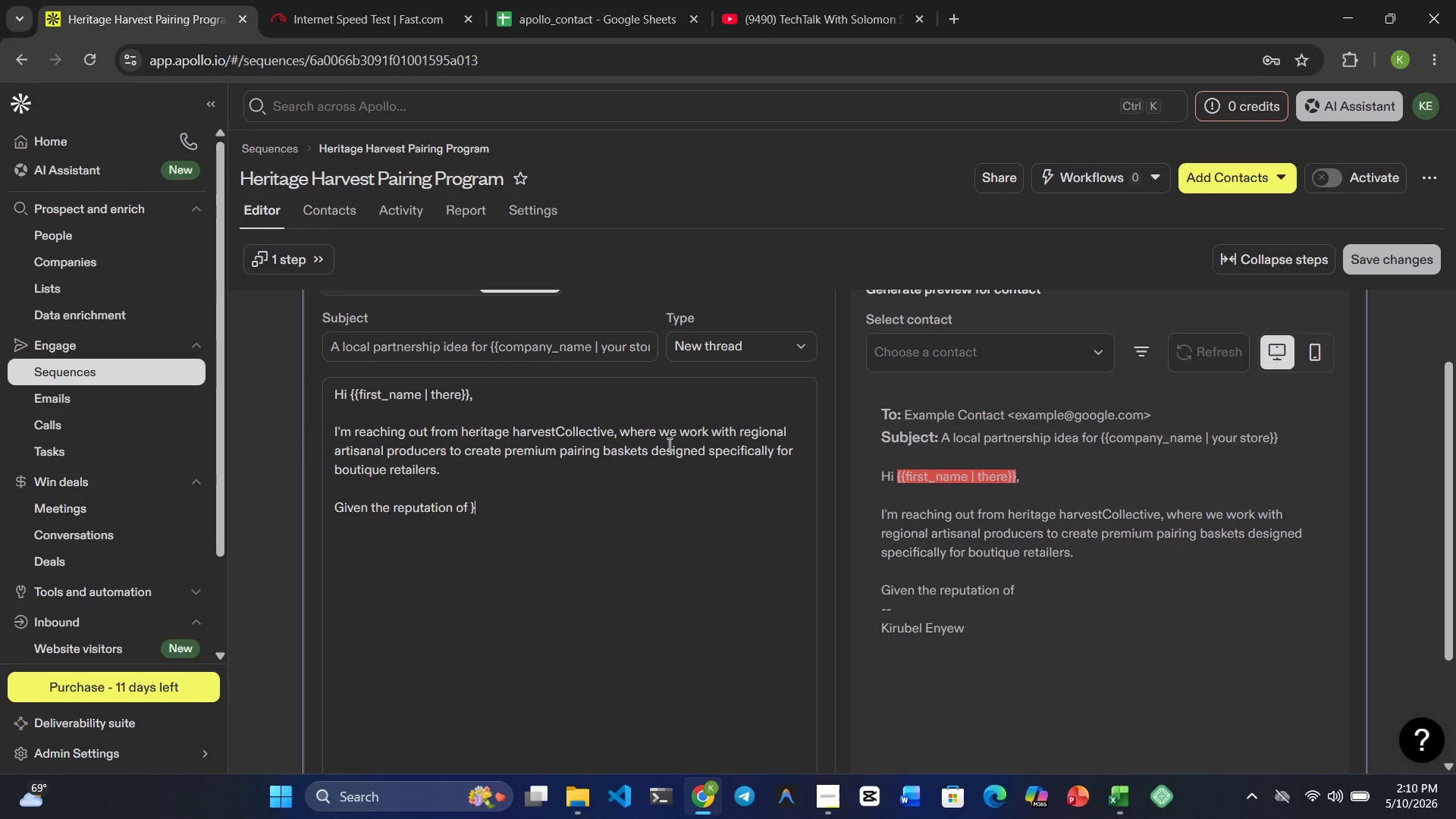 
key(Shift+BracketRight)
 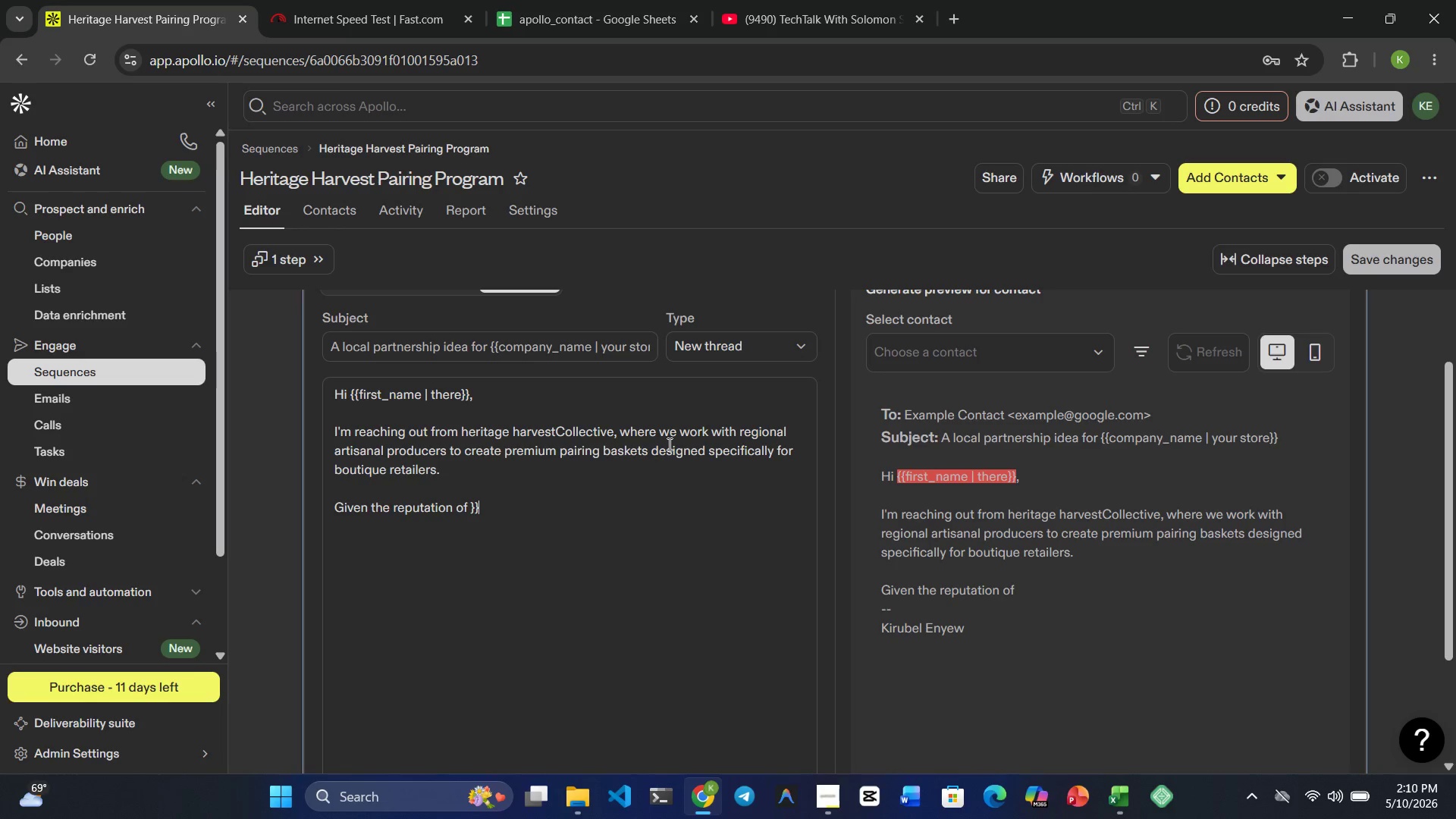 
key(ArrowLeft)
 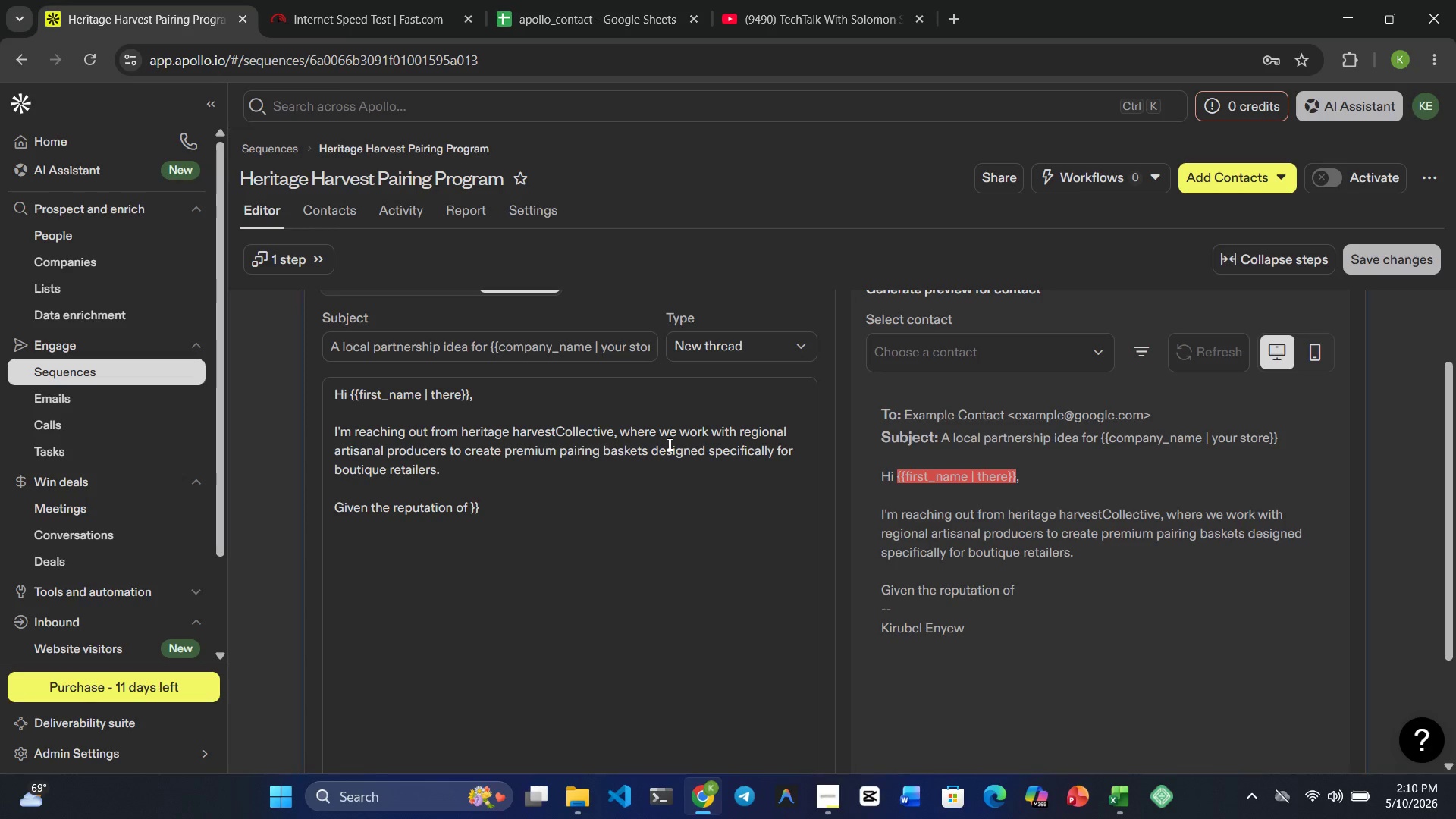 
key(ArrowLeft)
 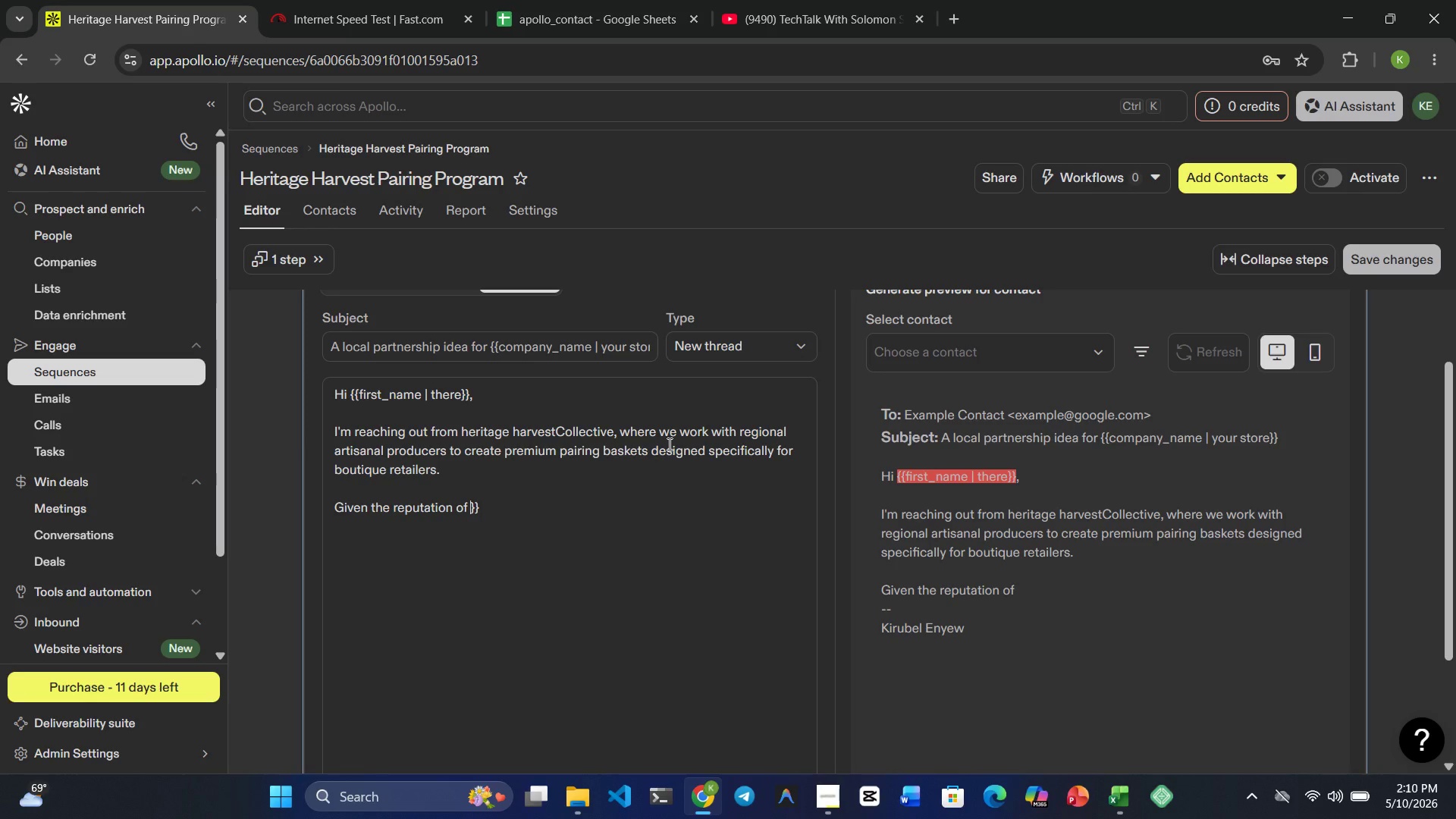 
type({{coma)
key(Backspace)
type(pany_name)
 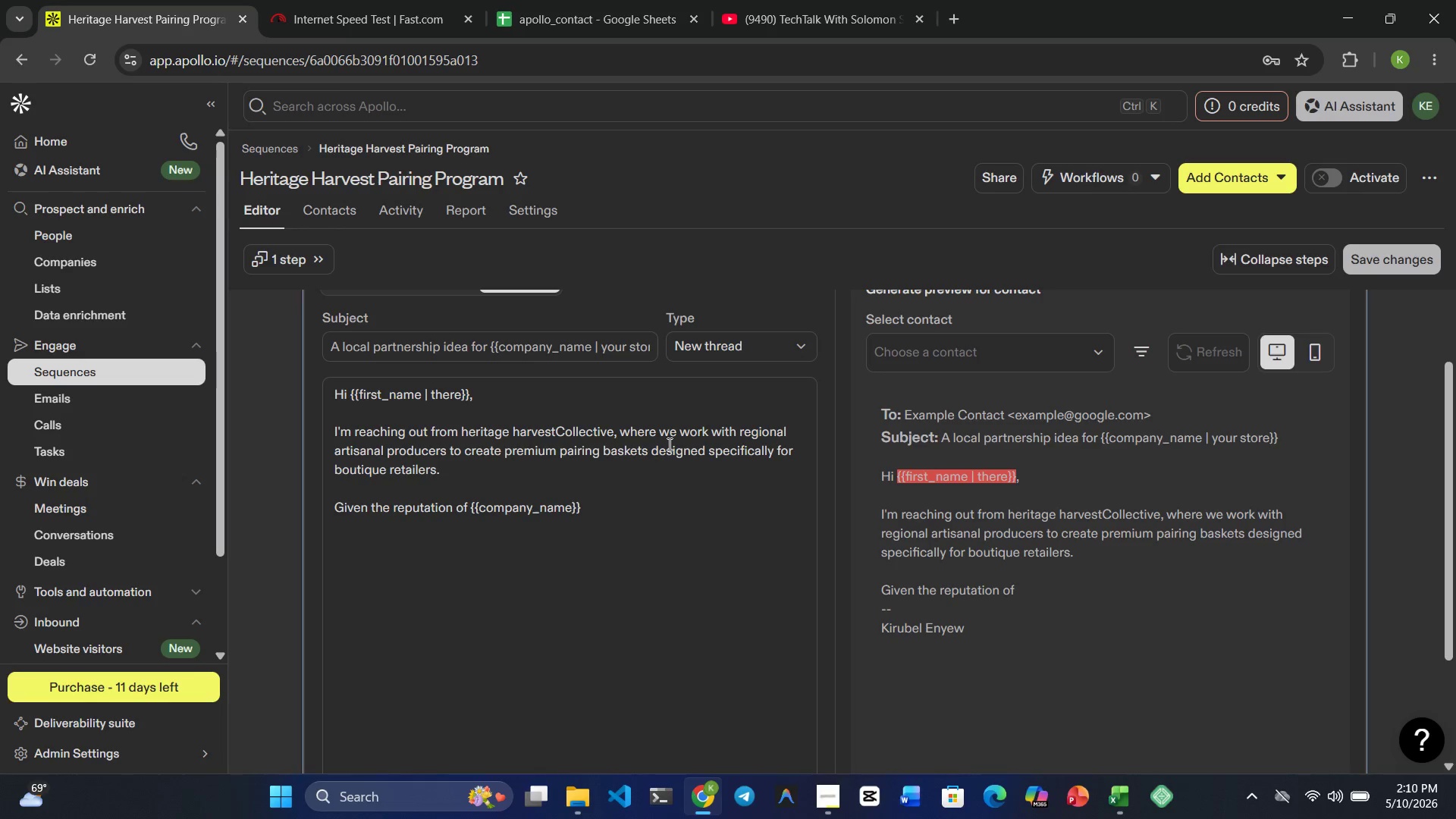 
key(ArrowRight)
 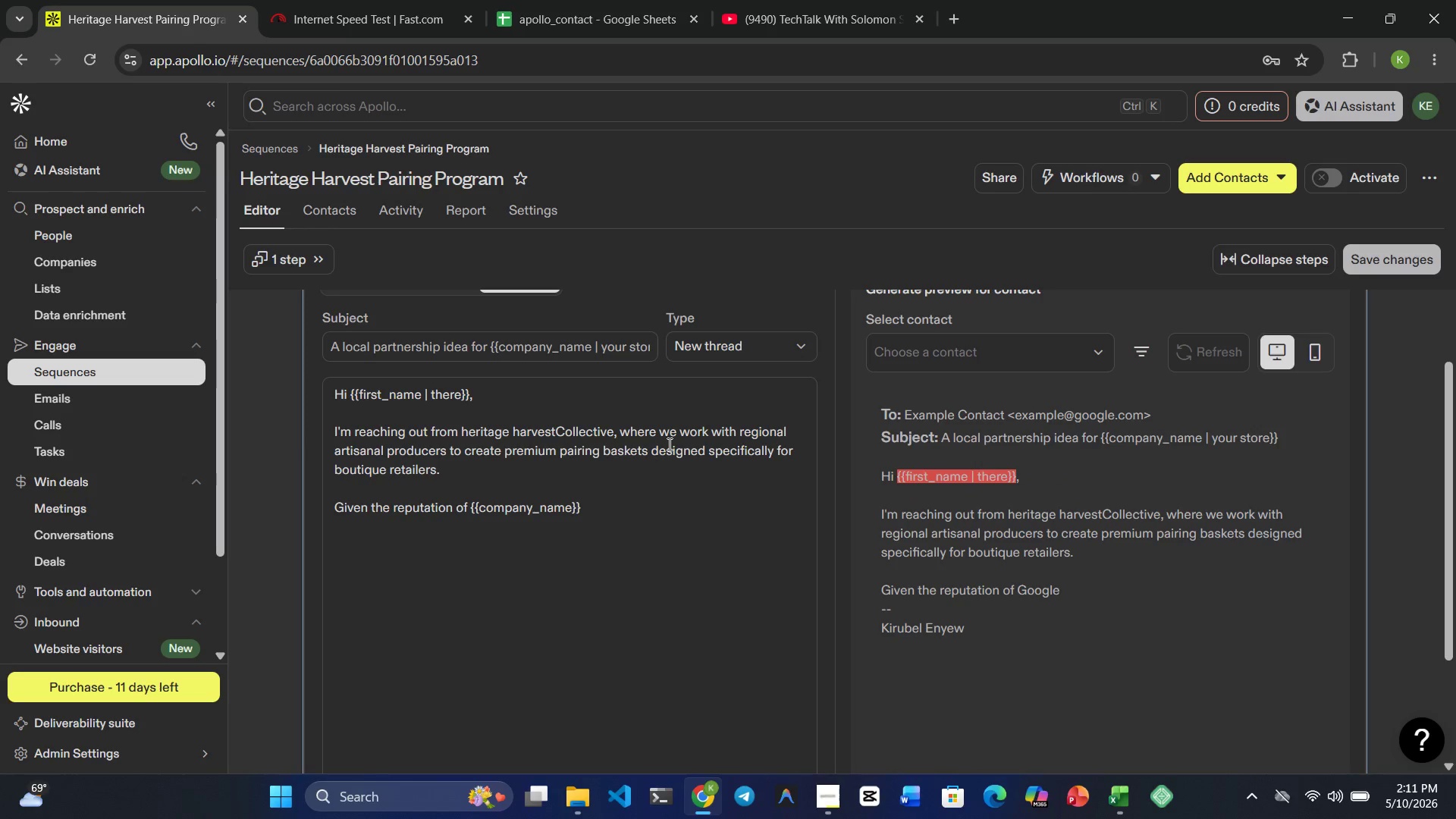 
key(ArrowLeft)
 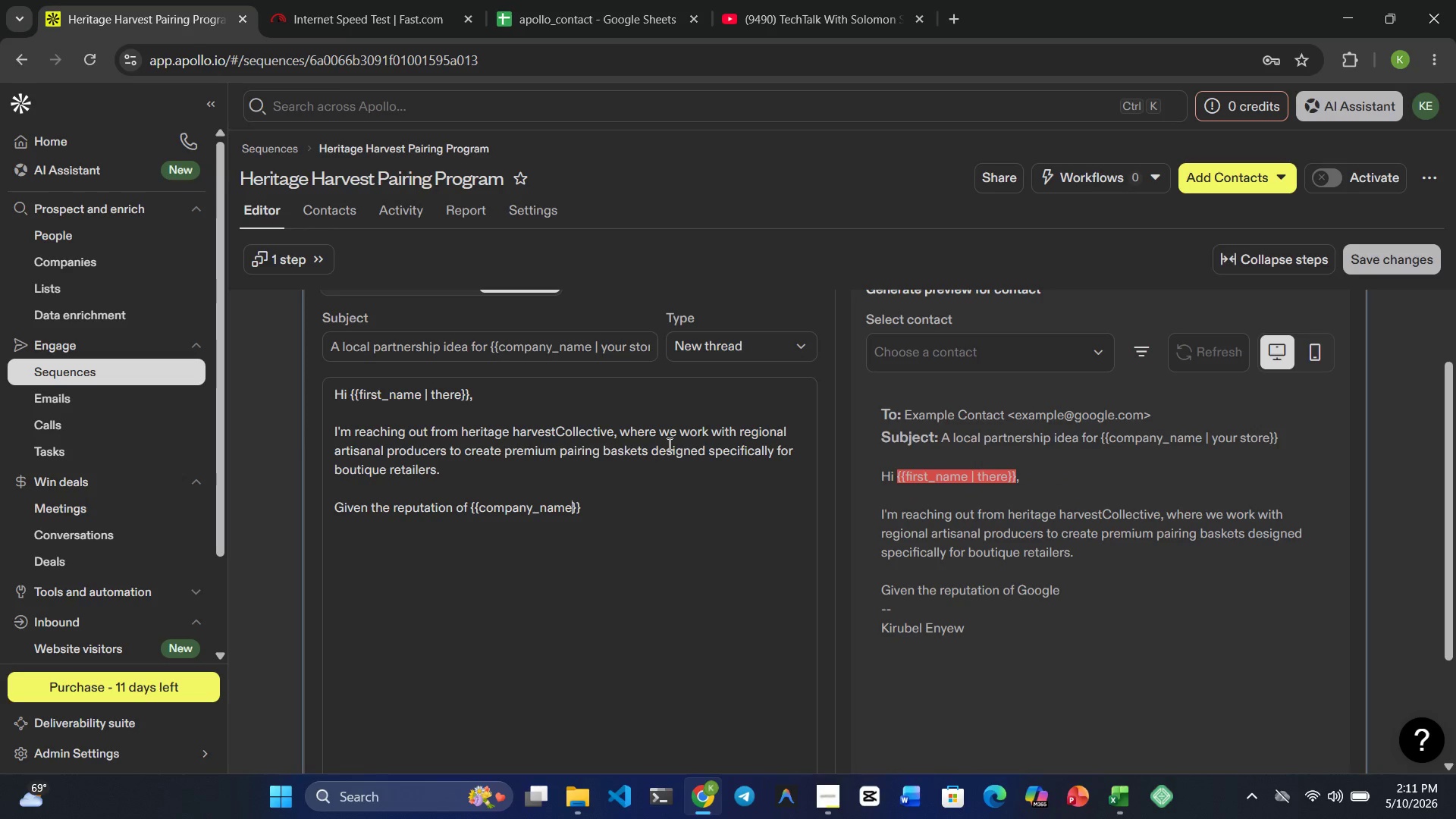 
type( | your store)
 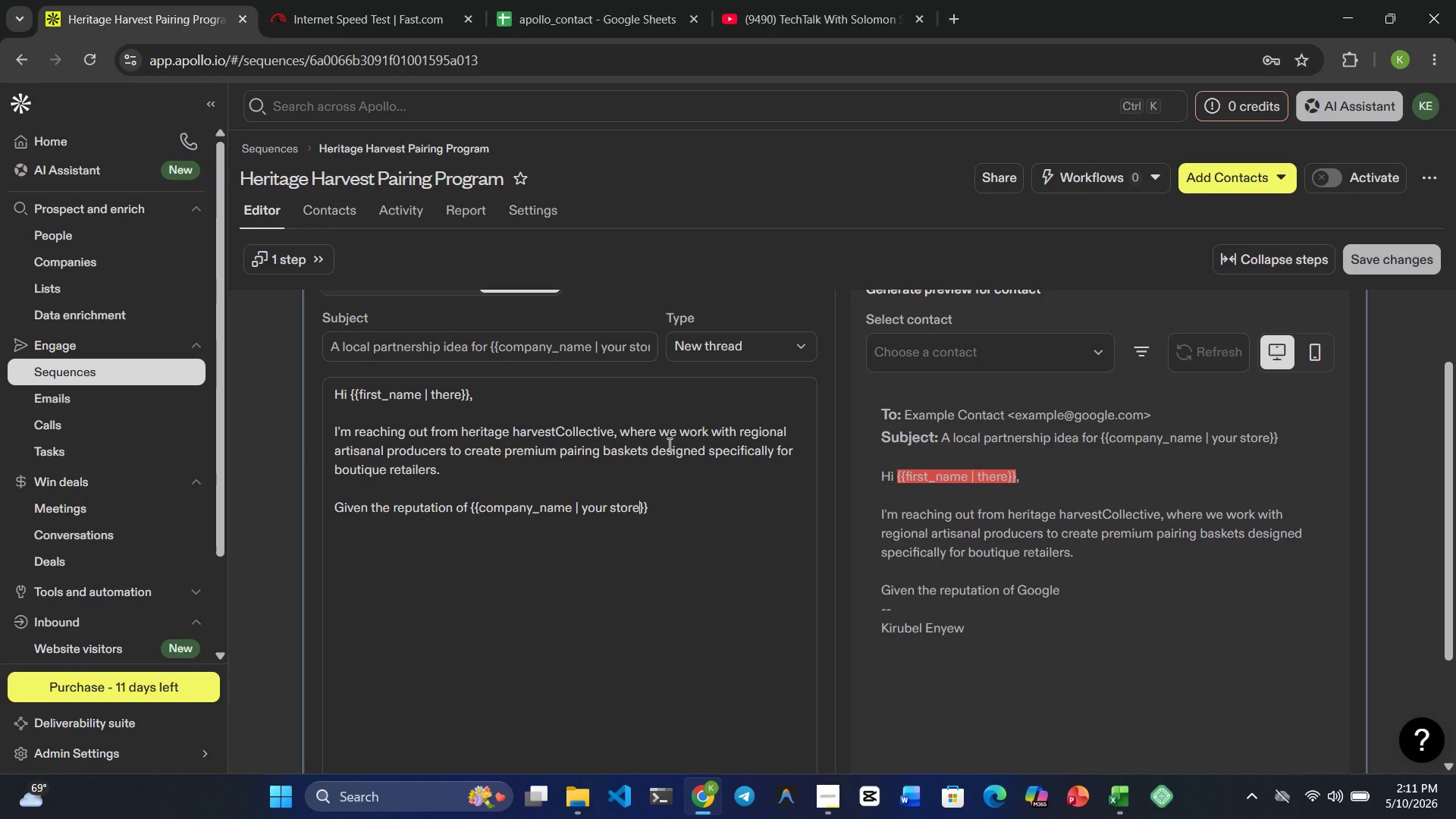 
wait(11.61)
 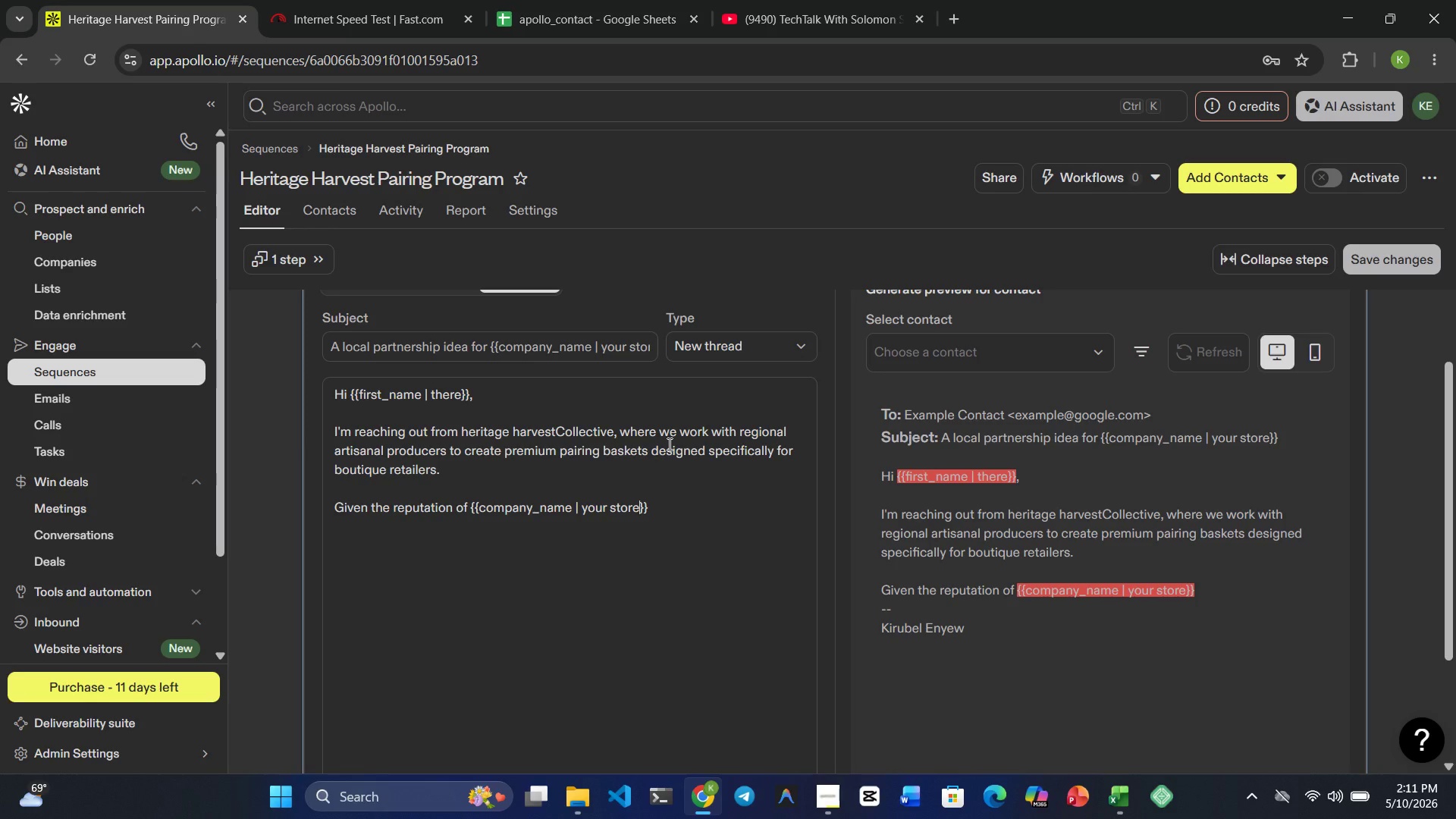 
left_click([472, 433])
 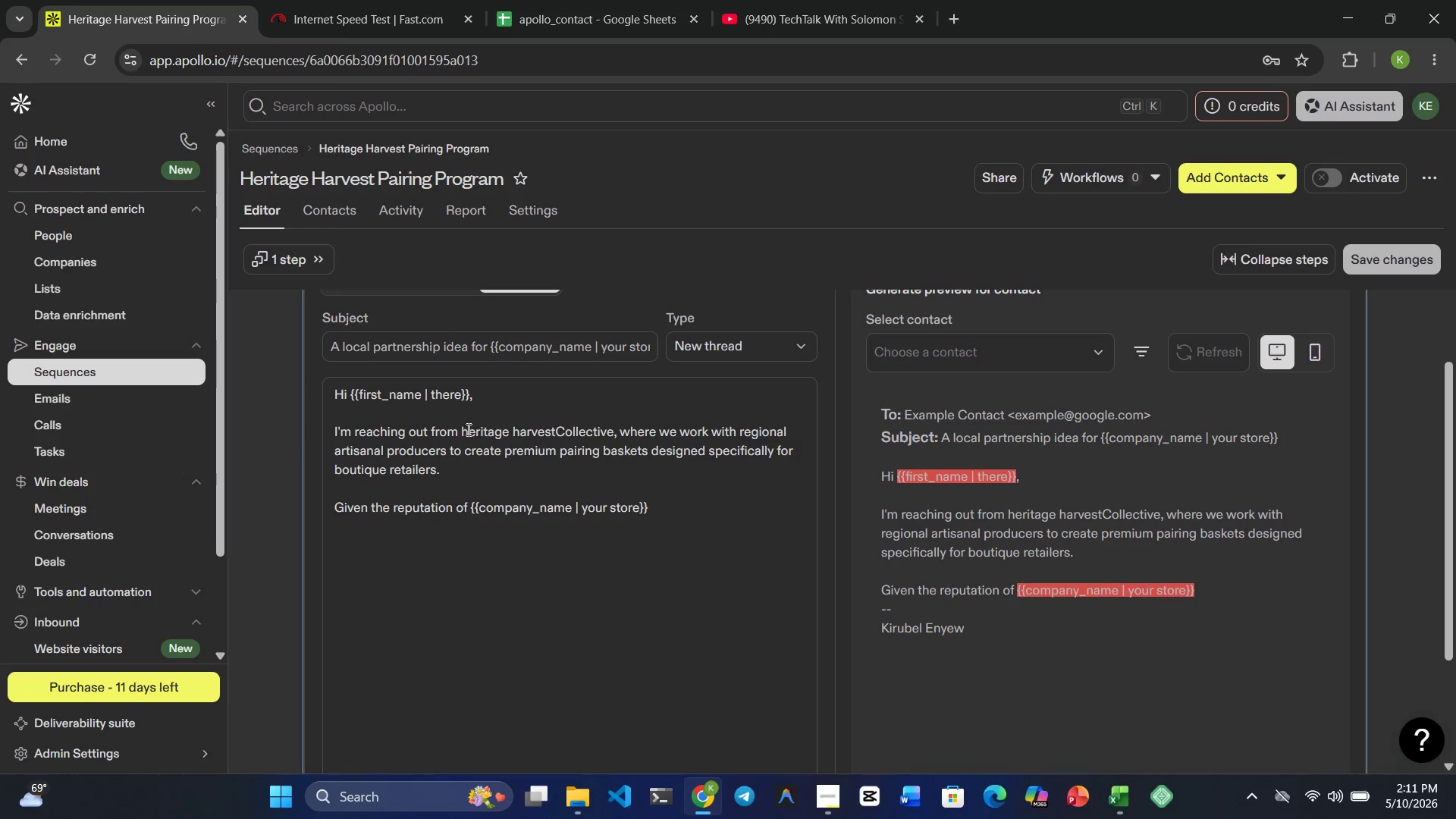 
left_click([467, 428])
 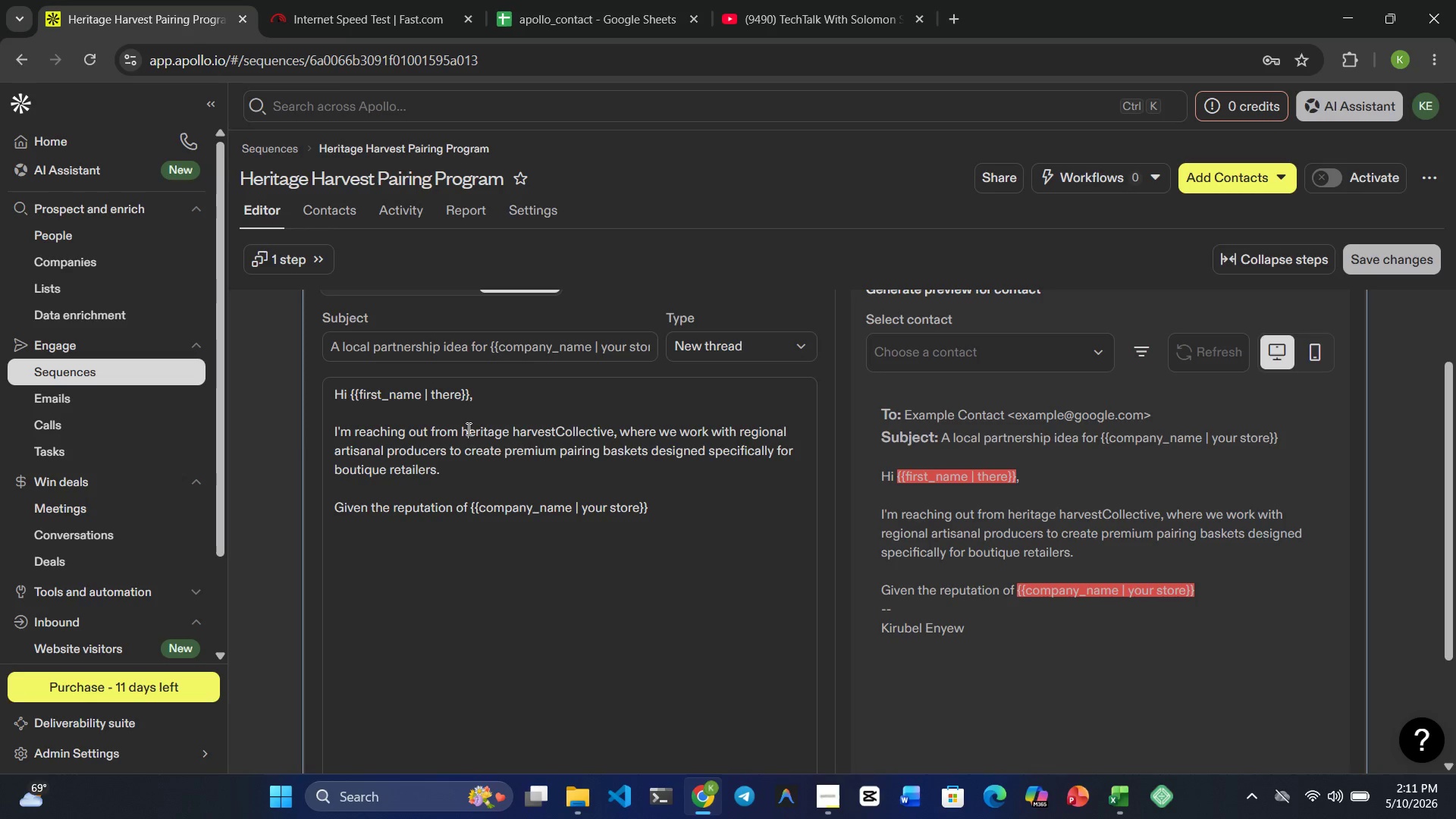 
key(Backspace)
 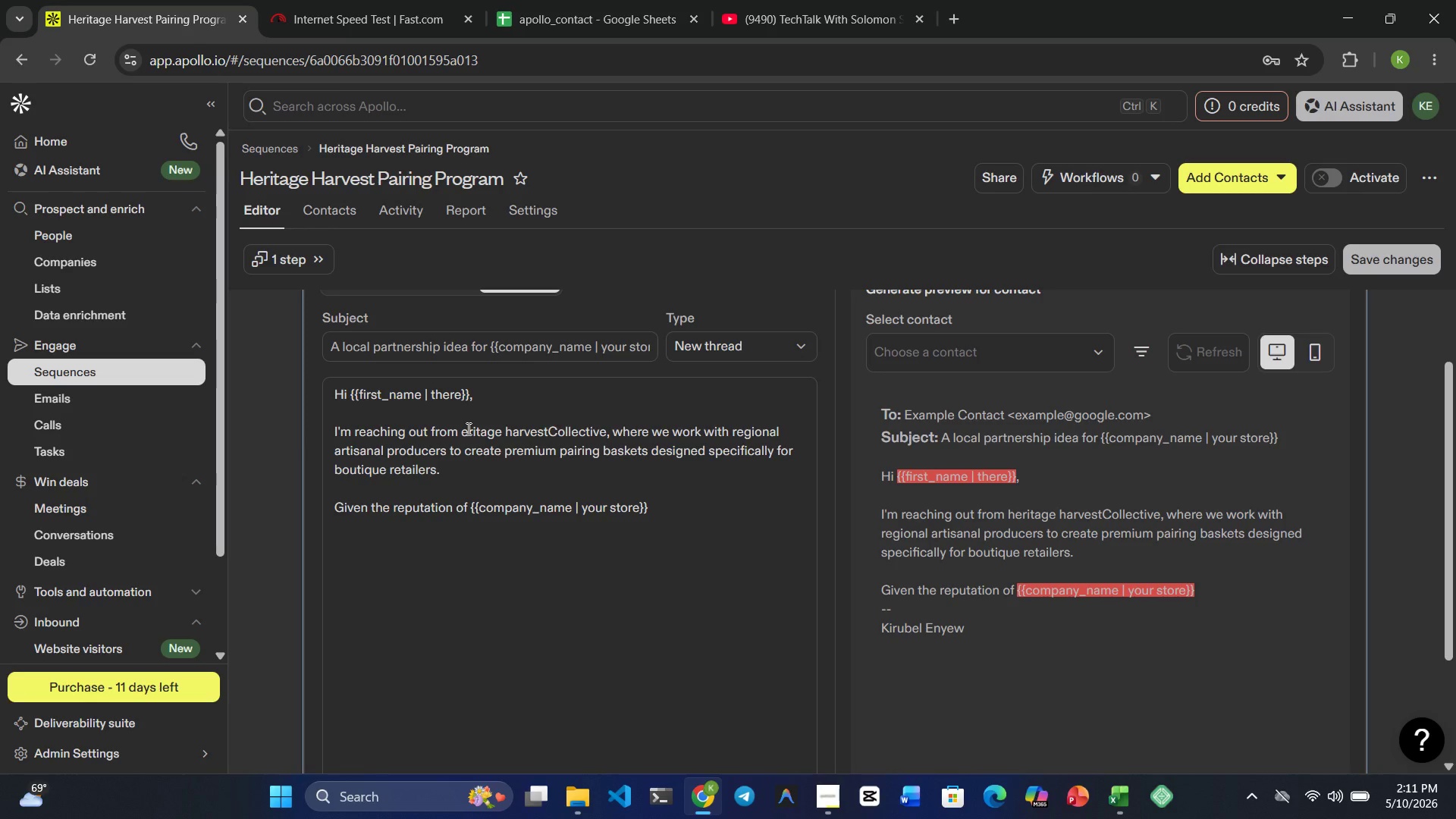 
key(Shift+H)
 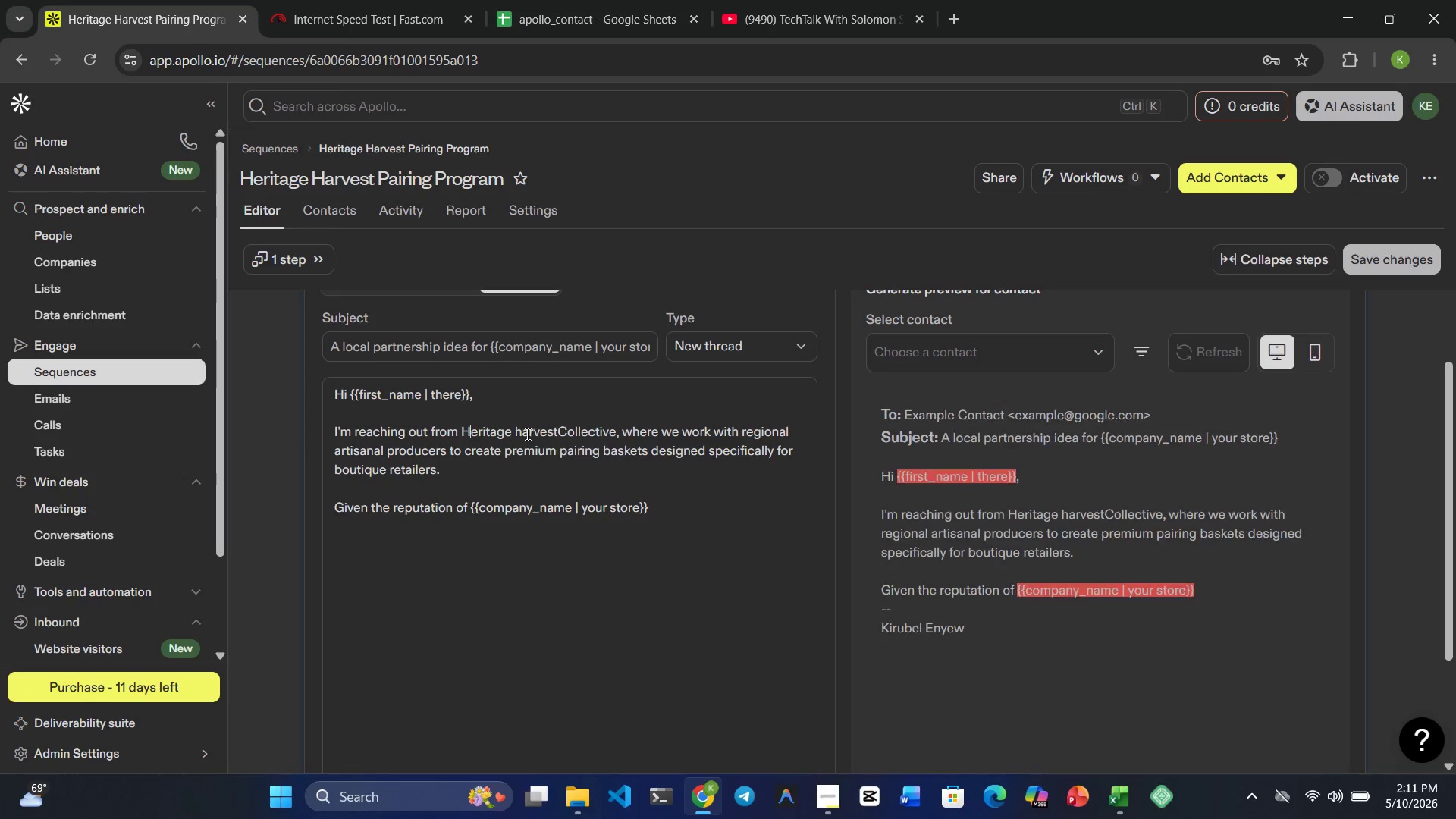 
left_click([520, 435])
 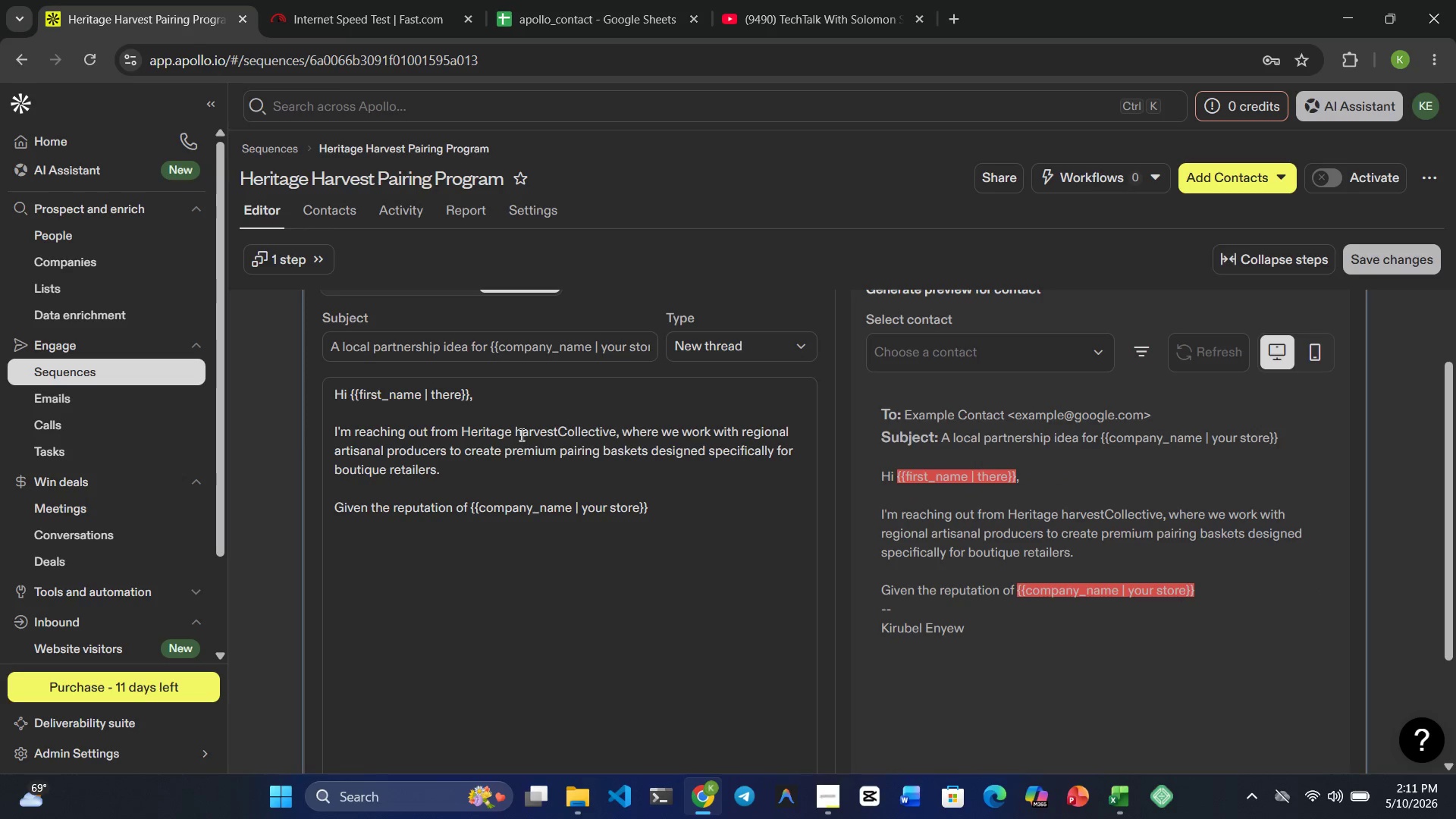 
key(Backspace)
 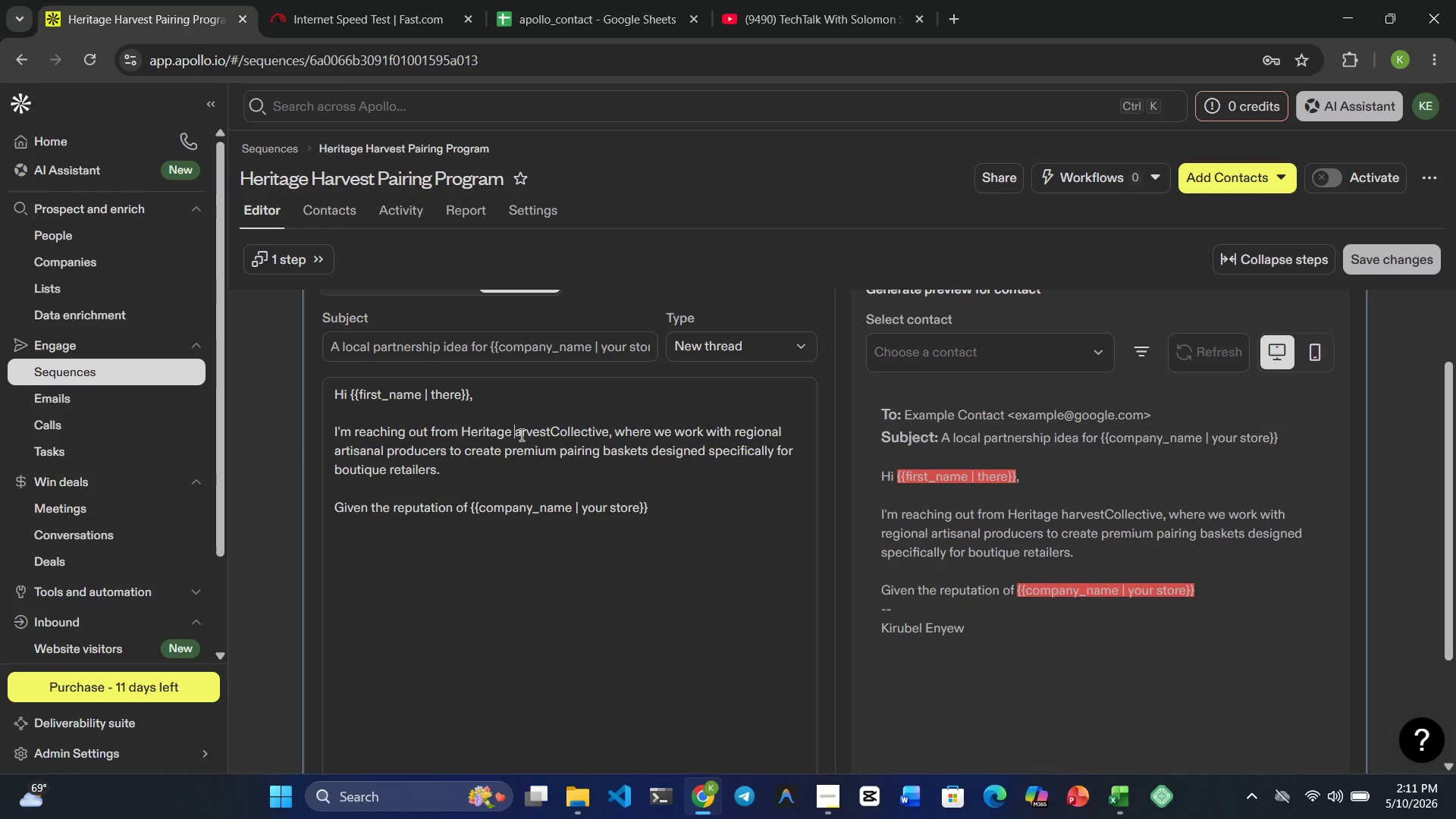 
key(Shift+H)
 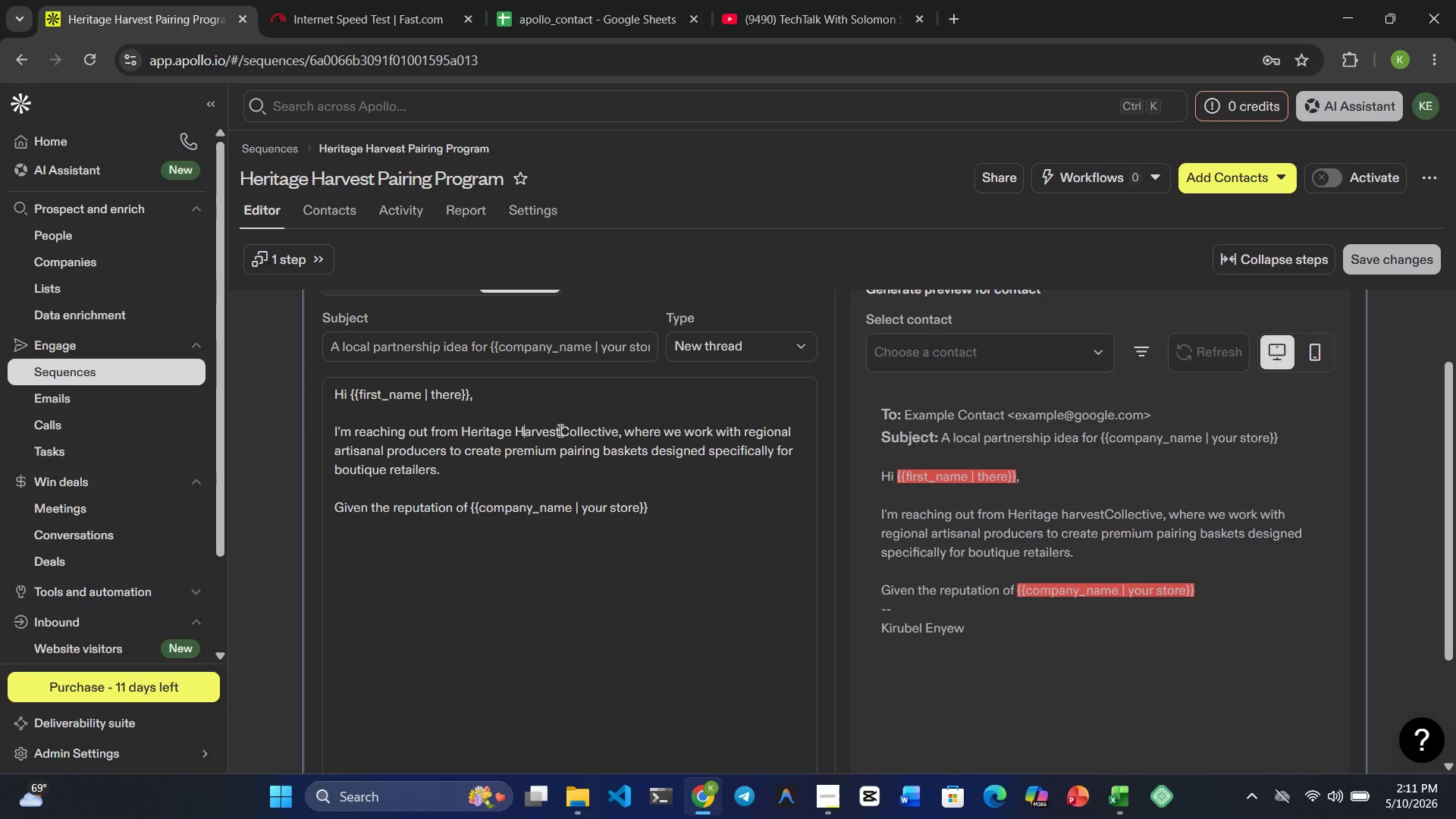 
left_click([560, 430])
 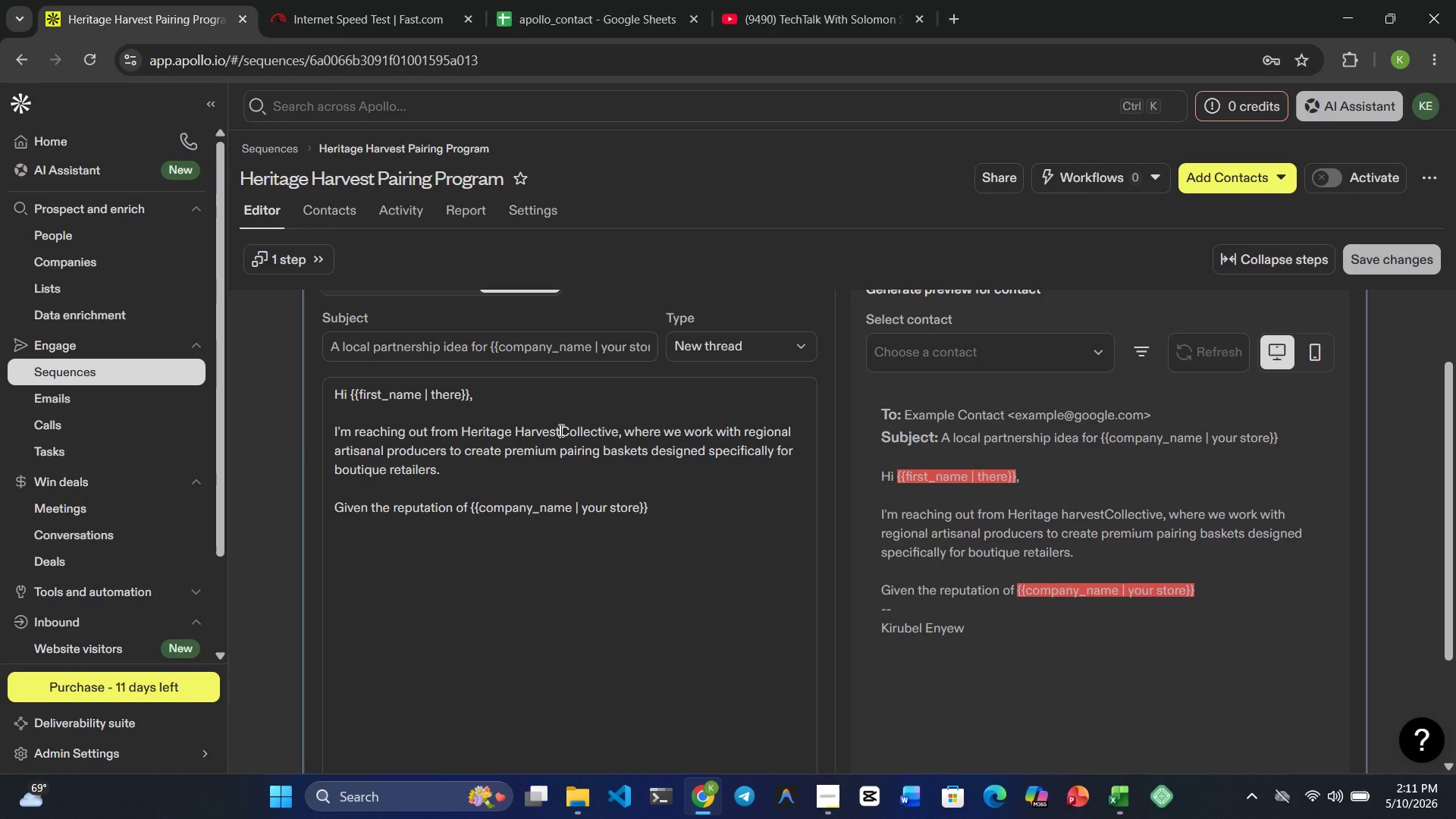 
key(Space)
 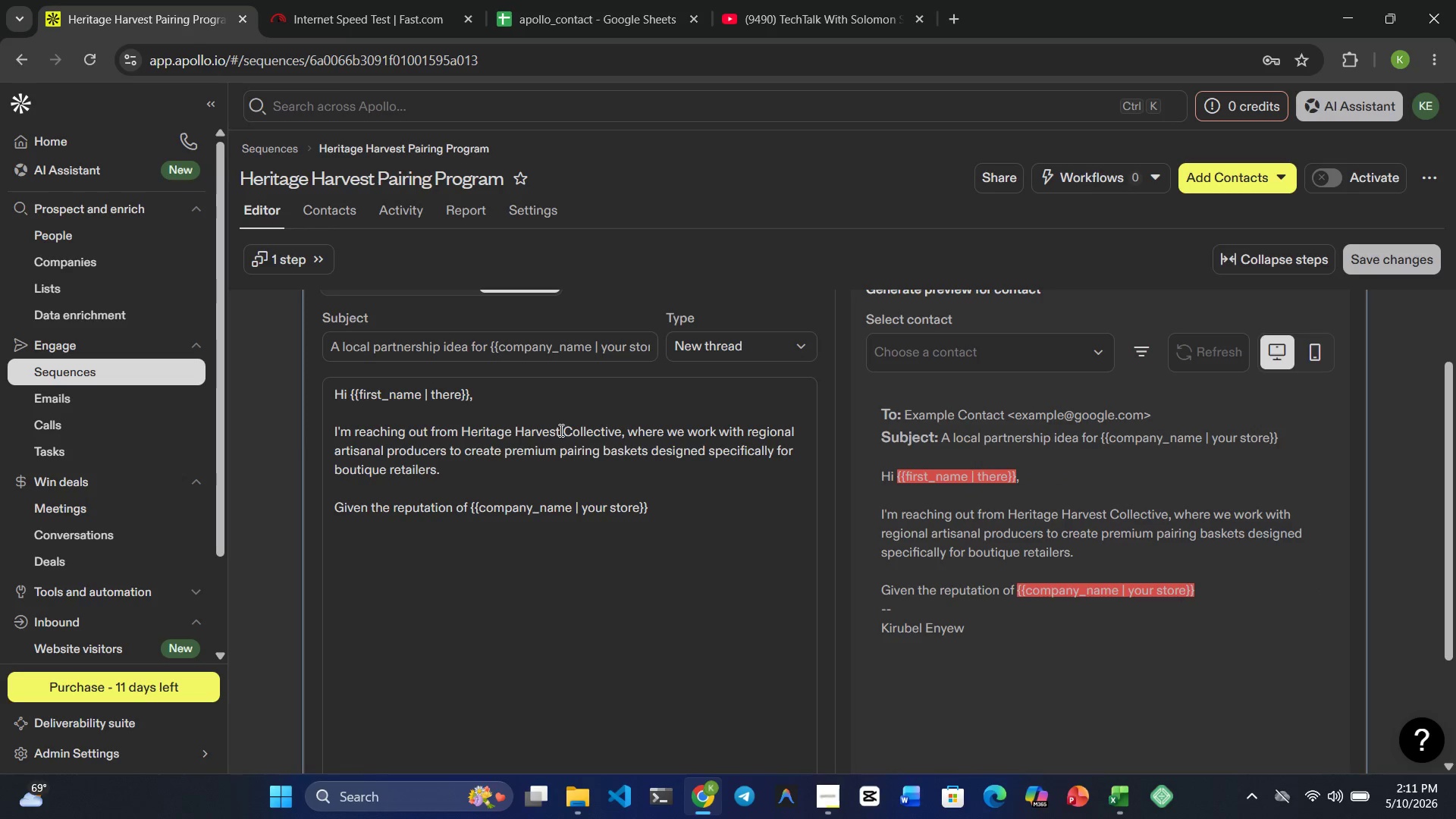 
wait(16.19)
 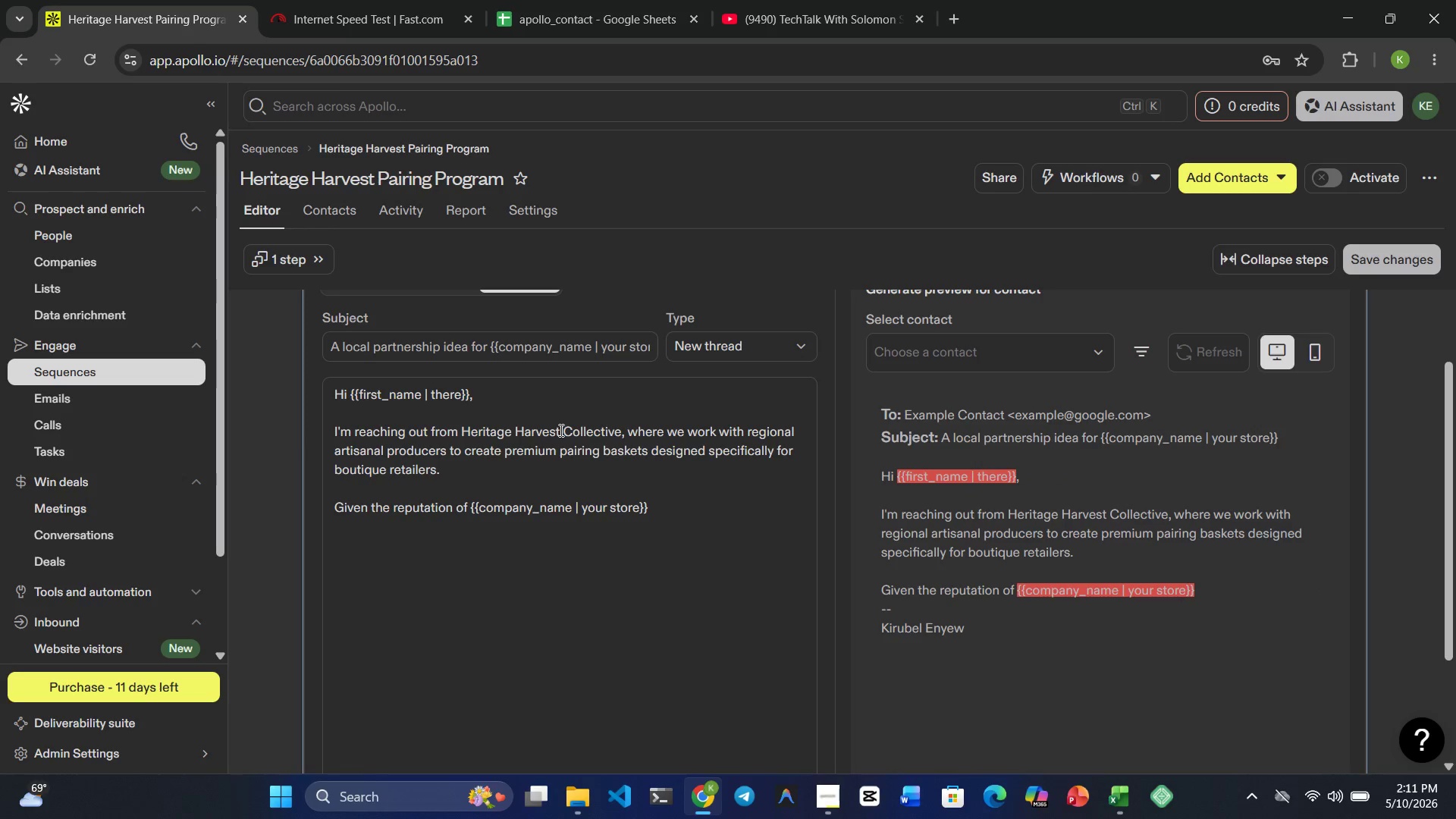 
left_click([686, 515])
 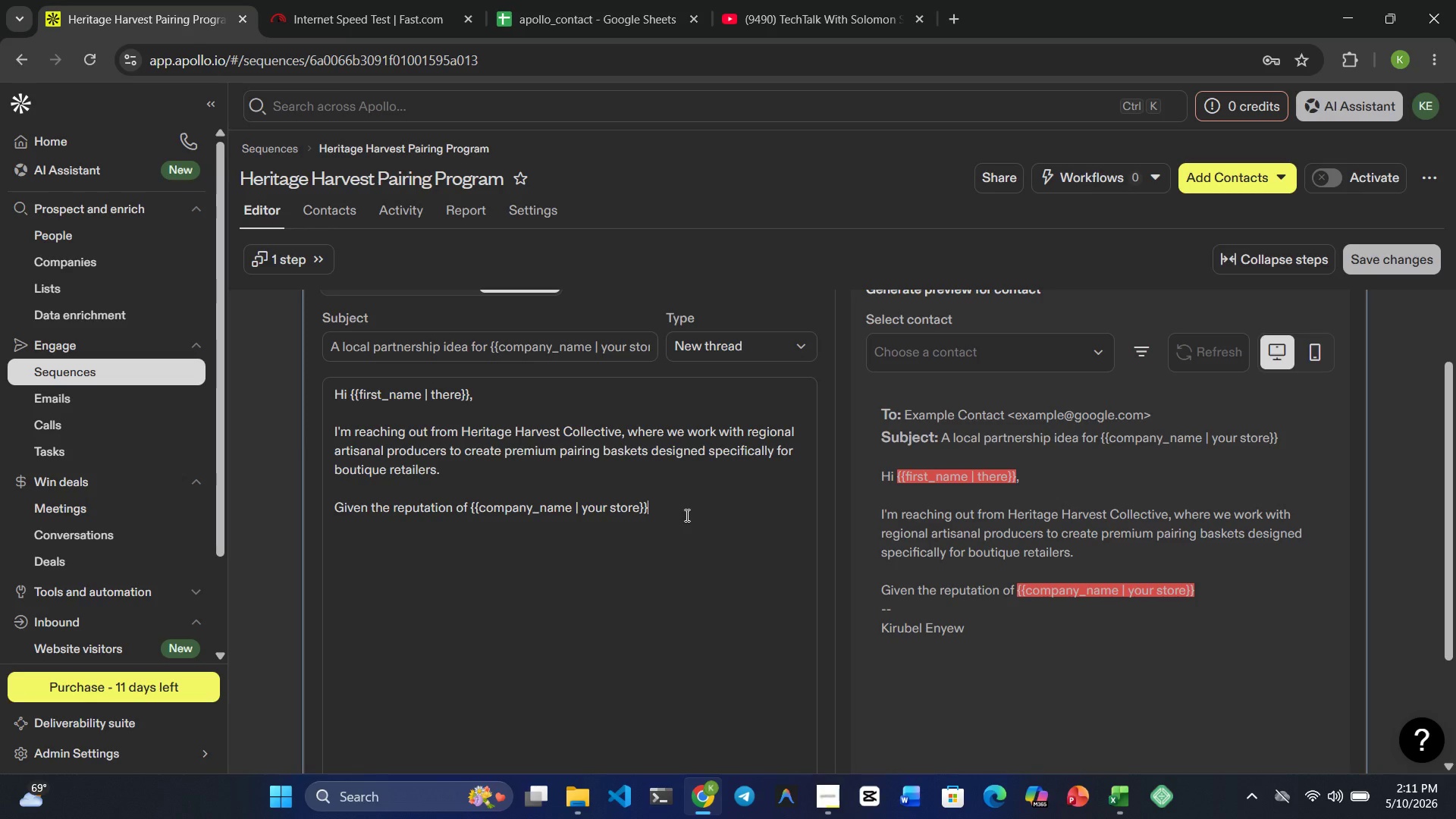 
type( and your focus on )
 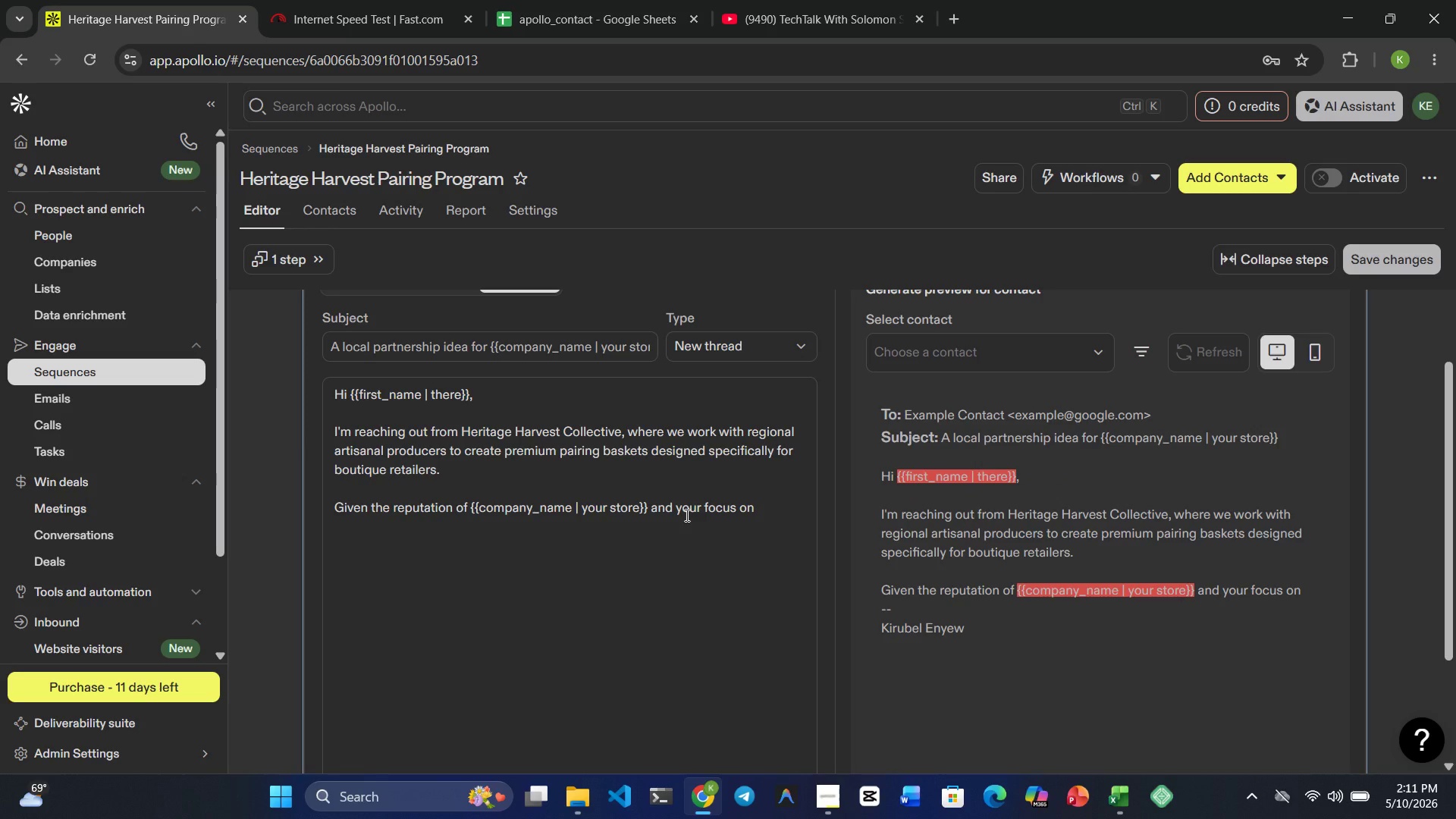 
wait(7.55)
 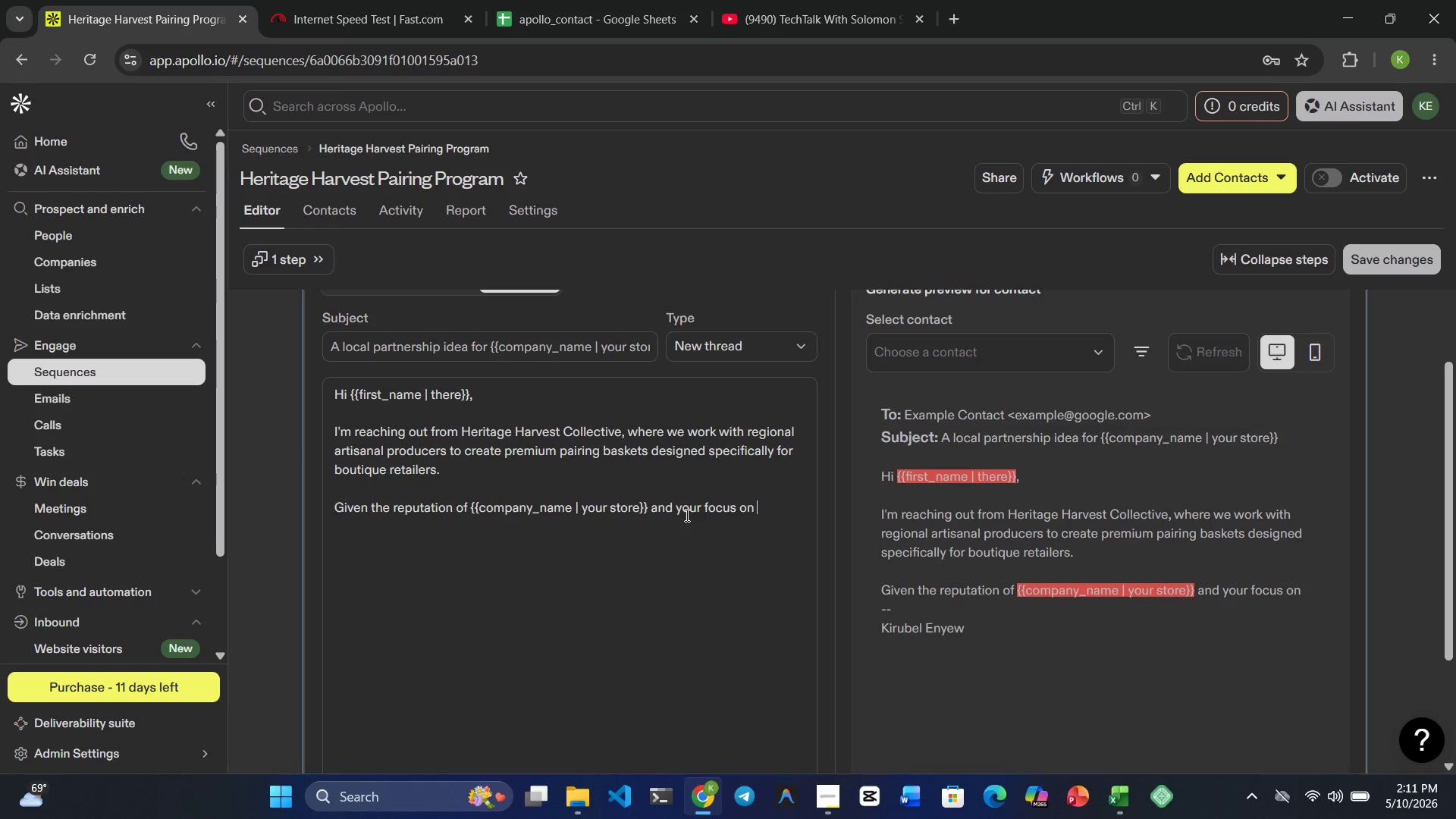 
key(Shift+BracketRight)
 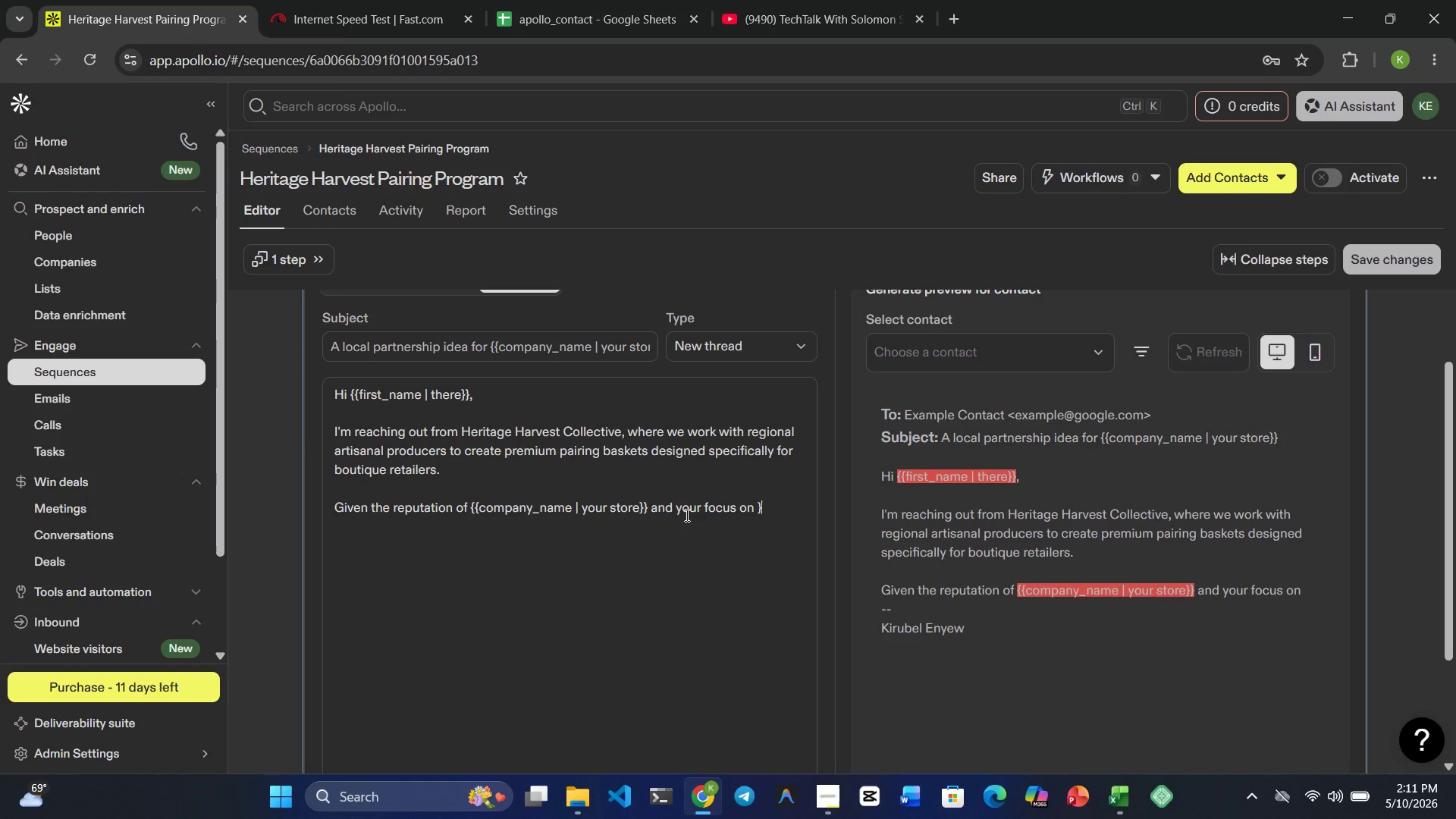 
key(Shift+BracketRight)
 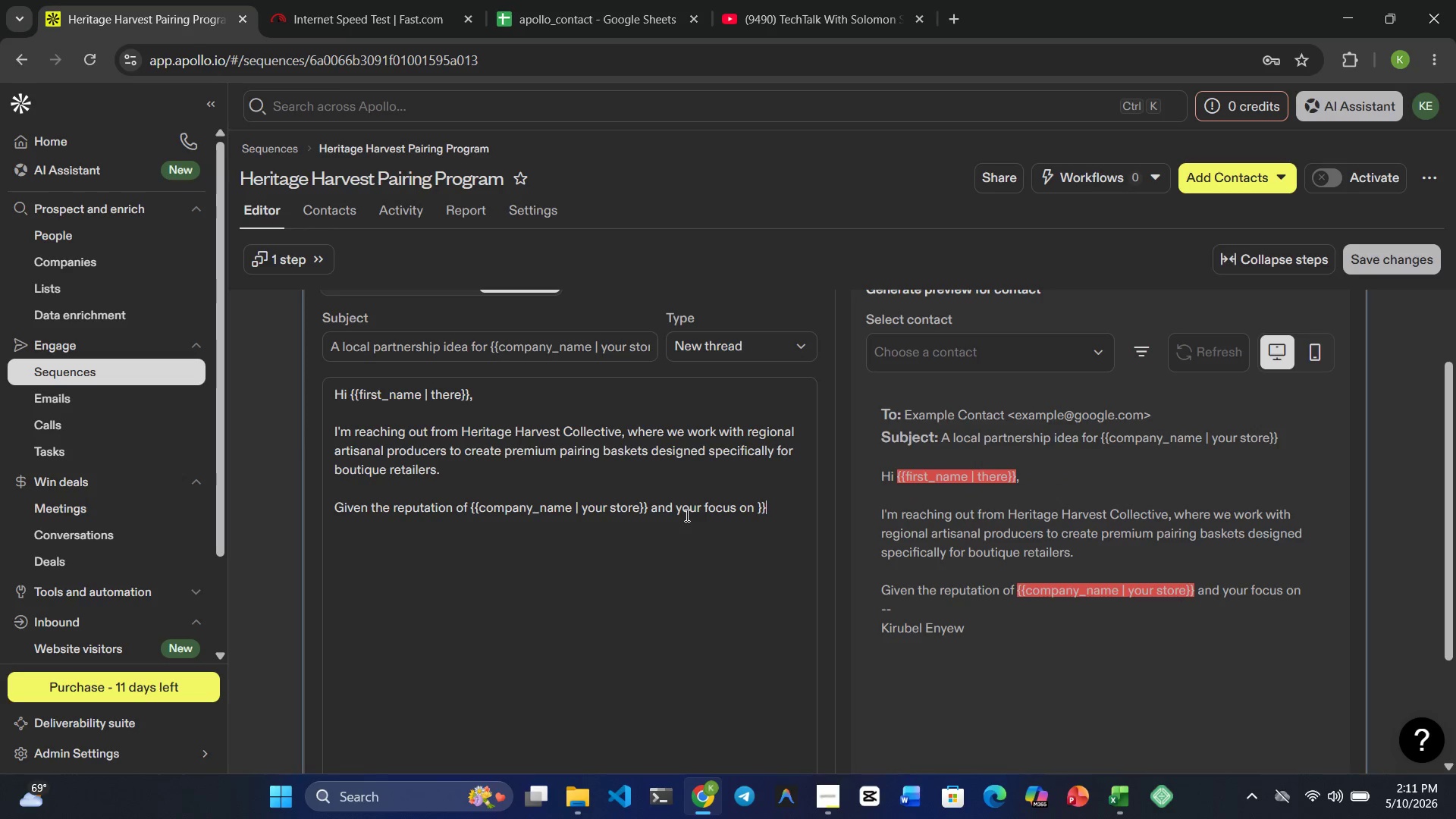 
key(ArrowLeft)
 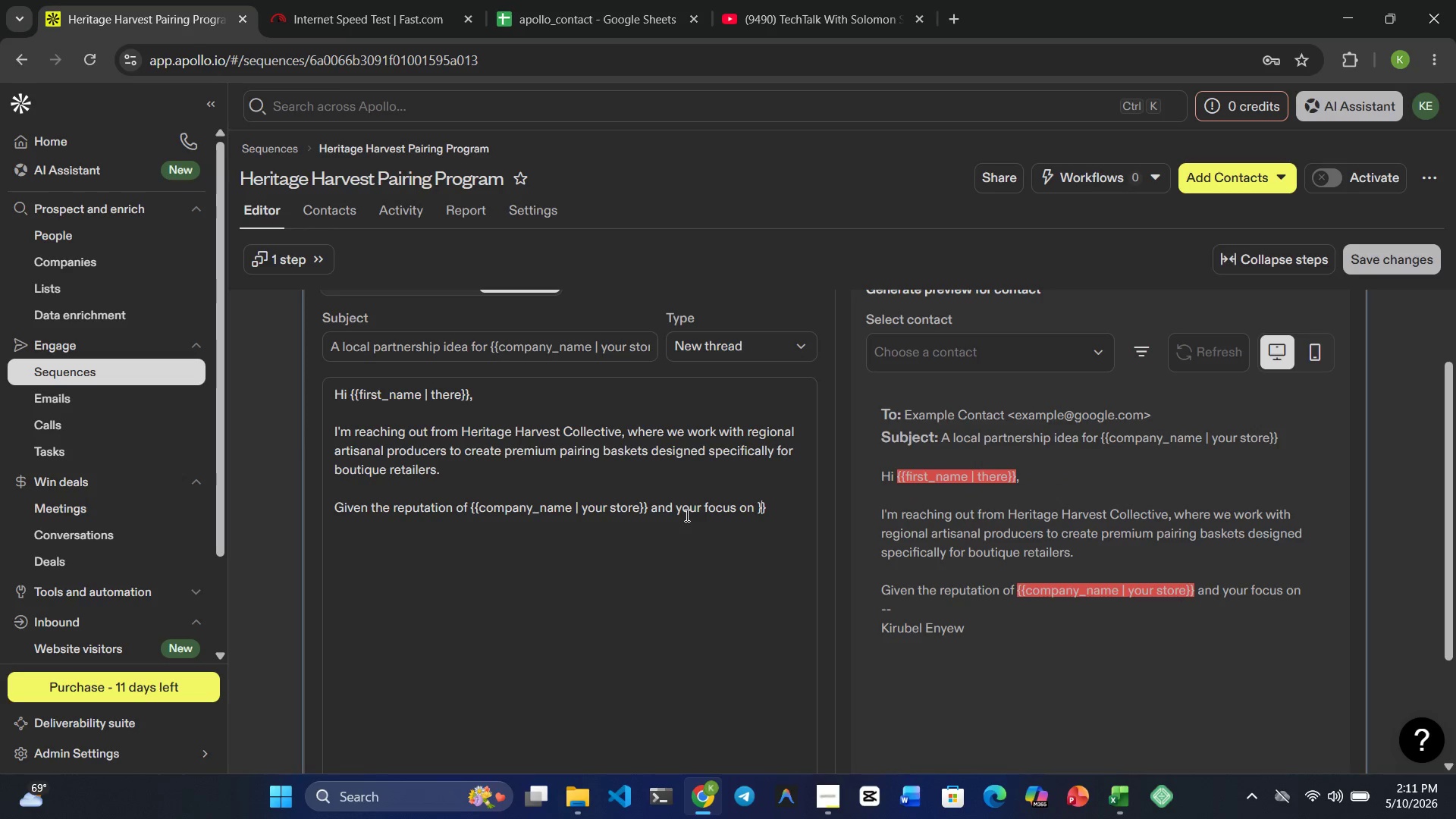 
key(ArrowLeft)
 